 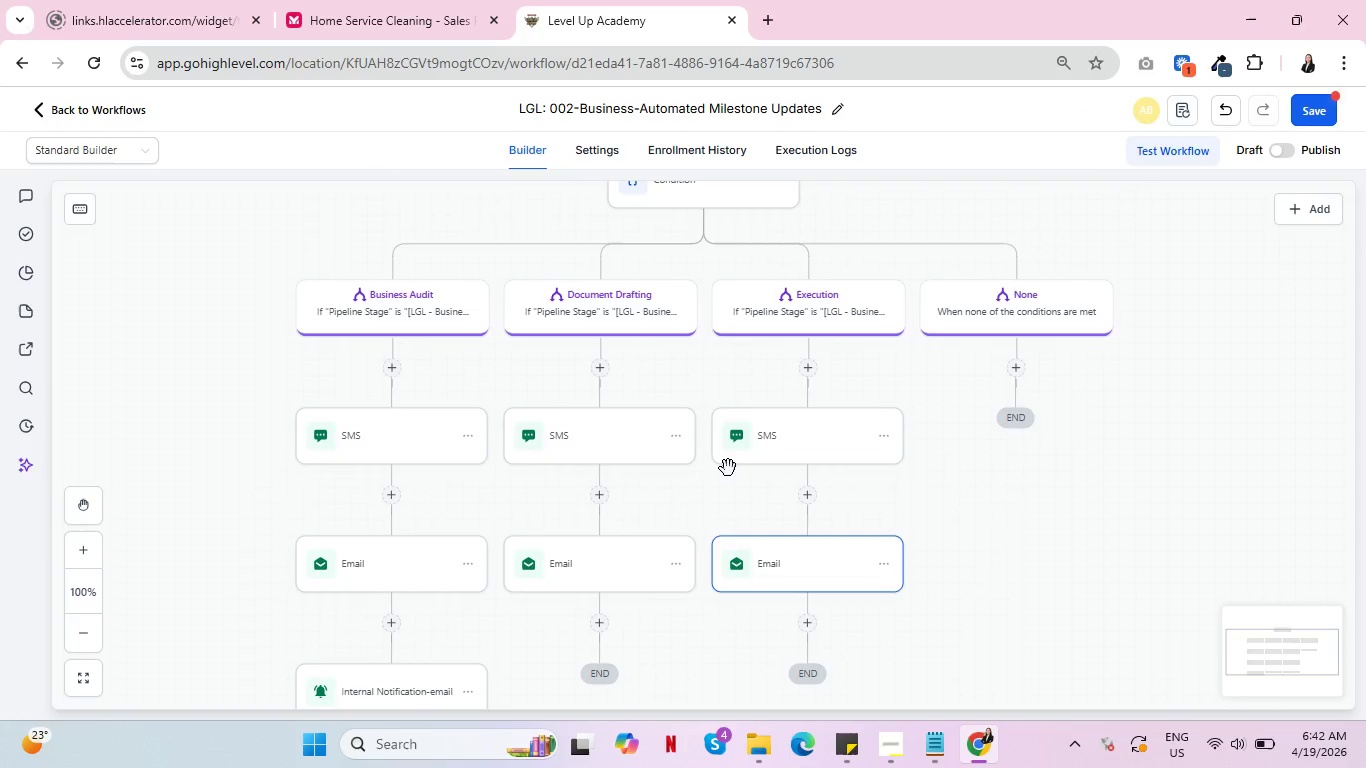 
scroll: coordinate [766, 467], scroll_direction: down, amount: 2.0
 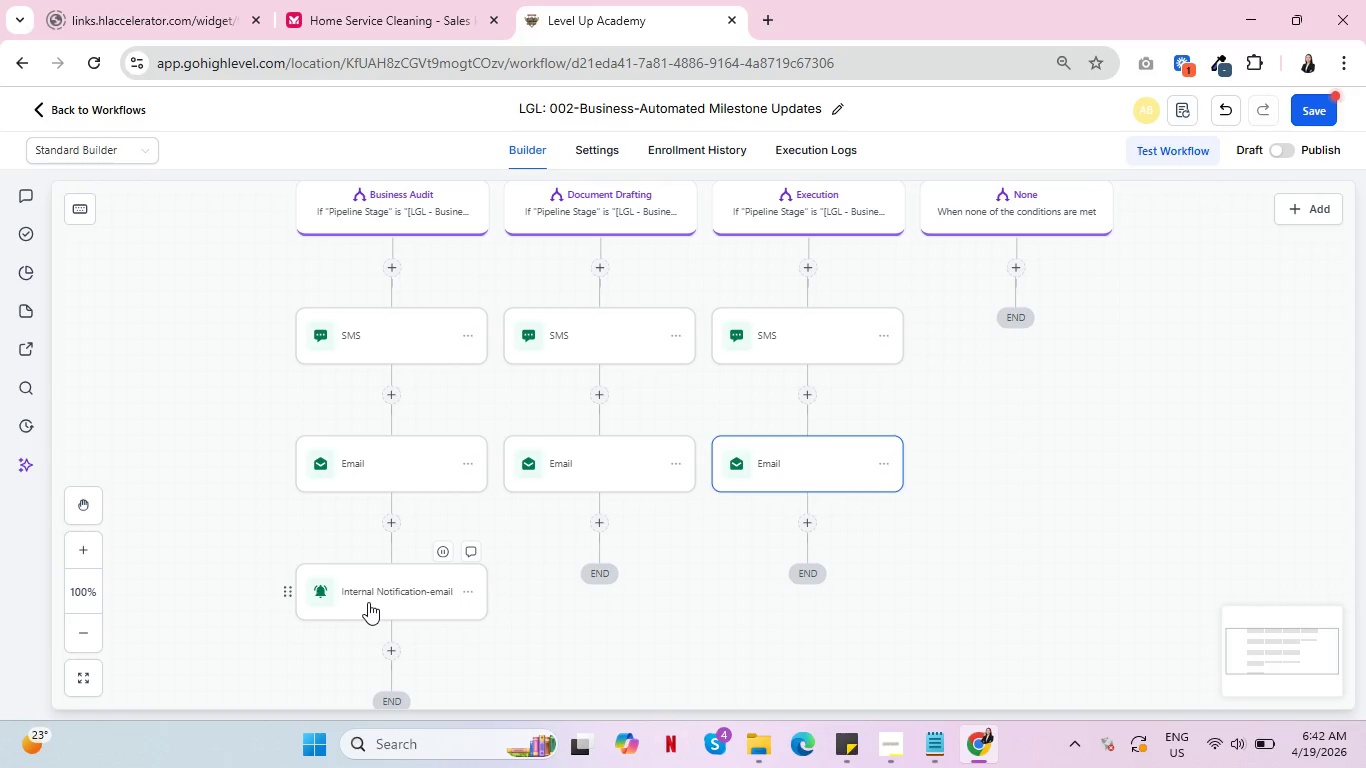 
wait(10.81)
 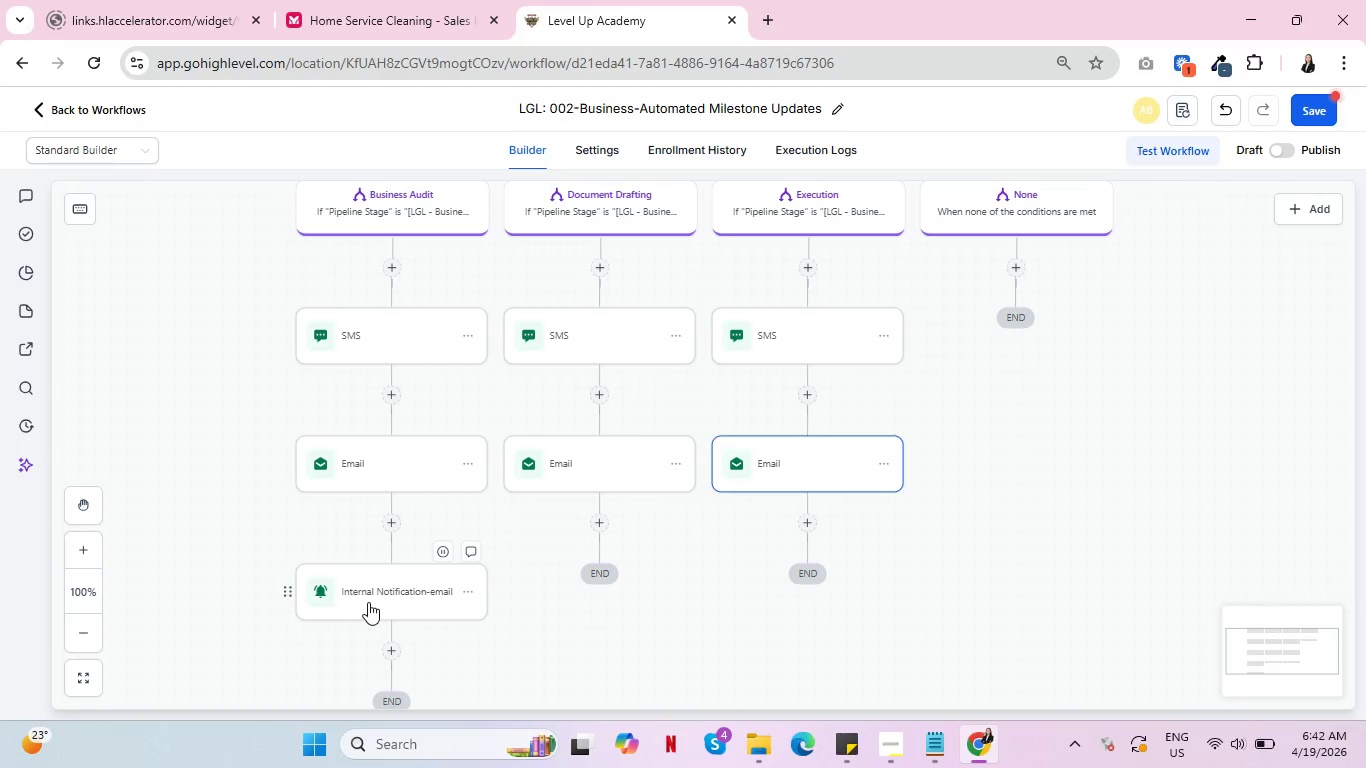 
scroll: coordinate [994, 426], scroll_direction: up, amount: 10.0
 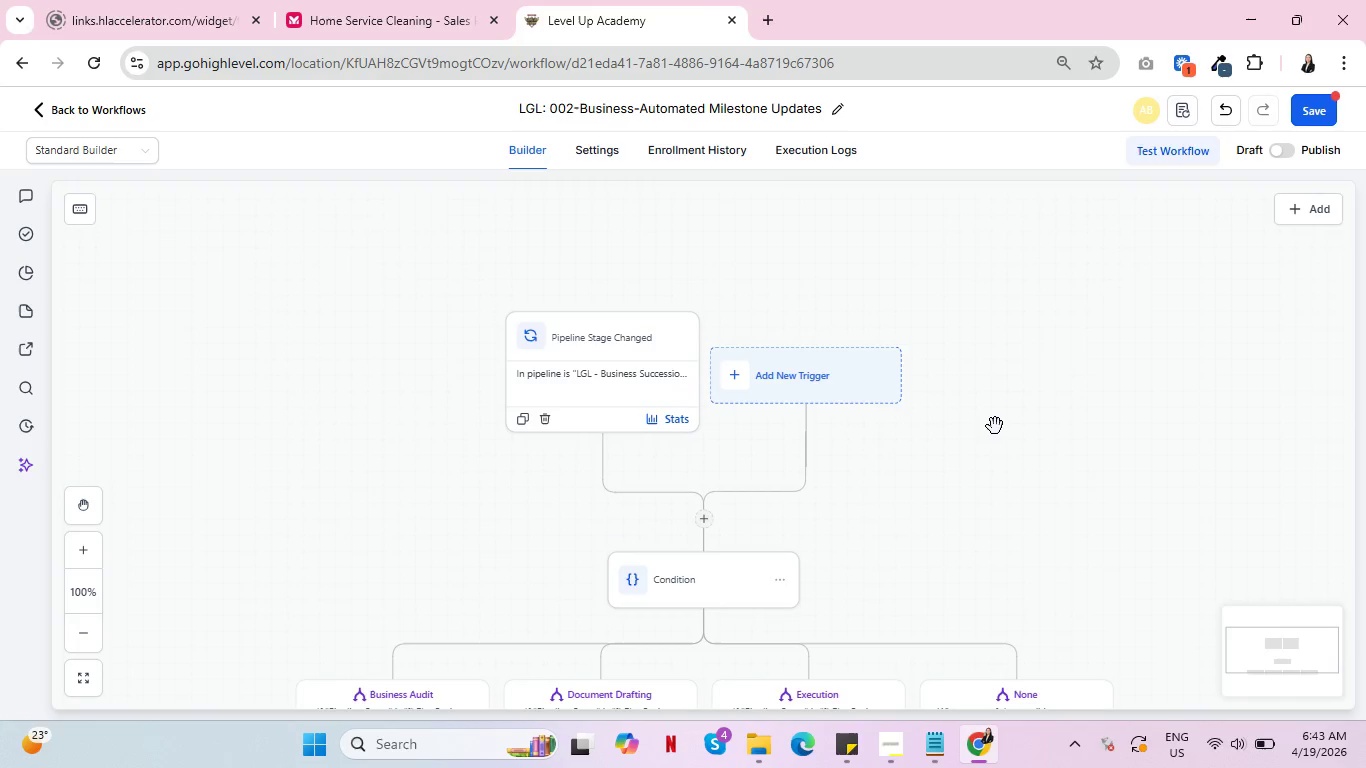 
scroll: coordinate [995, 430], scroll_direction: down, amount: 3.0
 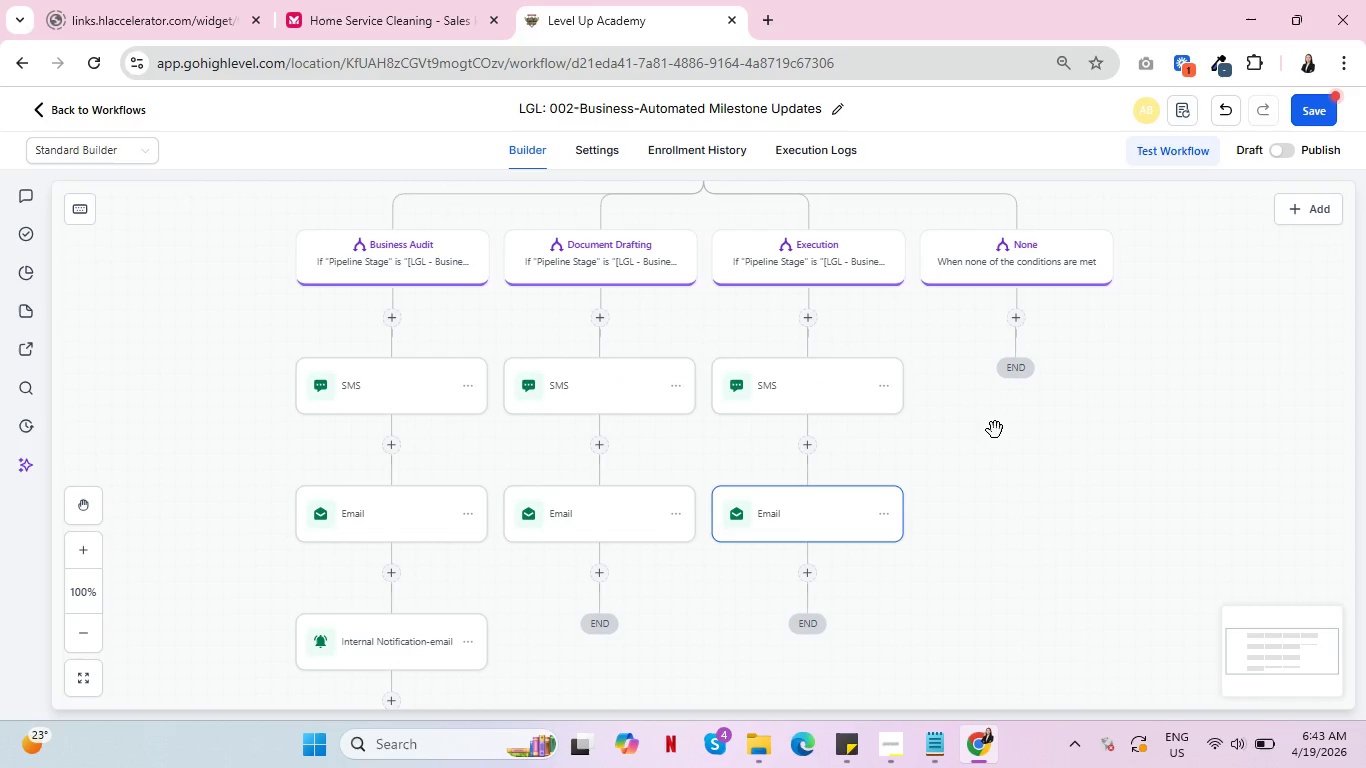 
wait(6.59)
 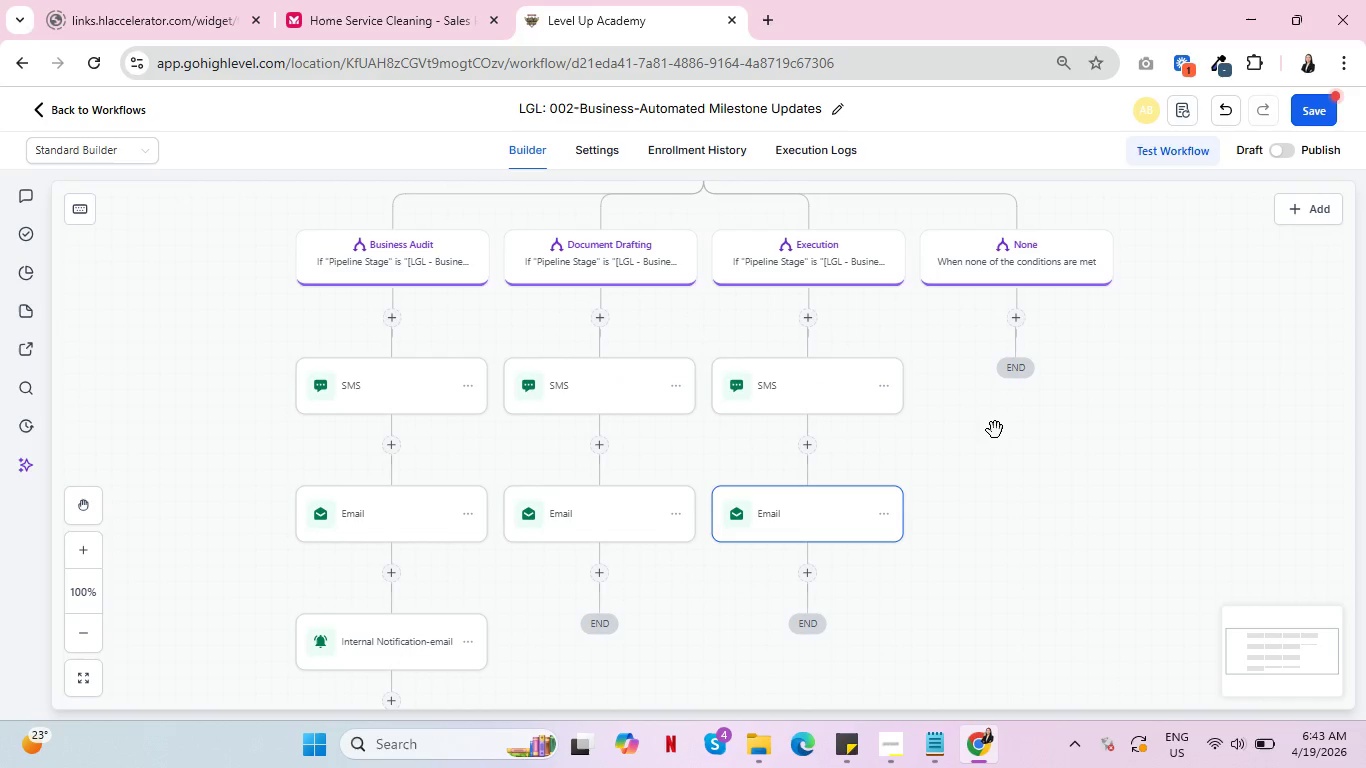 
scroll: coordinate [994, 431], scroll_direction: down, amount: 3.0
 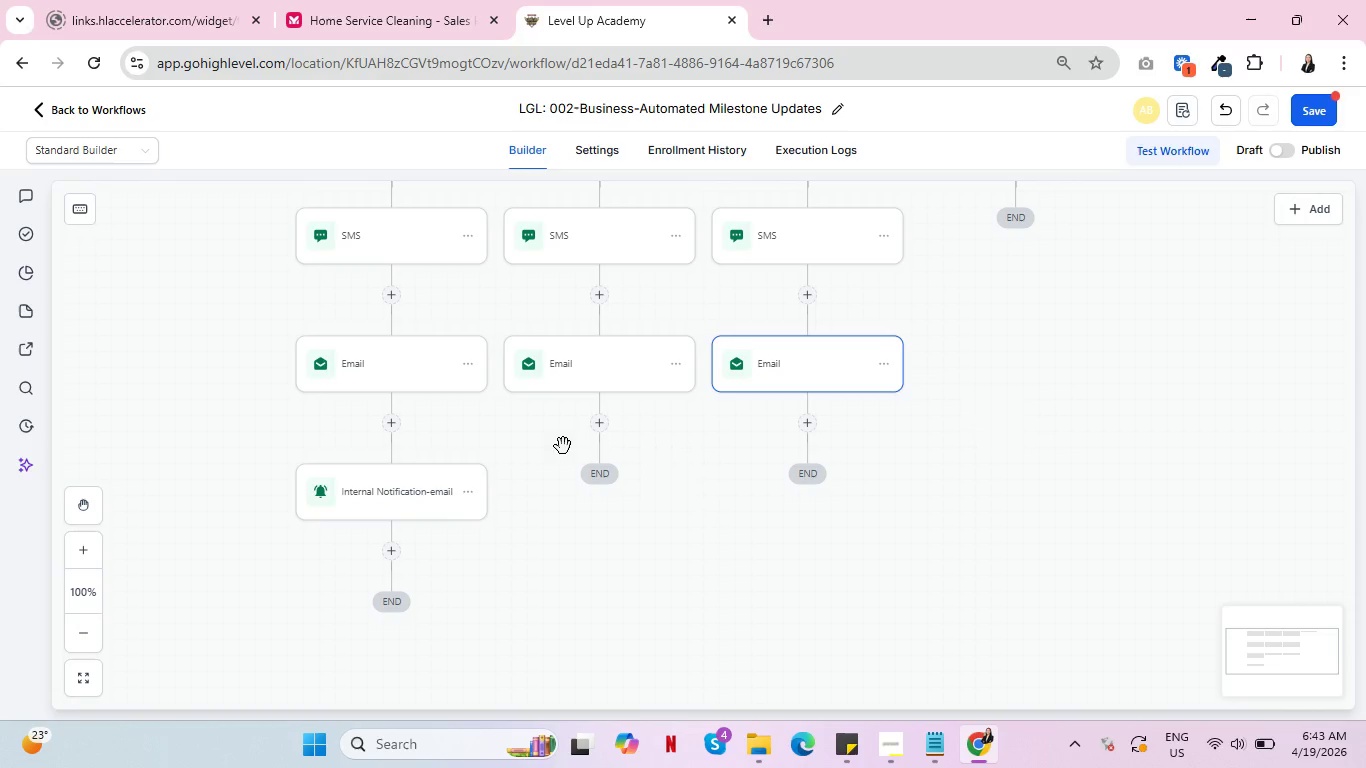 
wait(5.12)
 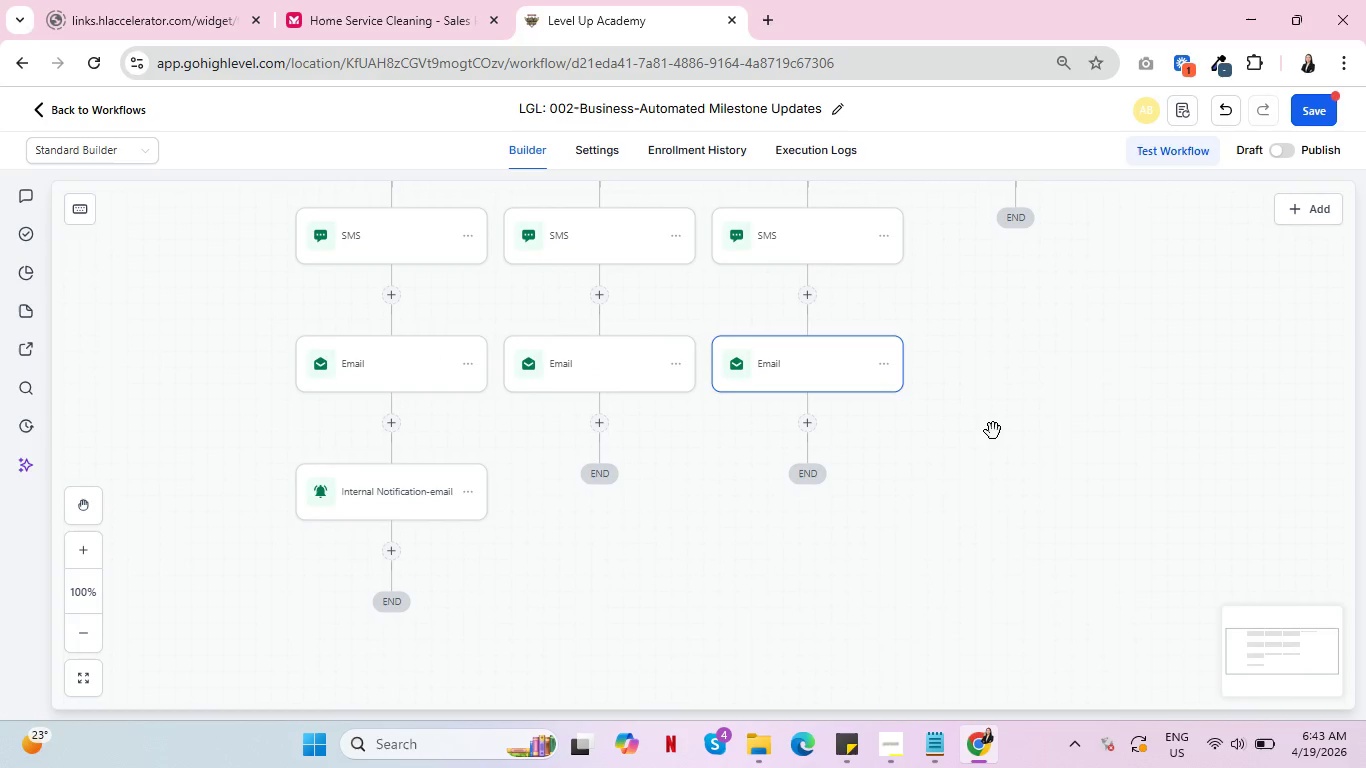 
left_click([598, 420])
 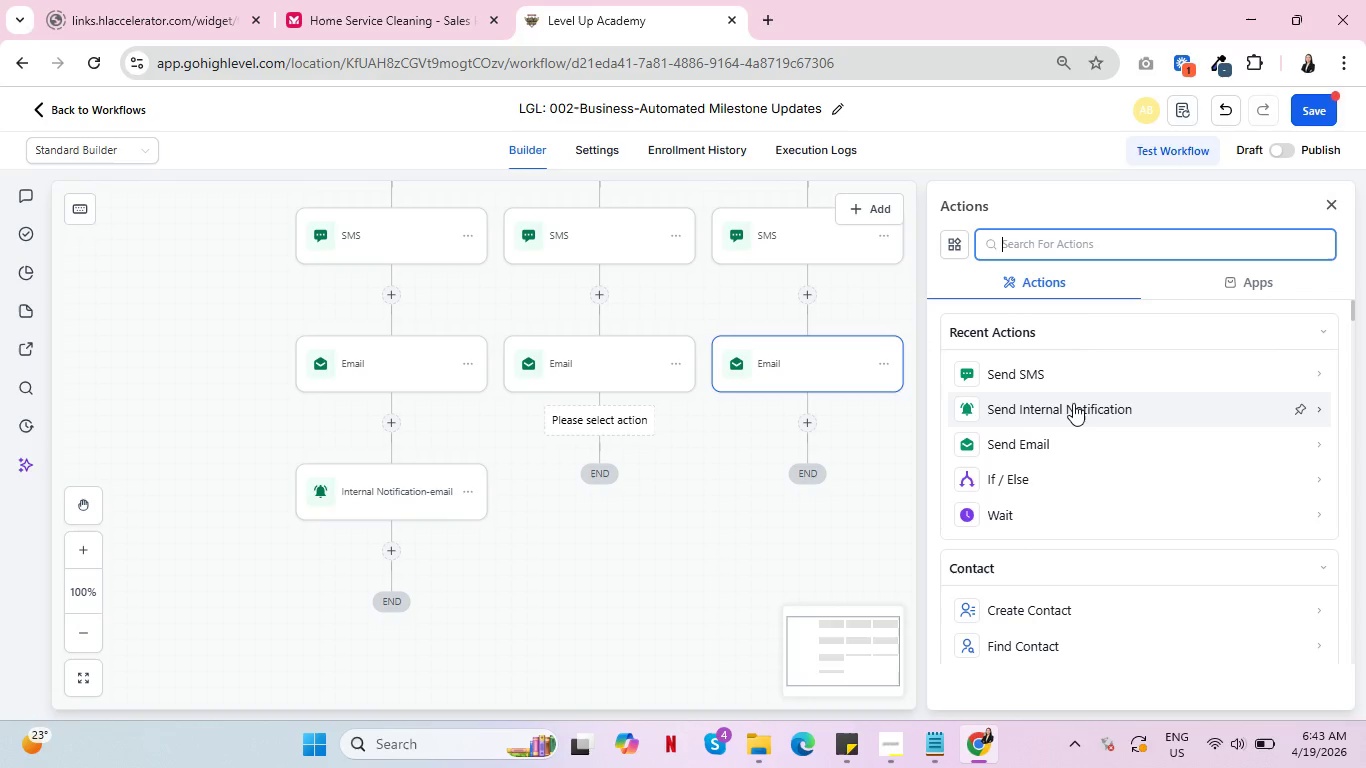 
wait(23.58)
 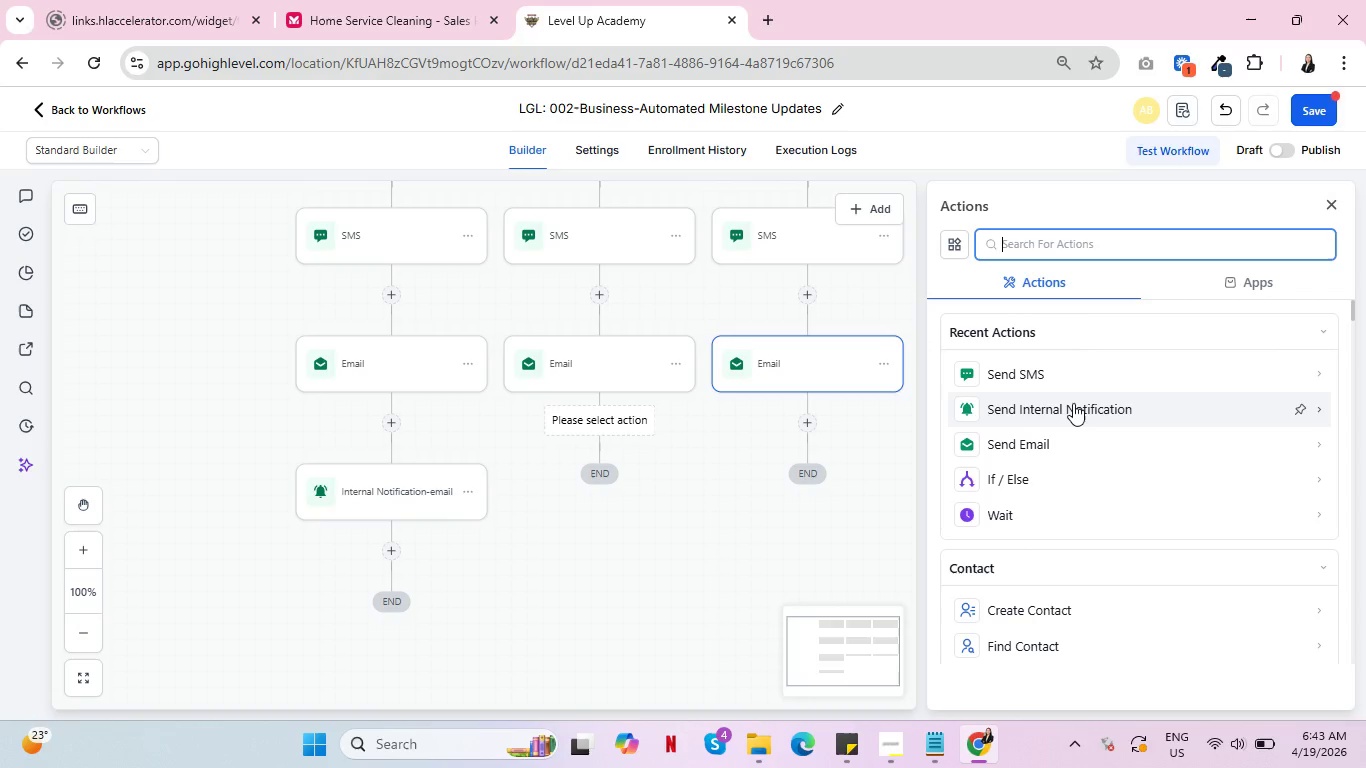 
left_click([1073, 403])
 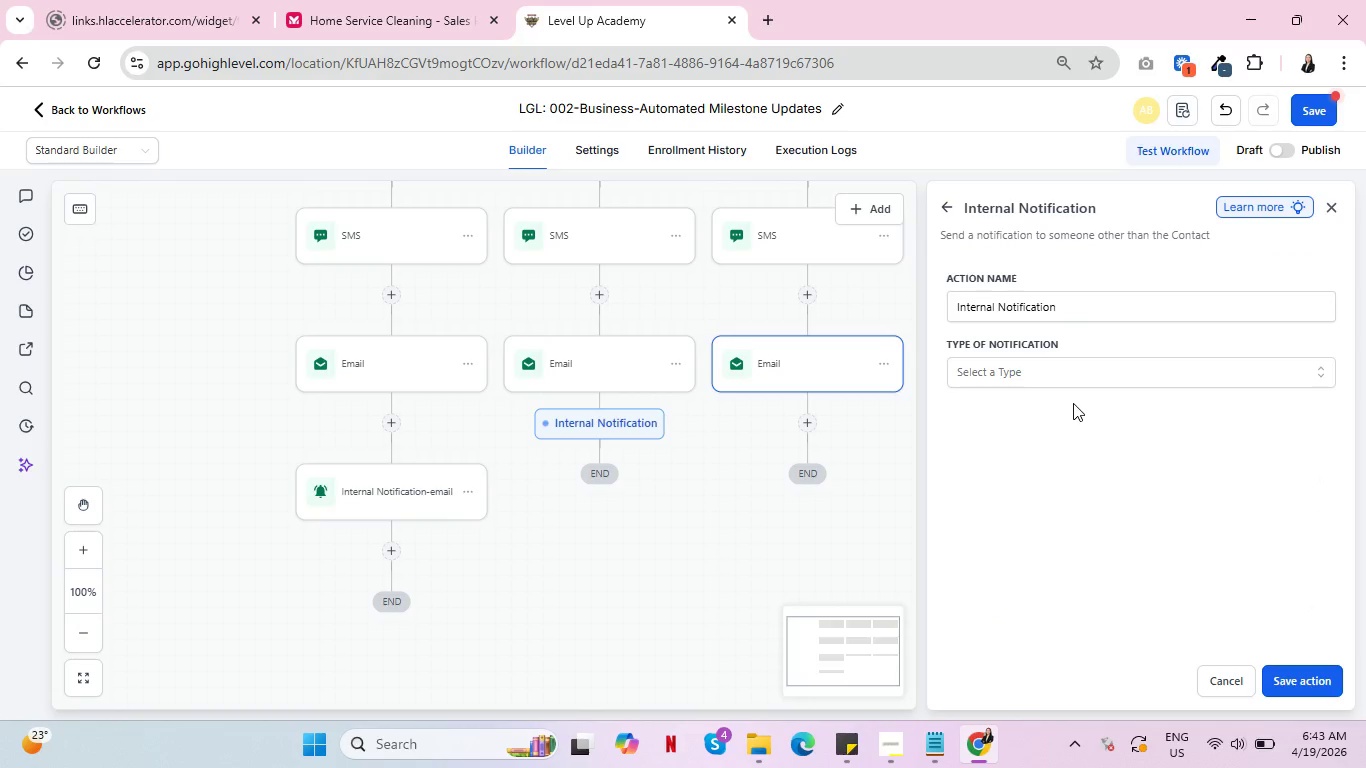 
left_click([1067, 368])
 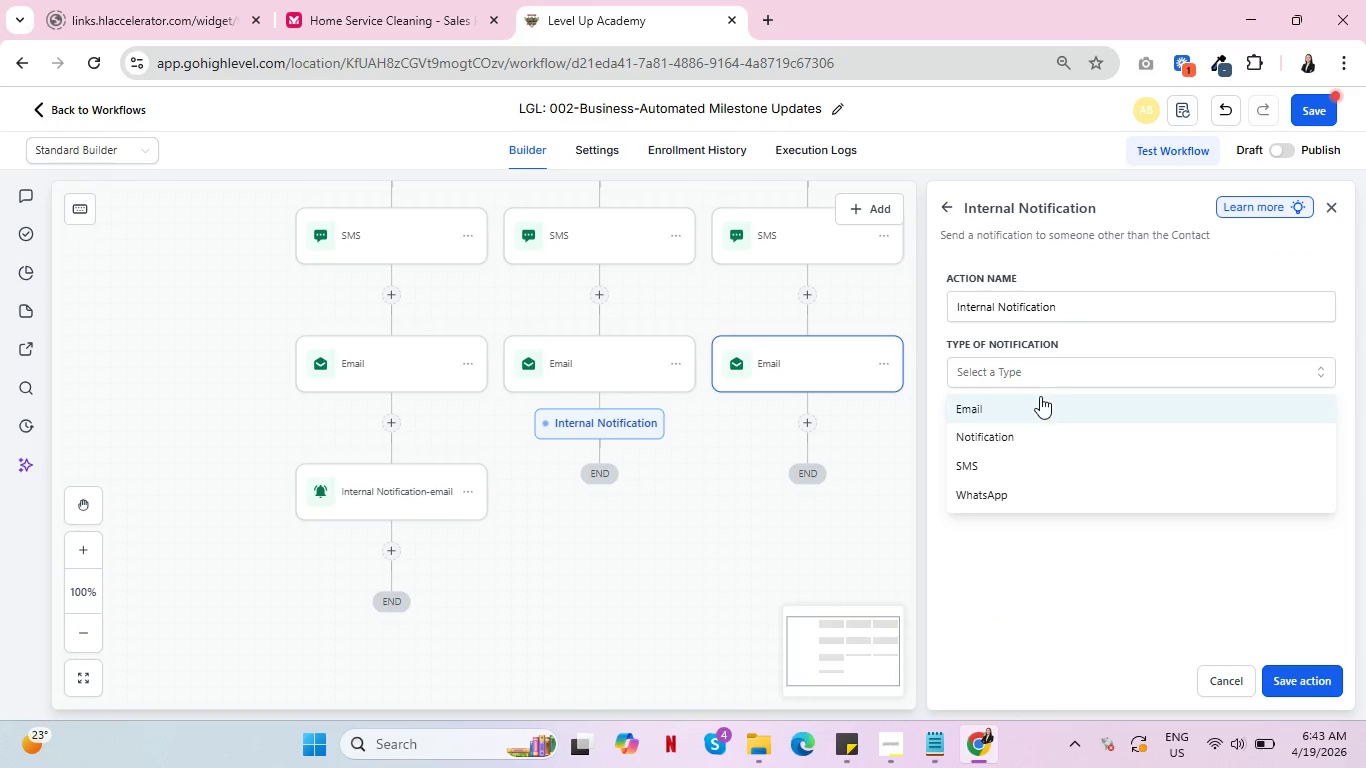 
left_click([1037, 403])
 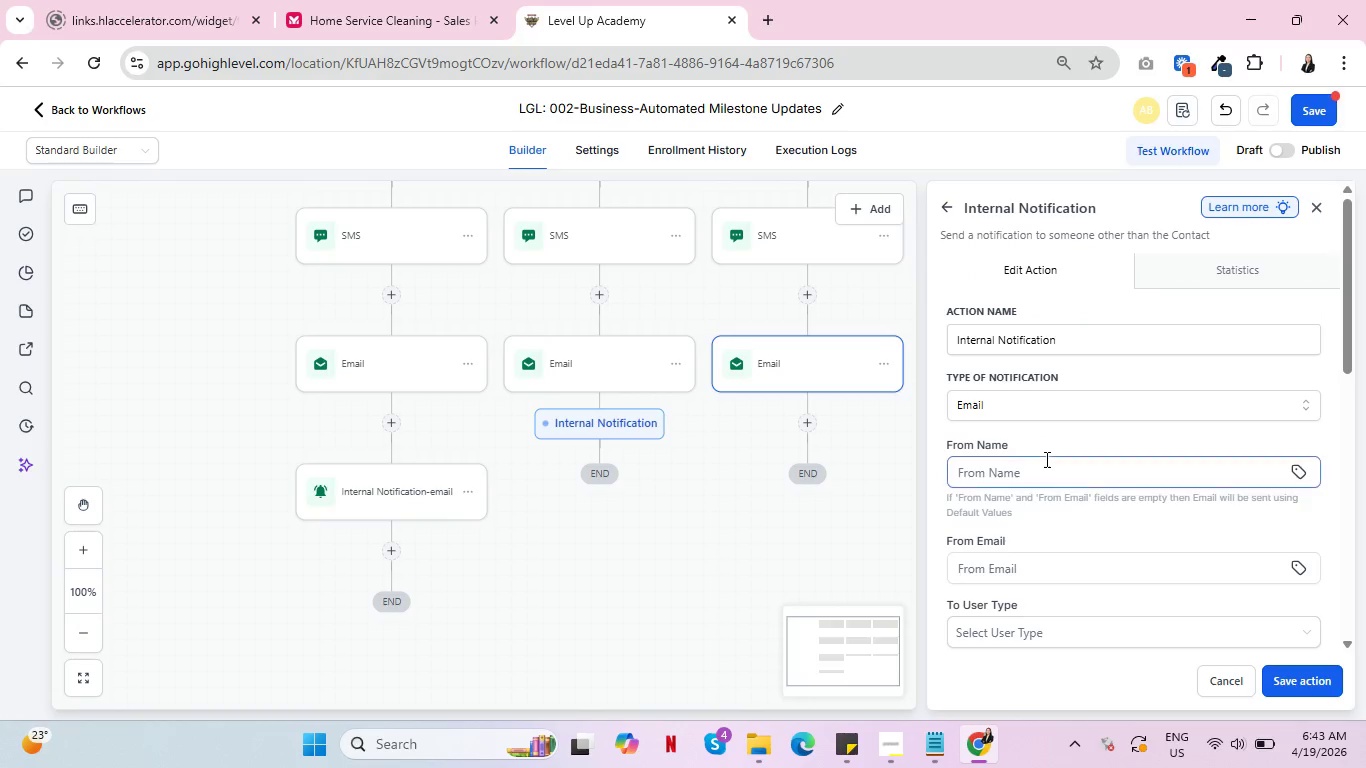 
scroll: coordinate [1064, 504], scroll_direction: down, amount: 2.0
 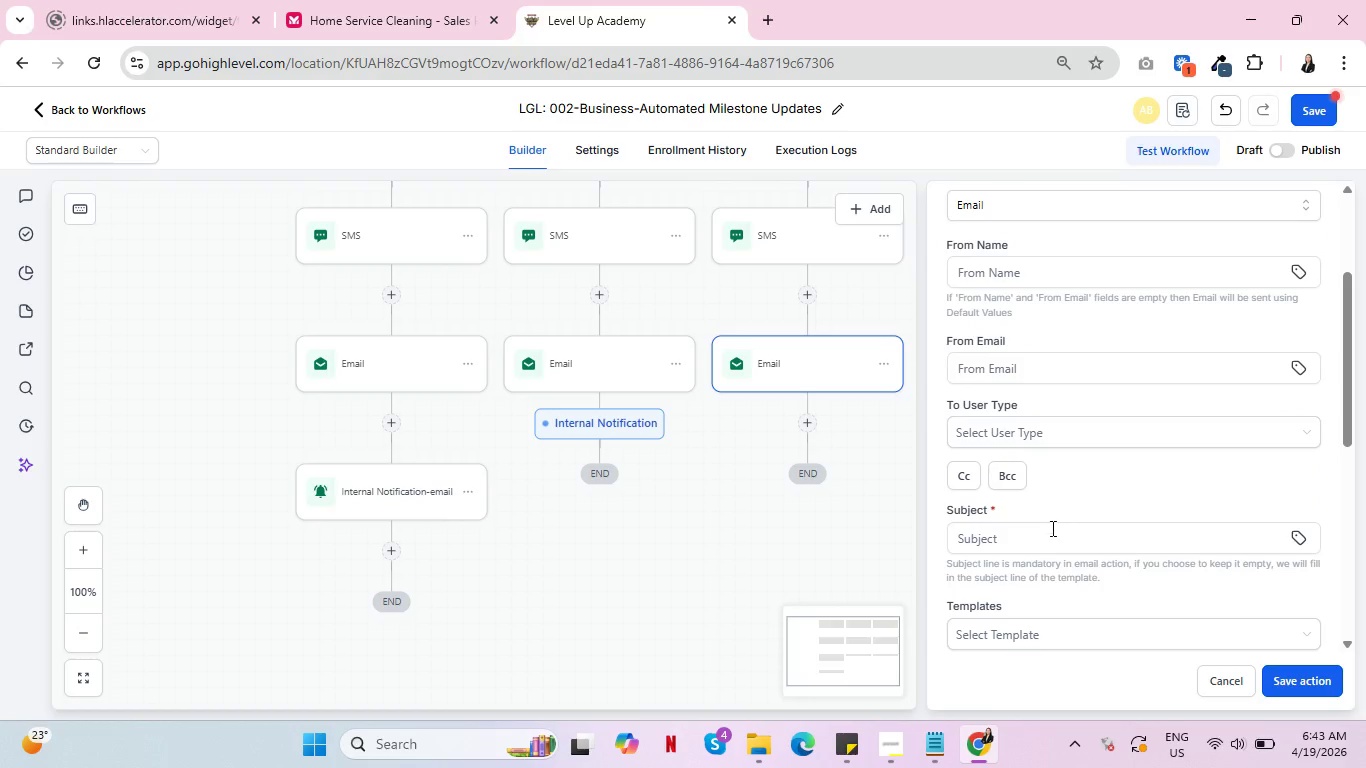 
left_click([1050, 535])
 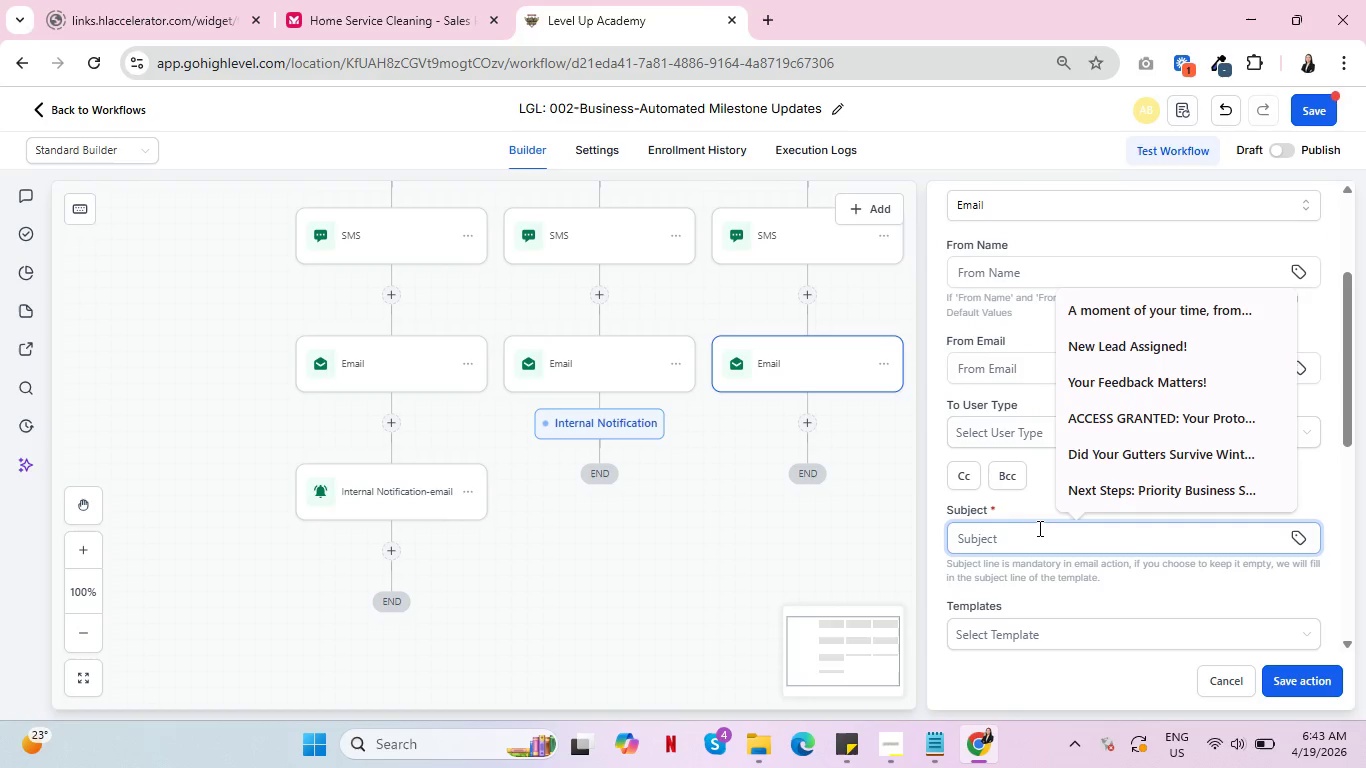 
type(Drafting Phase: )
 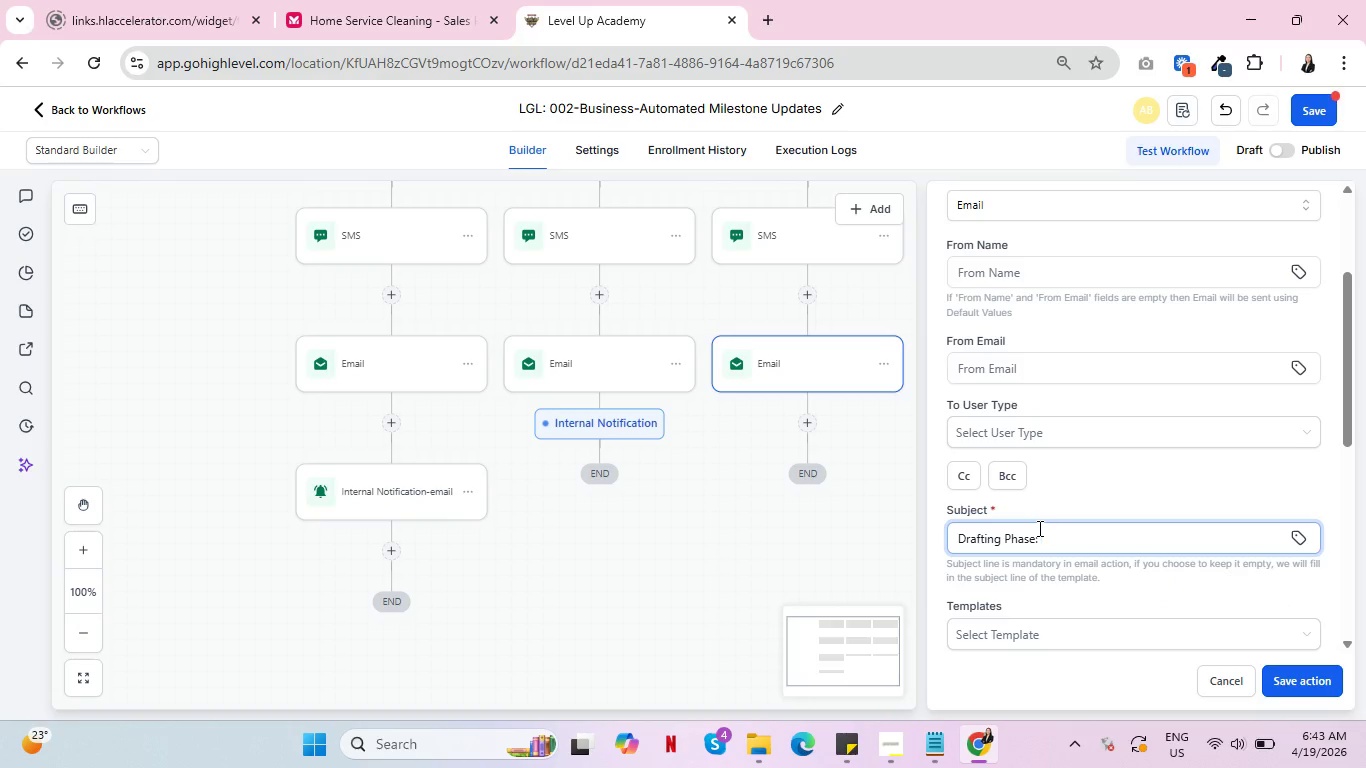 
left_click([1296, 533])
 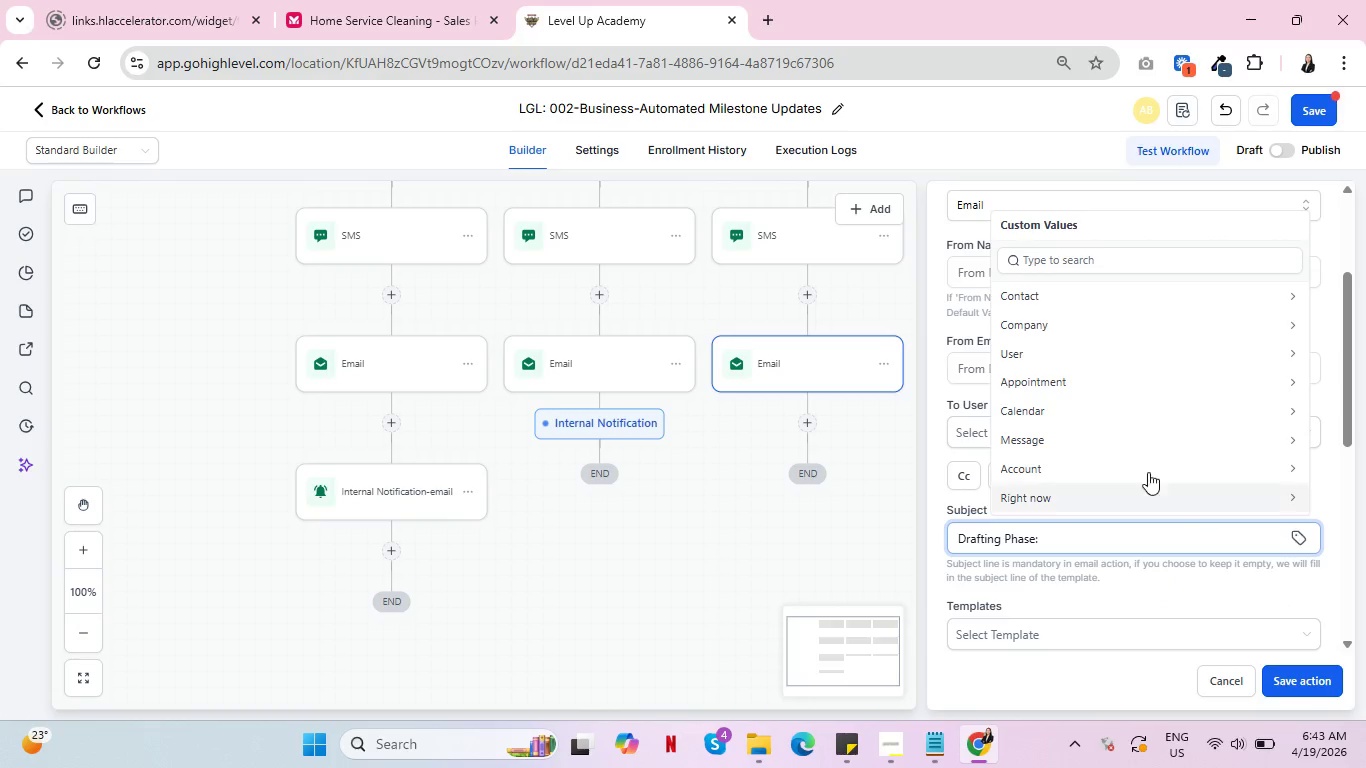 
left_click([1058, 289])
 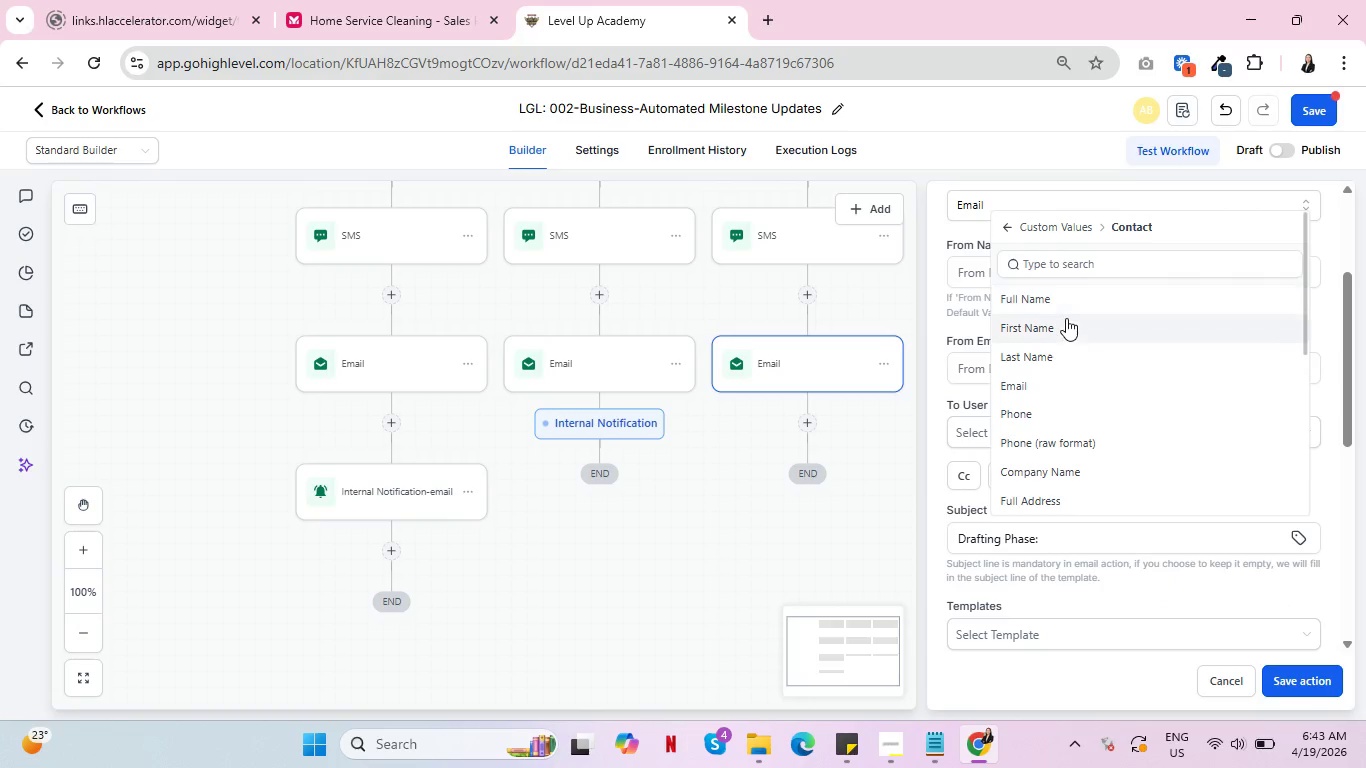 
left_click([1073, 309])
 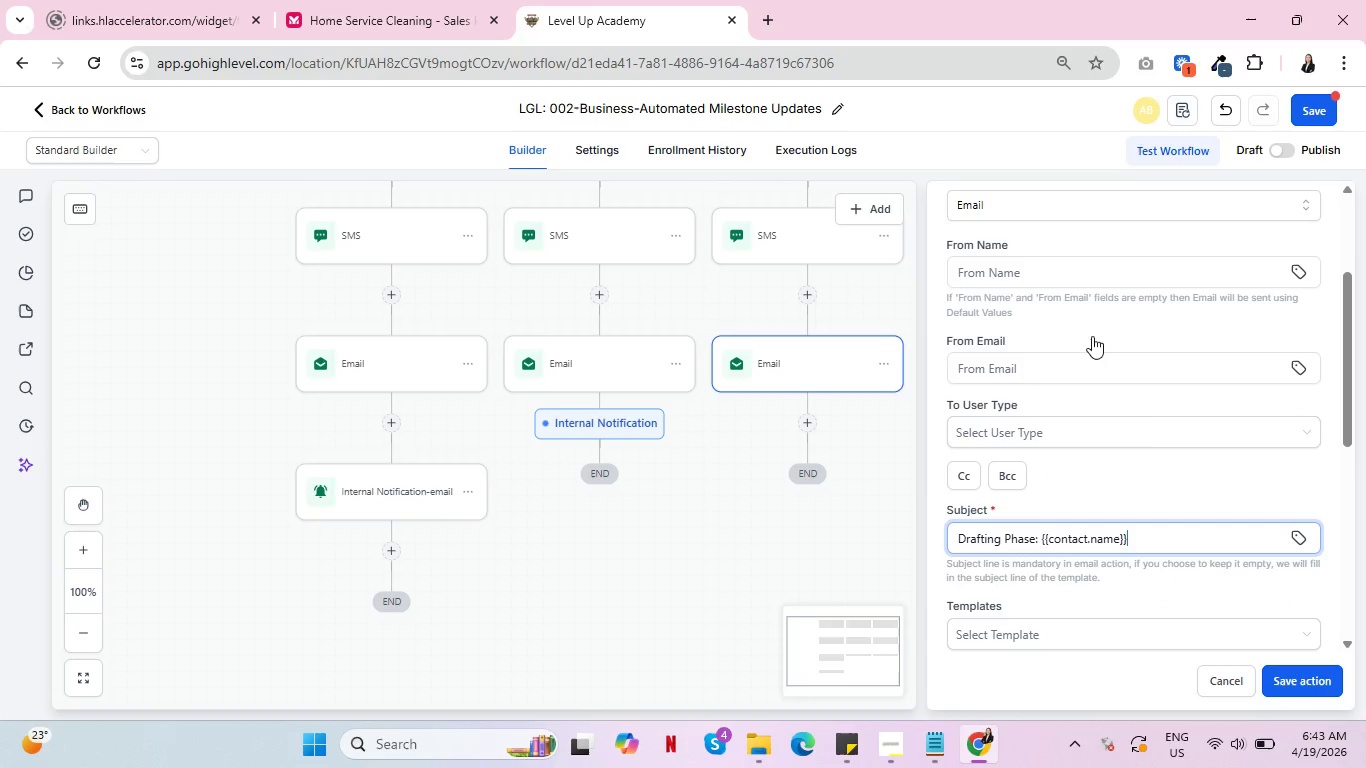 
scroll: coordinate [1155, 443], scroll_direction: down, amount: 4.0
 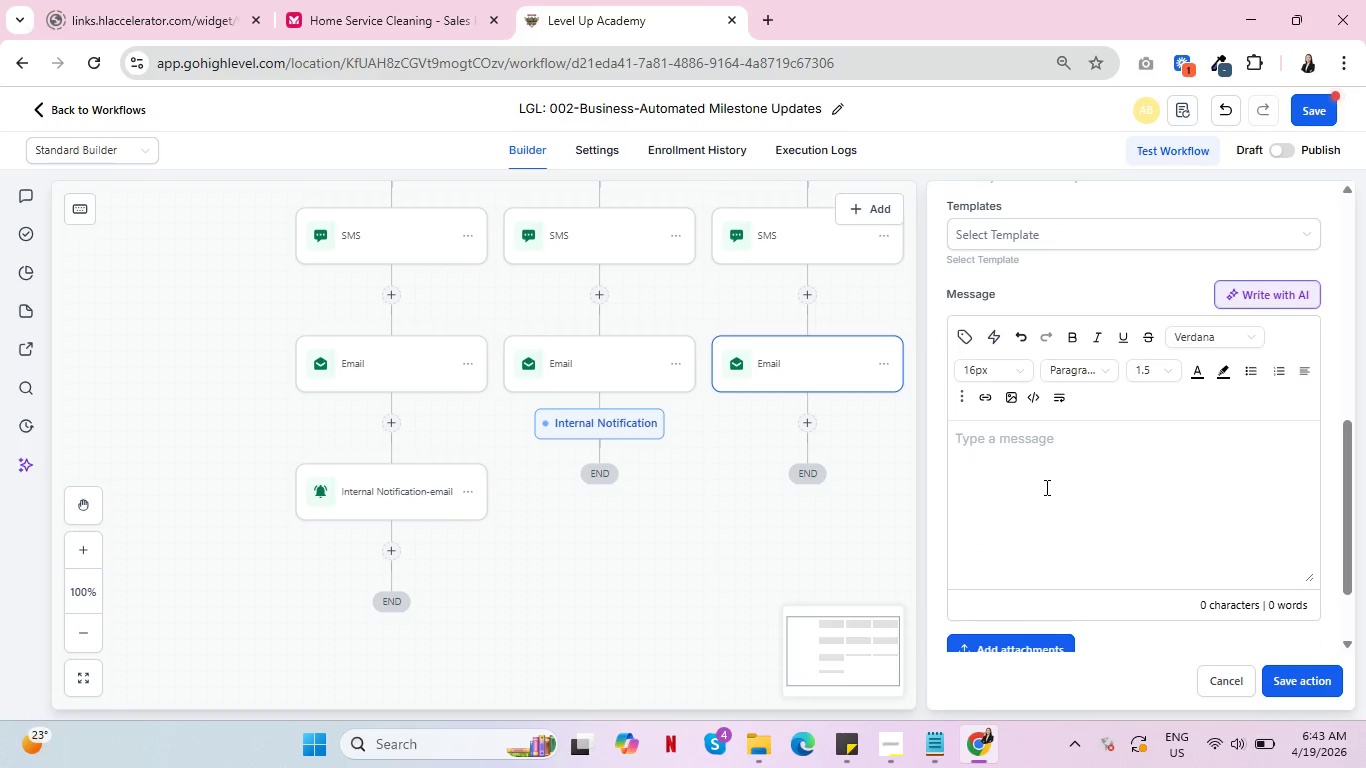 
left_click([1045, 487])
 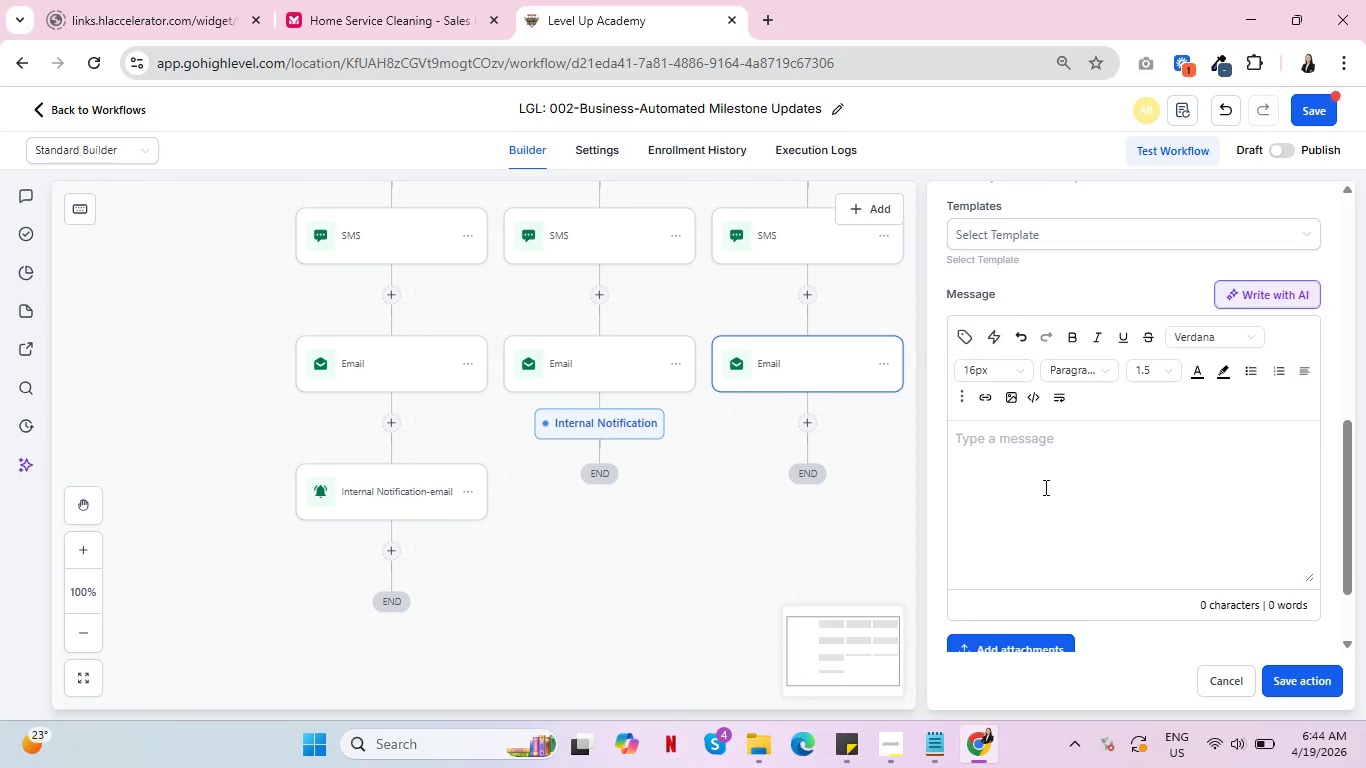 
wait(14.99)
 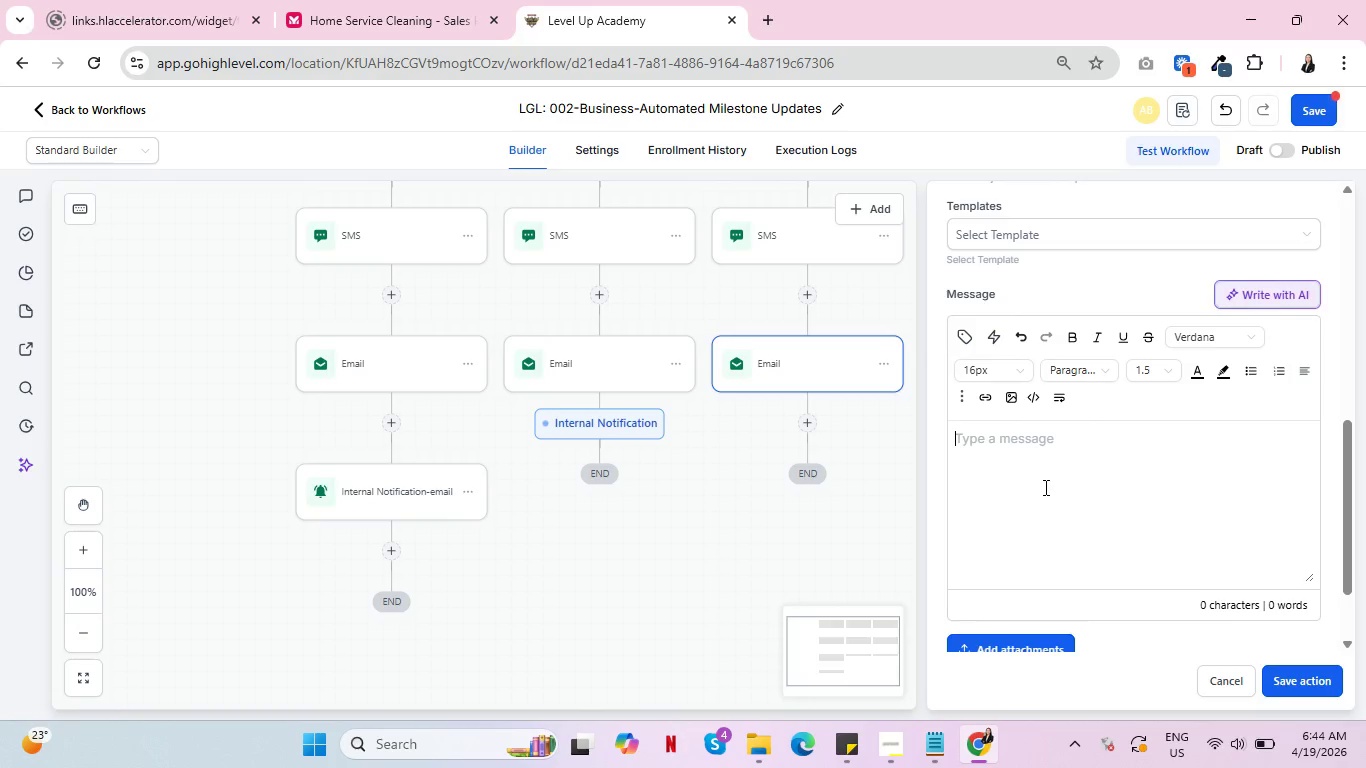 
type(Drafting has begun for )
 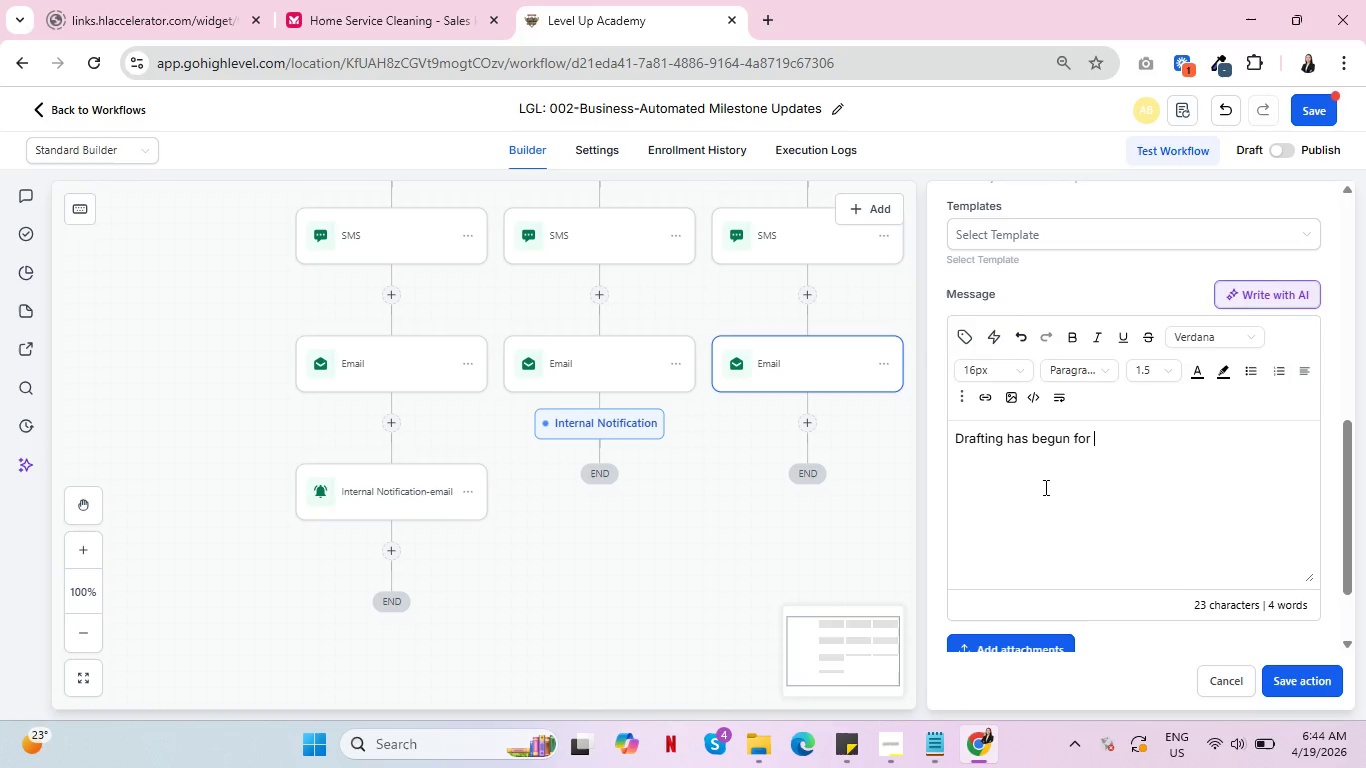 
left_click([961, 333])
 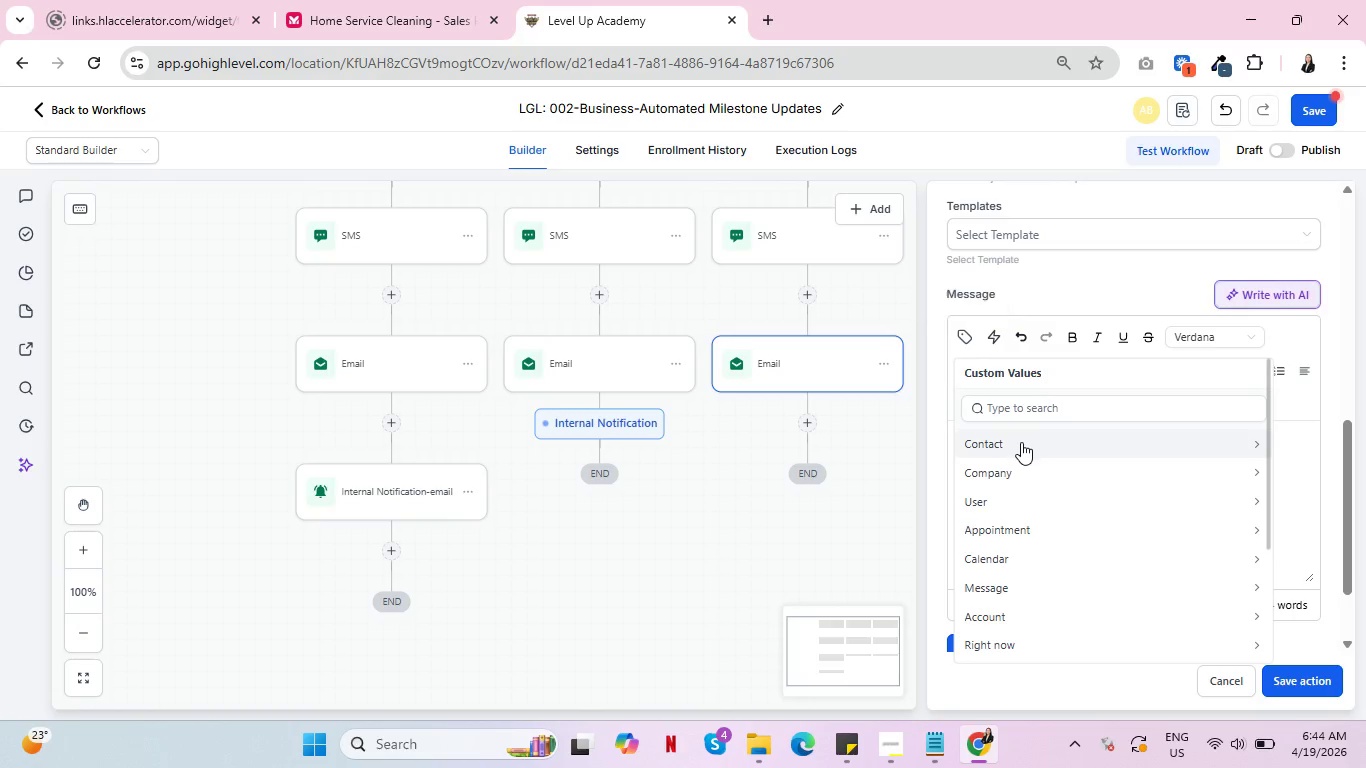 
left_click([1022, 445])
 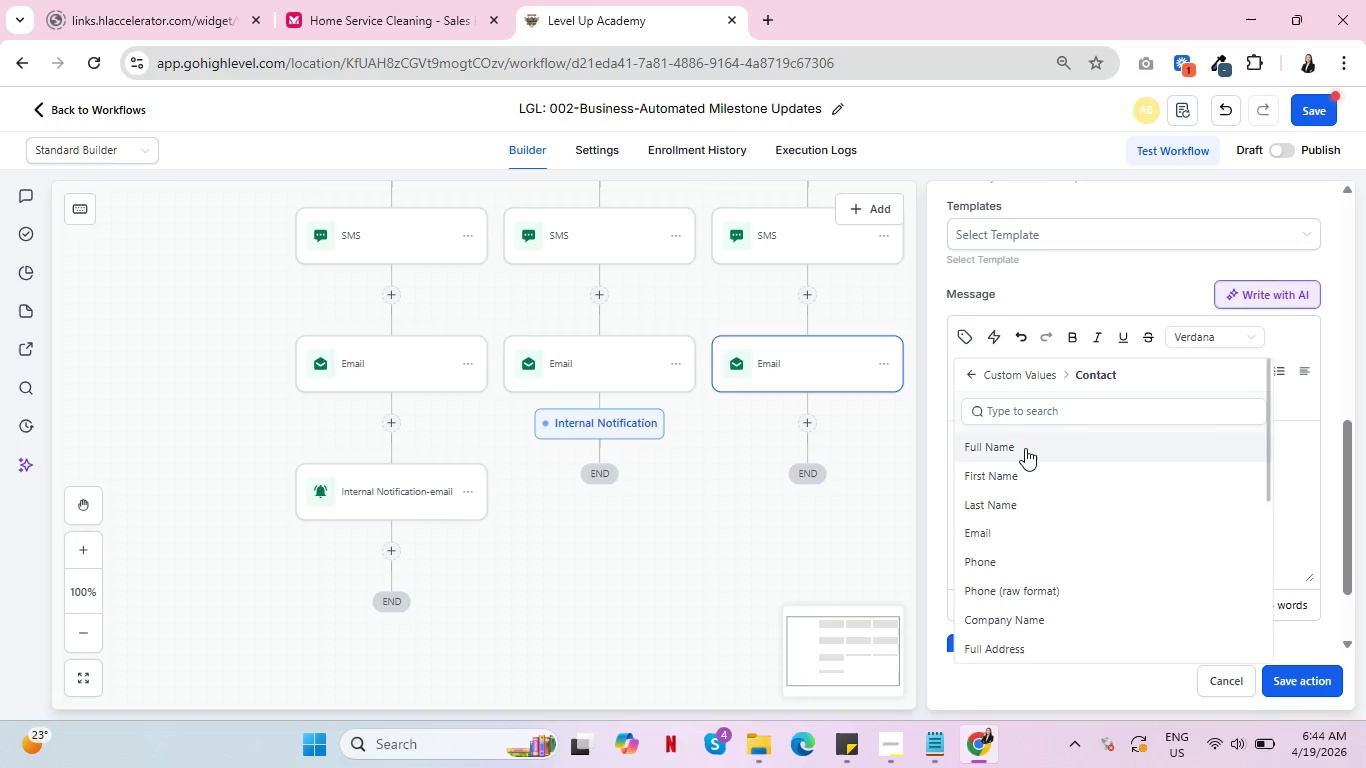 
left_click([1025, 448])
 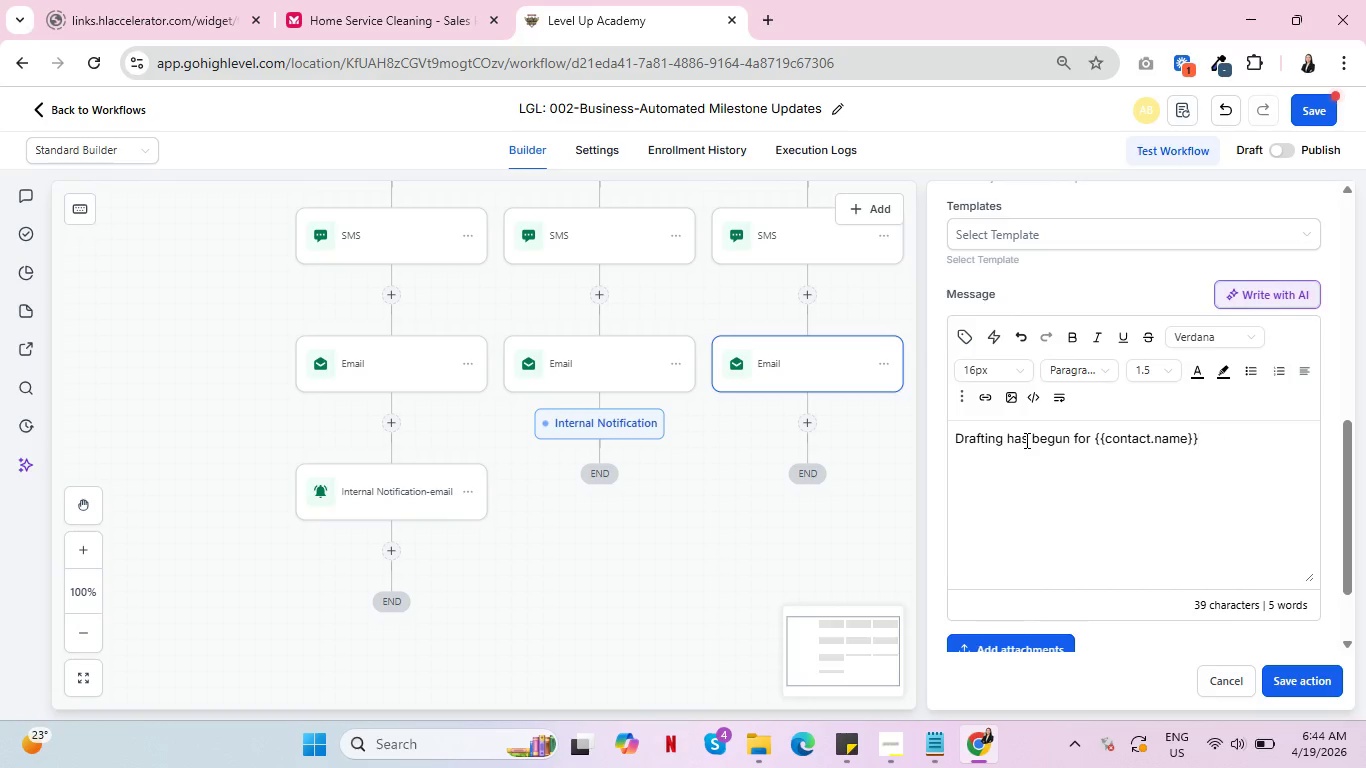 
key(Period)
 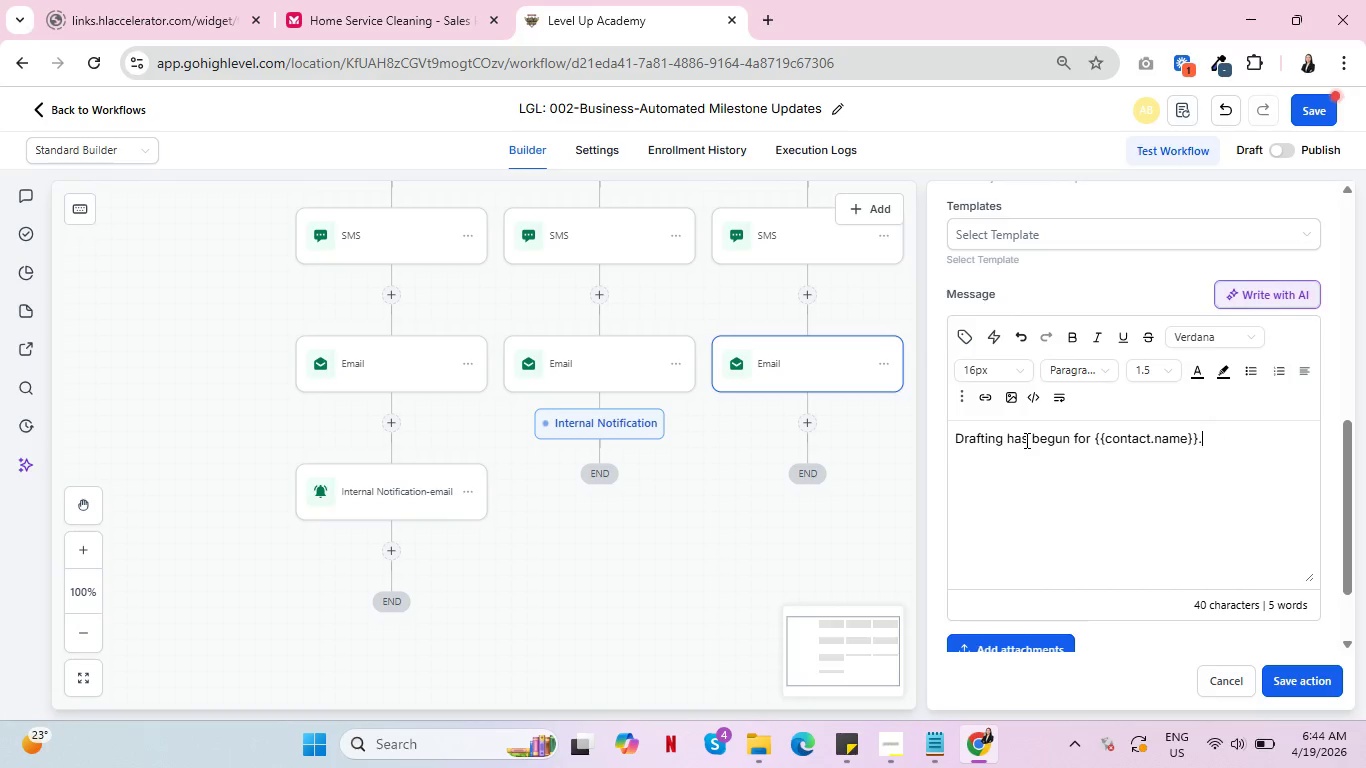 
key(Enter)
 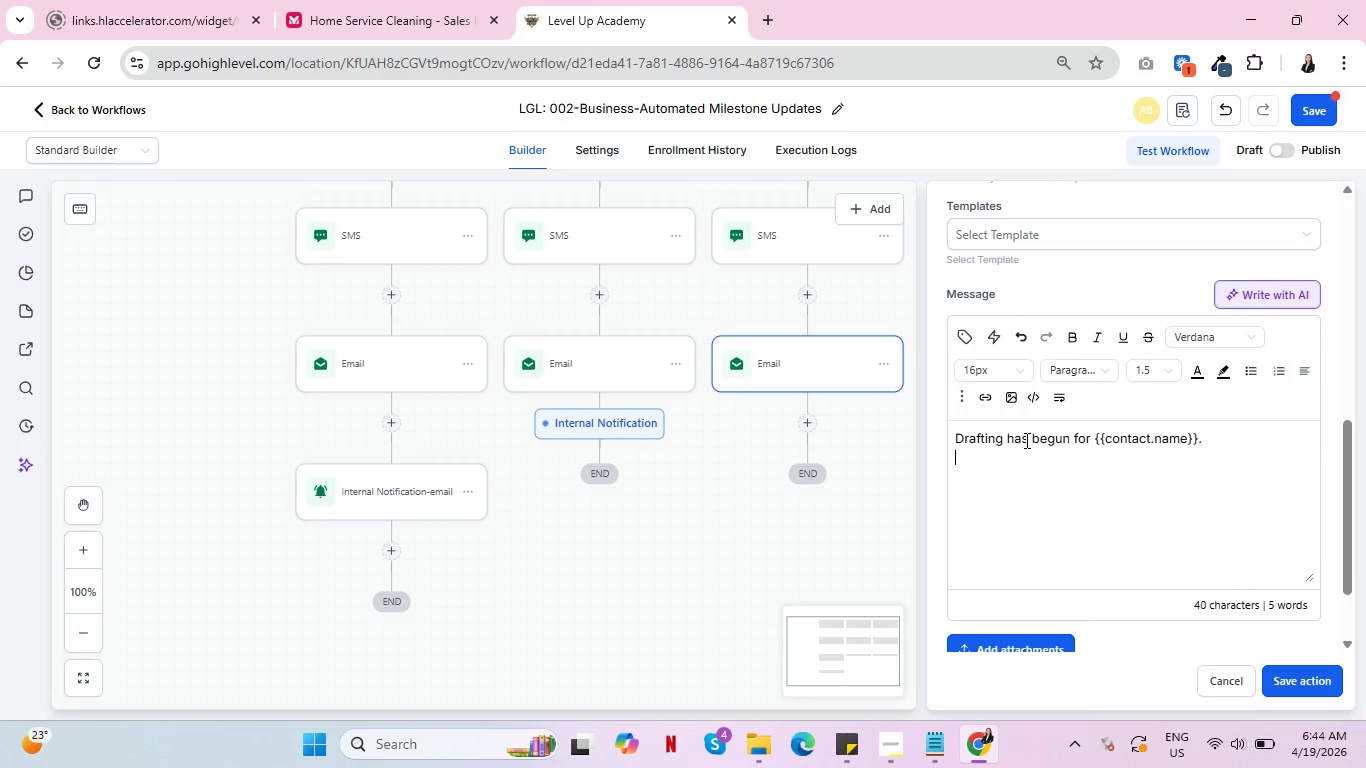 
hold_key(key=ShiftRight, duration=0.5)
 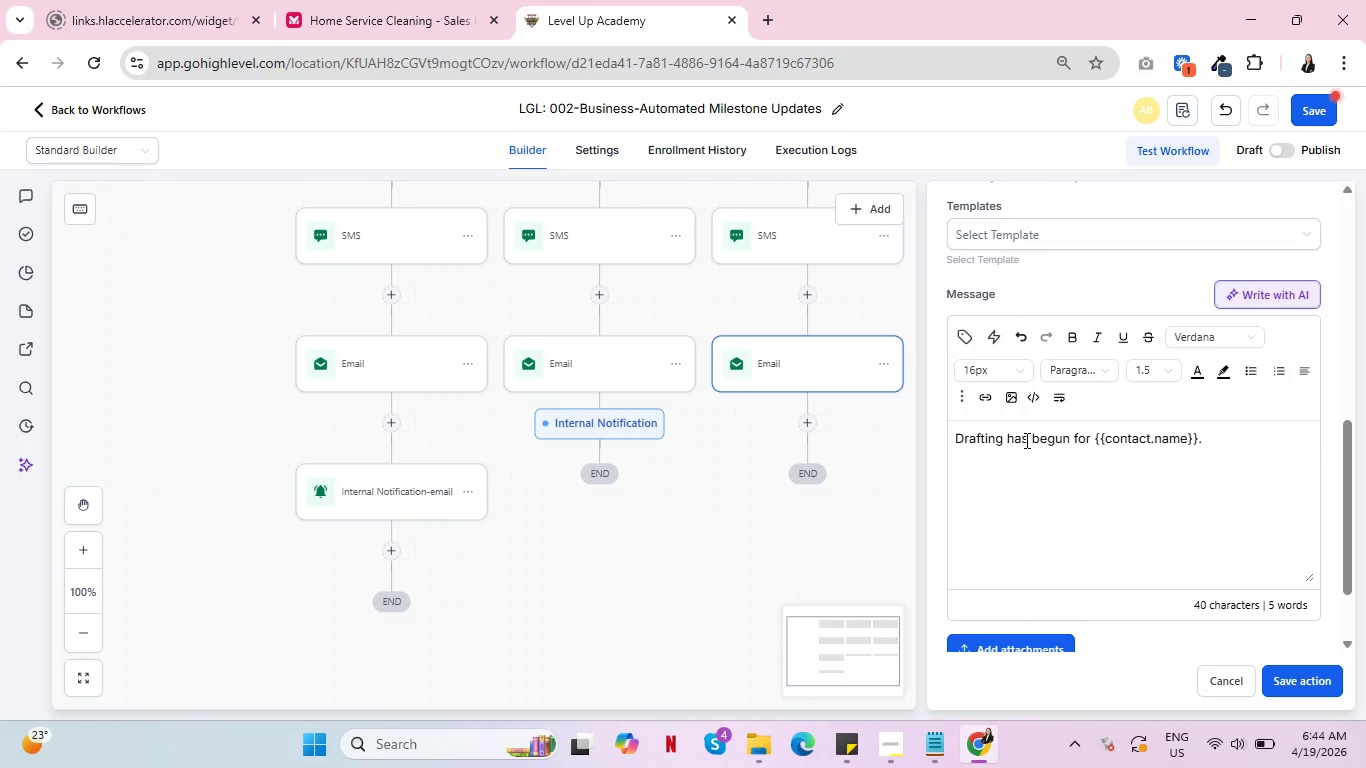 
type(If this is a High Priority lead, please ensure a senior partner reviews the initial draft before it is sent to the clei)
key(Backspace)
key(Backspace)
type(ein)
key(Backspace)
key(Backspace)
key(Backspace)
type(ient.)
 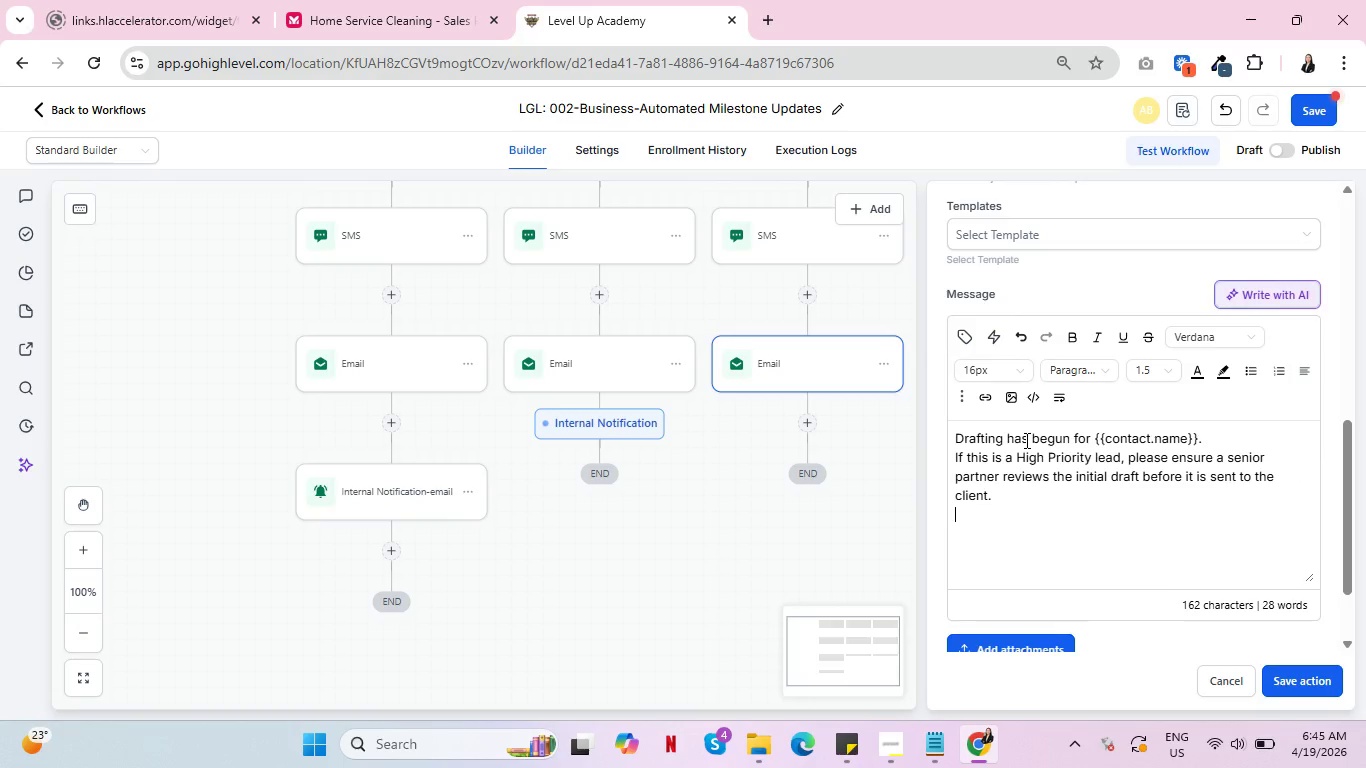 
 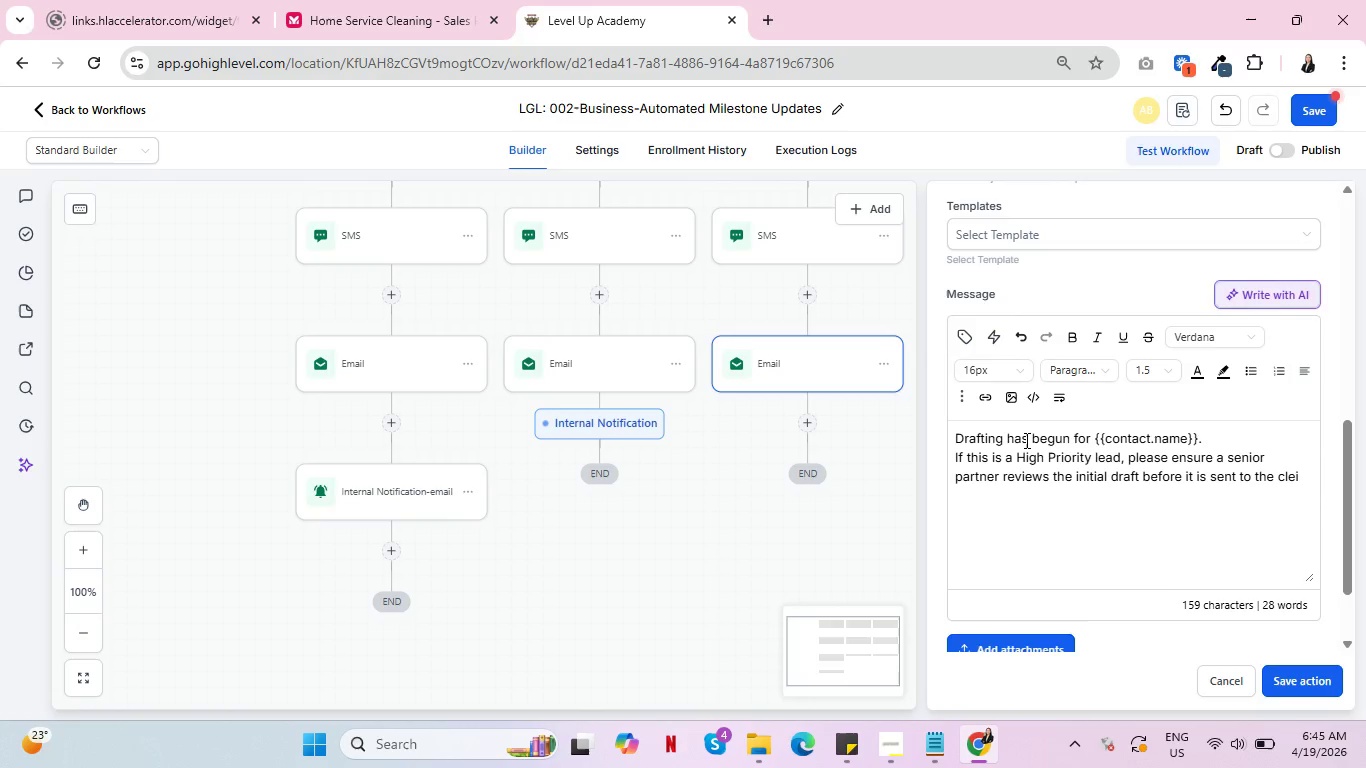 
key(Enter)
 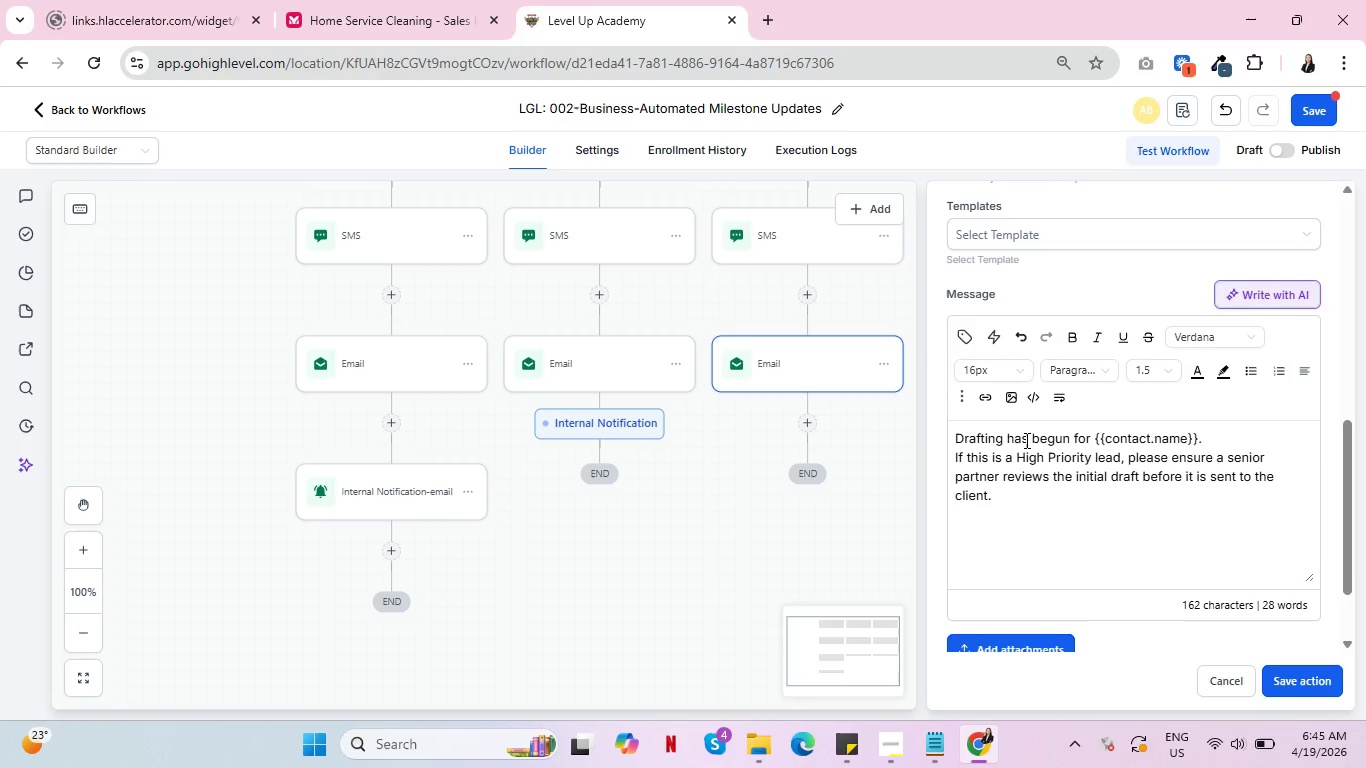 
key(Backspace)
 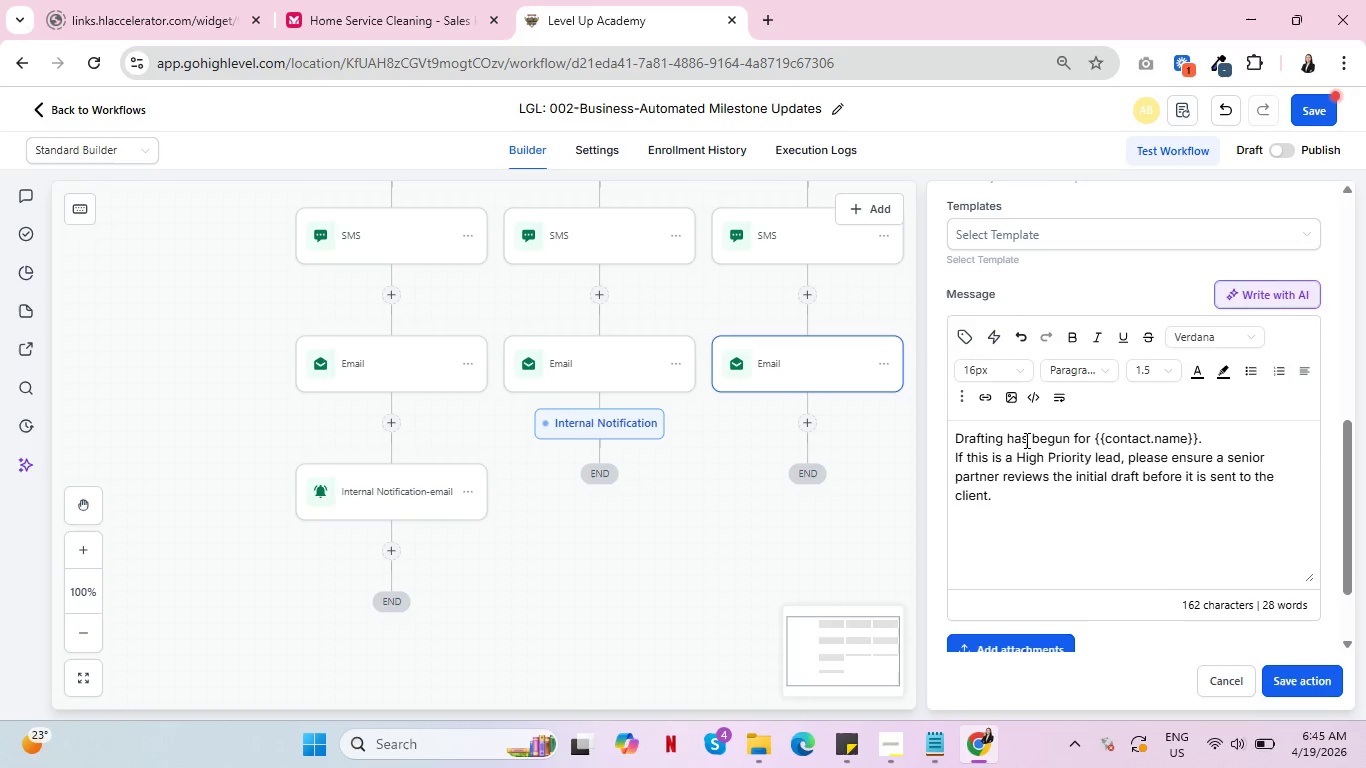 
wait(5.36)
 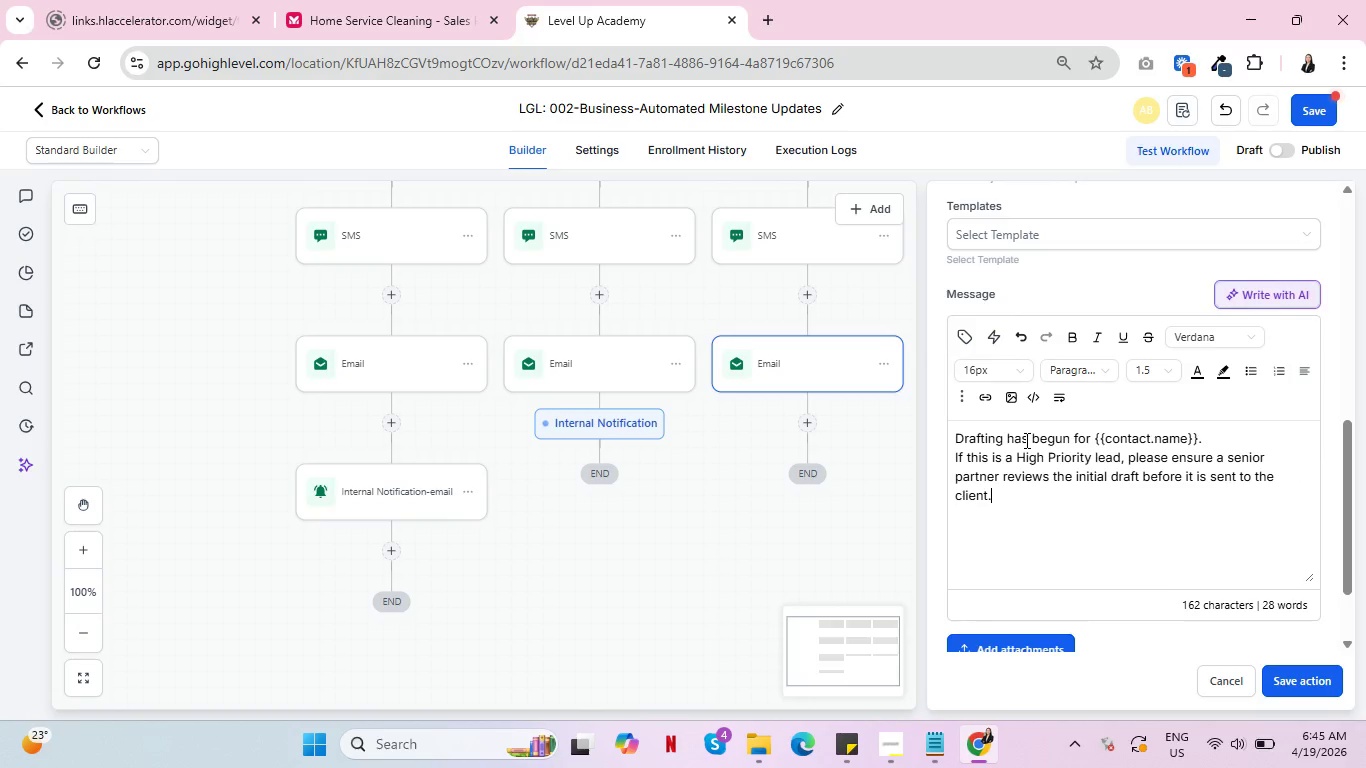 
type( Estimated Asset Vl)
key(Backspace)
type(a;ue)
key(Backspace)
key(Backspace)
key(Backspace)
type(lue: )
 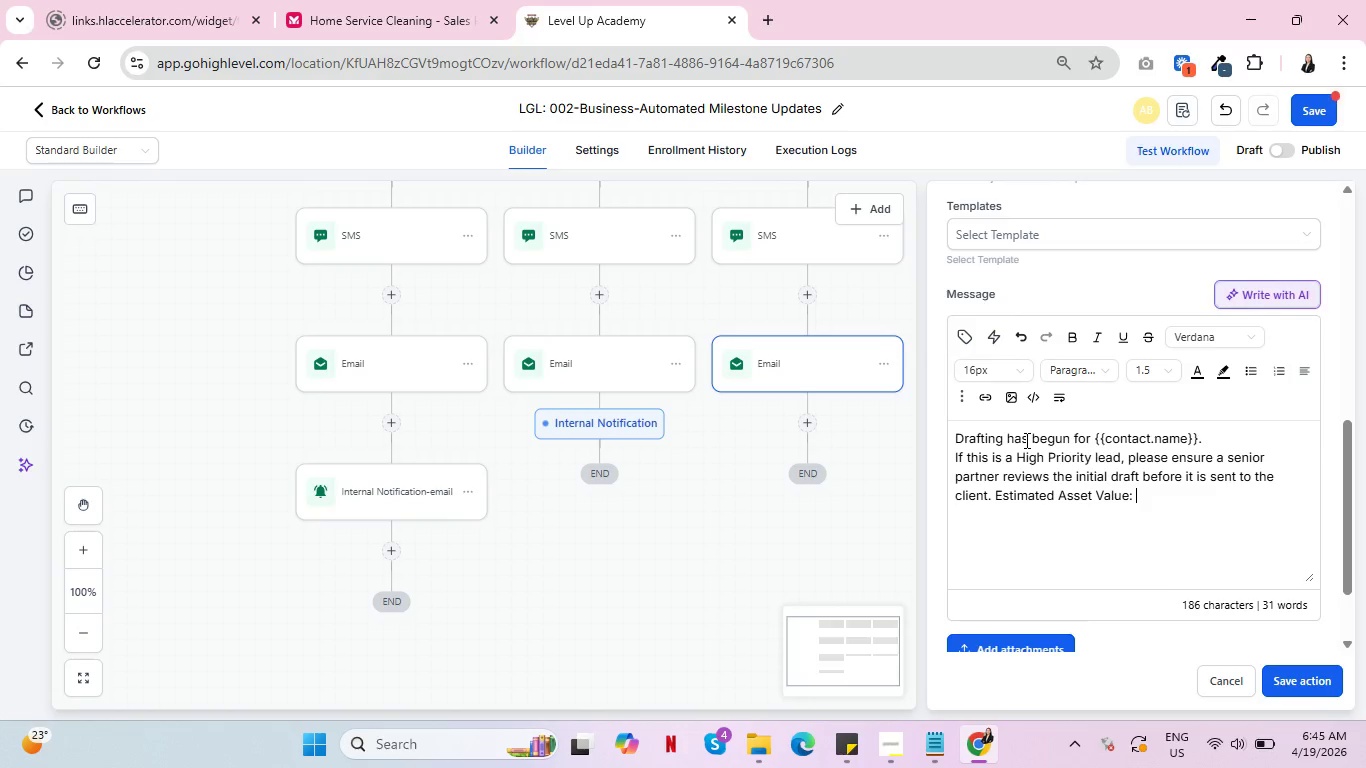 
left_click([965, 336])
 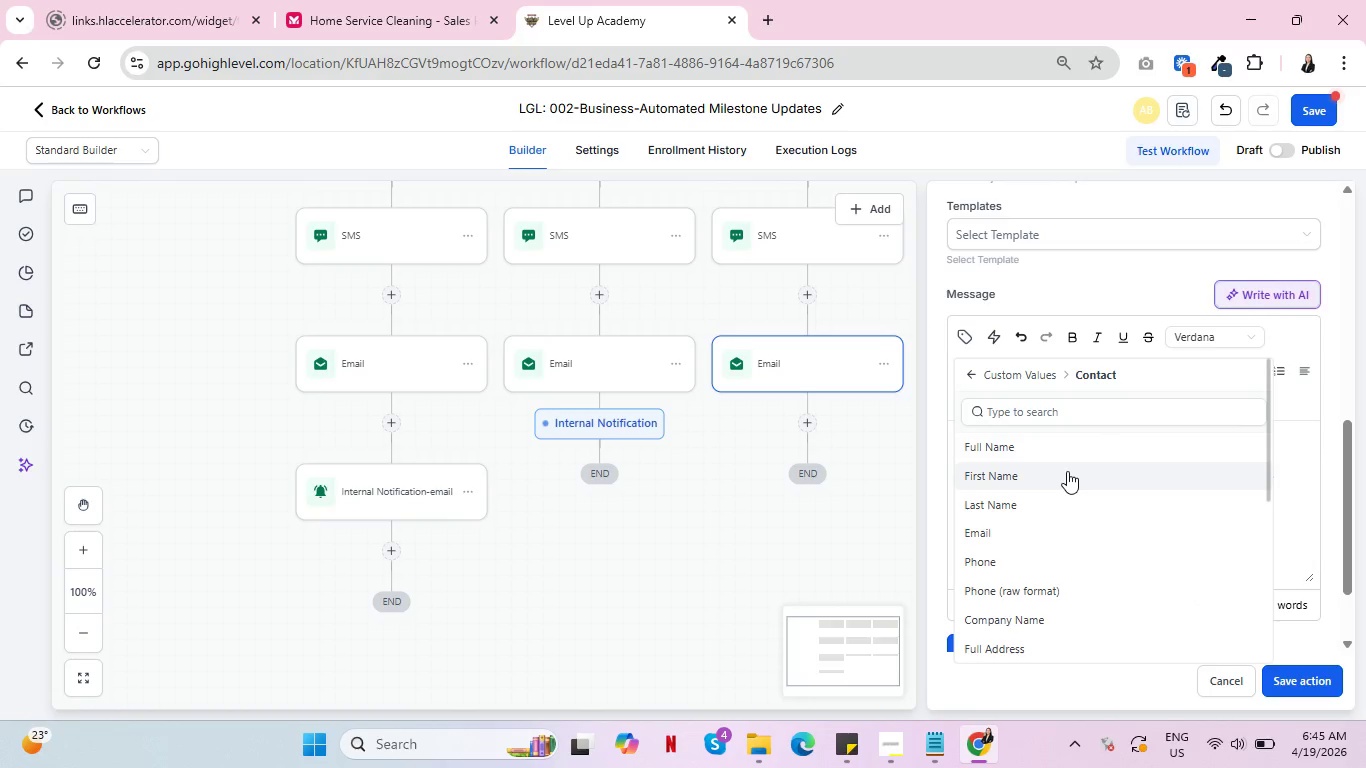 
scroll: coordinate [1076, 499], scroll_direction: down, amount: 6.0
 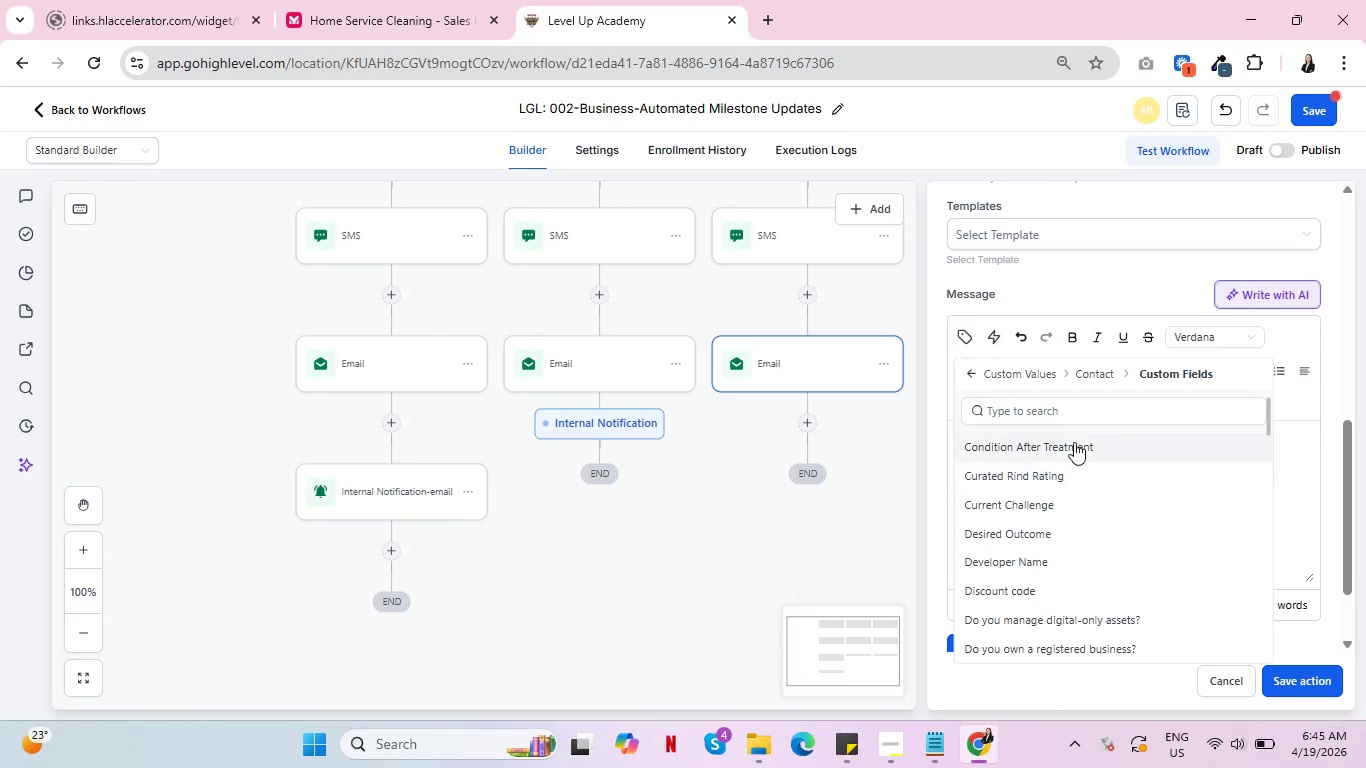 
left_click([1073, 410])
 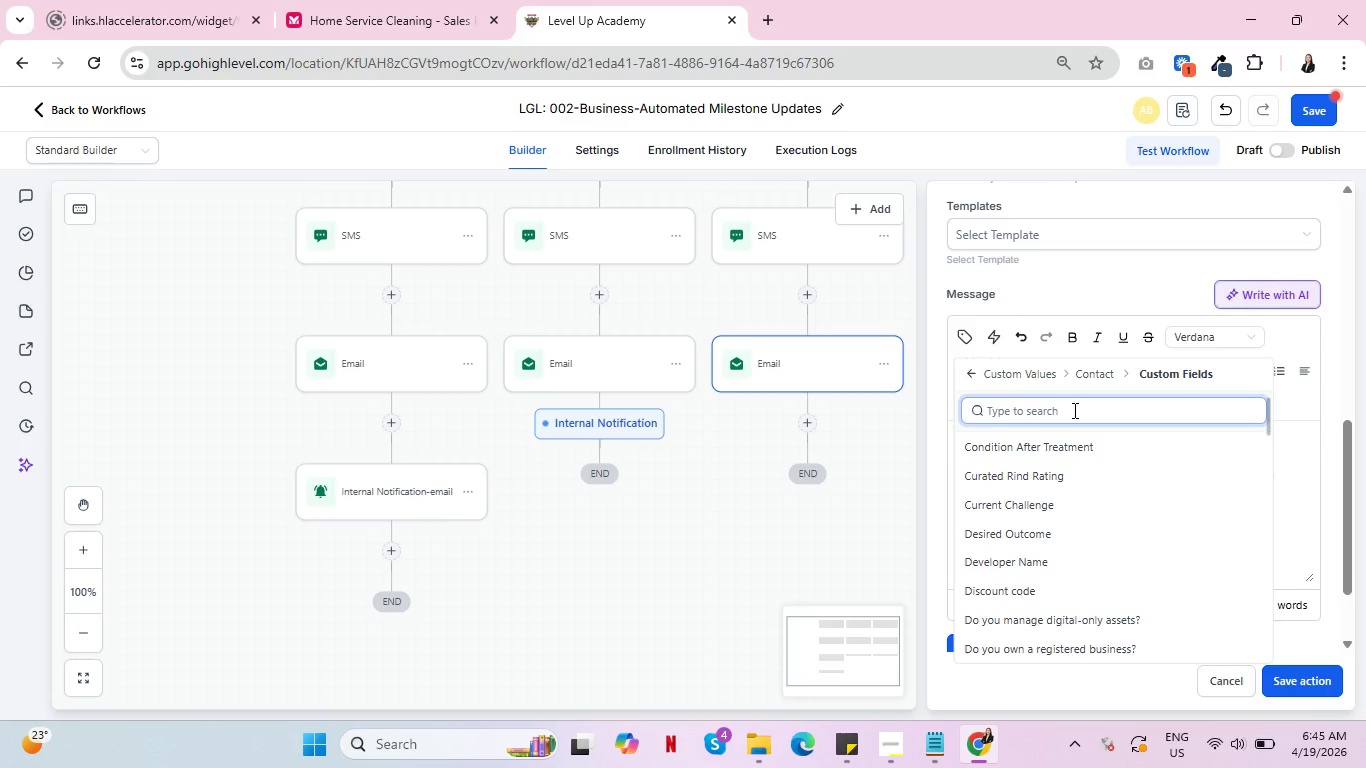 
type(asse)
 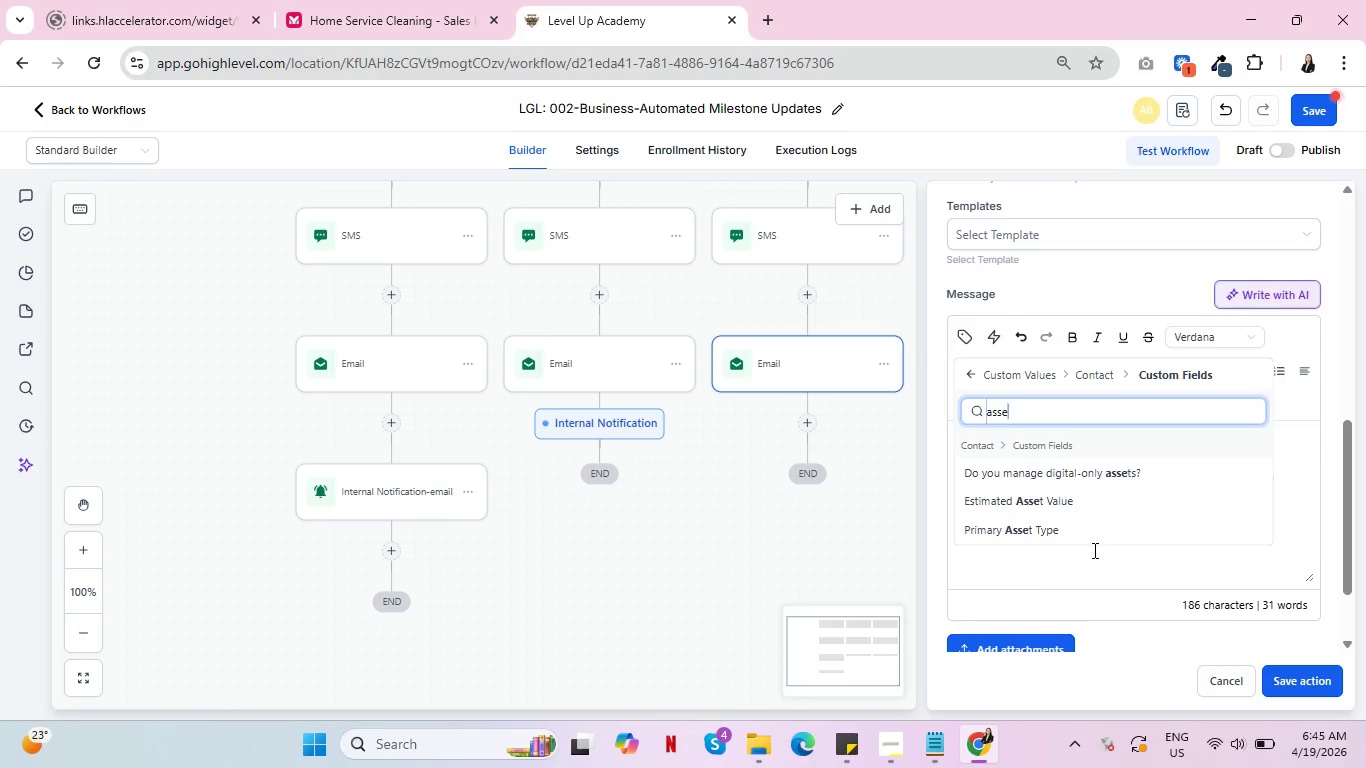 
left_click([1045, 502])
 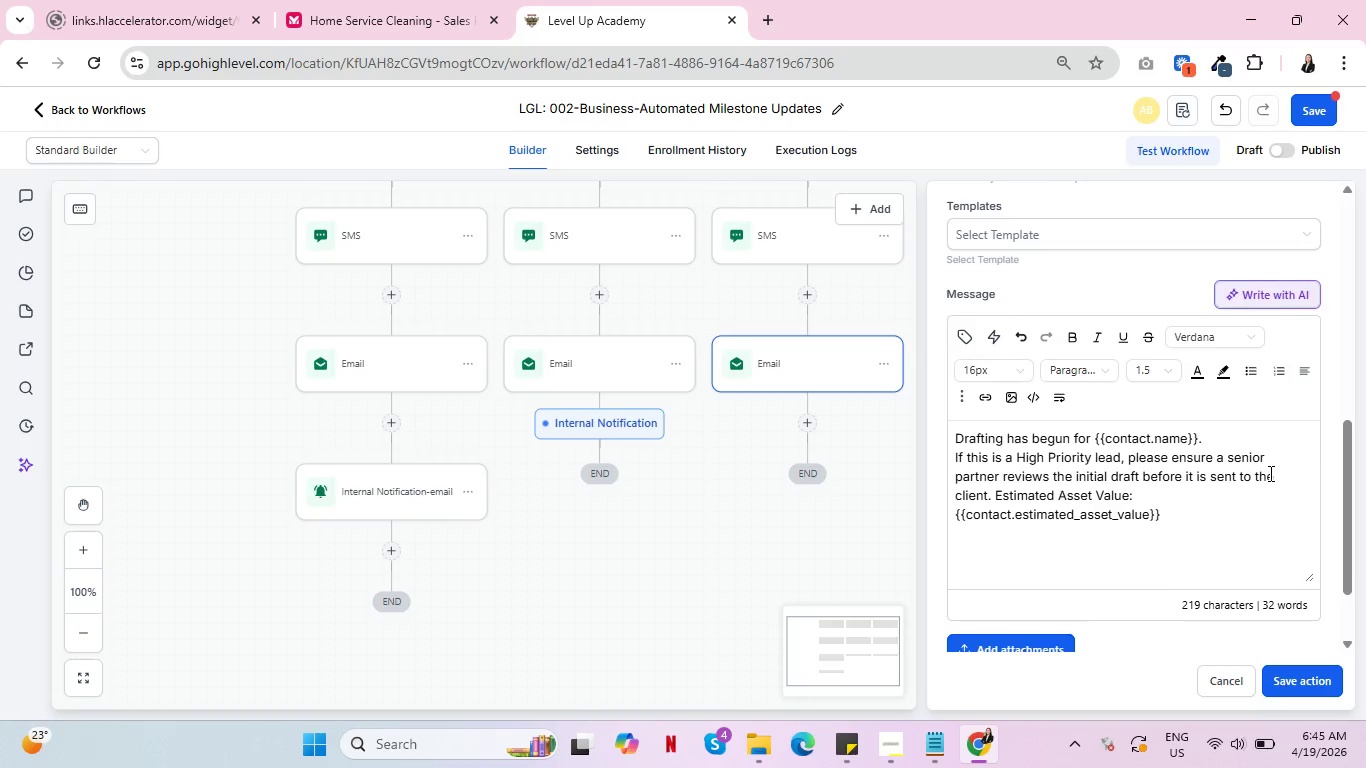 
wait(15.45)
 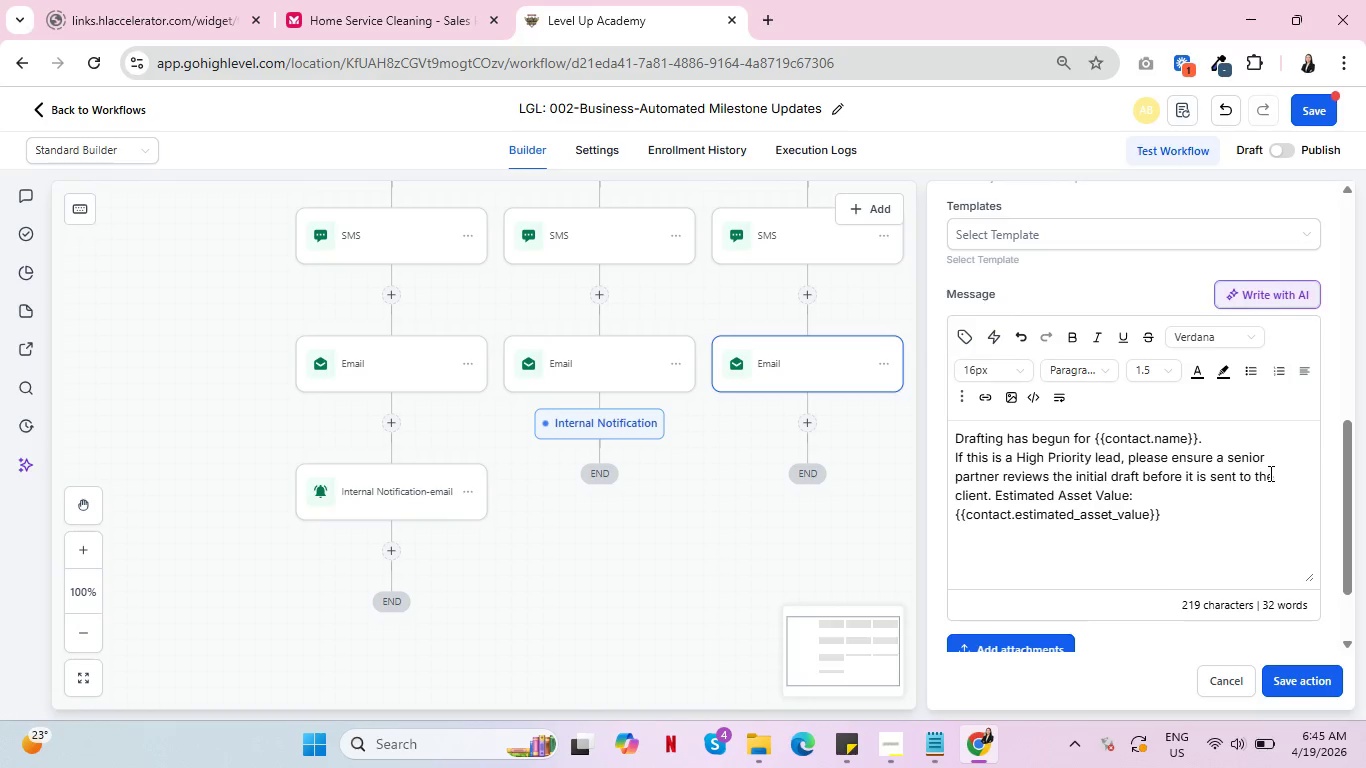 
left_click([1298, 674])
 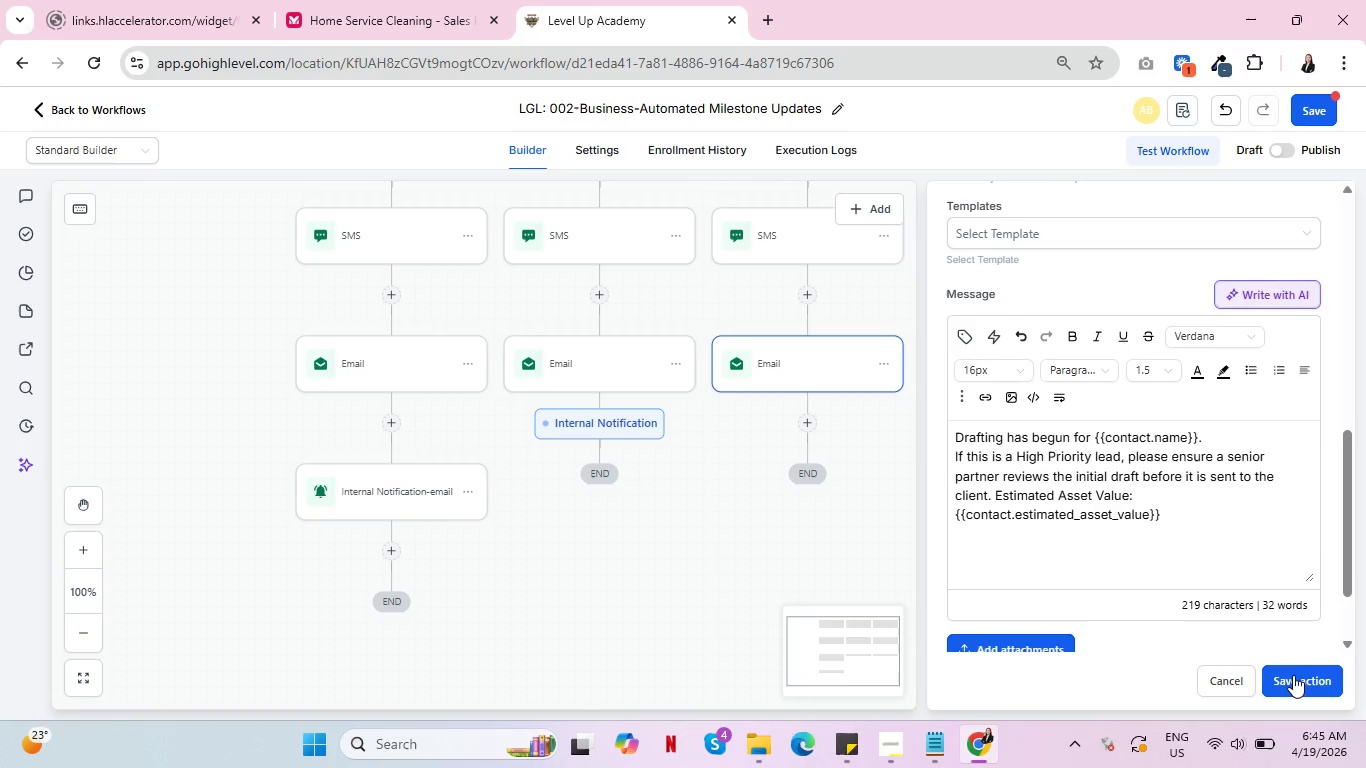 
scroll: coordinate [1340, 475], scroll_direction: up, amount: 6.0
 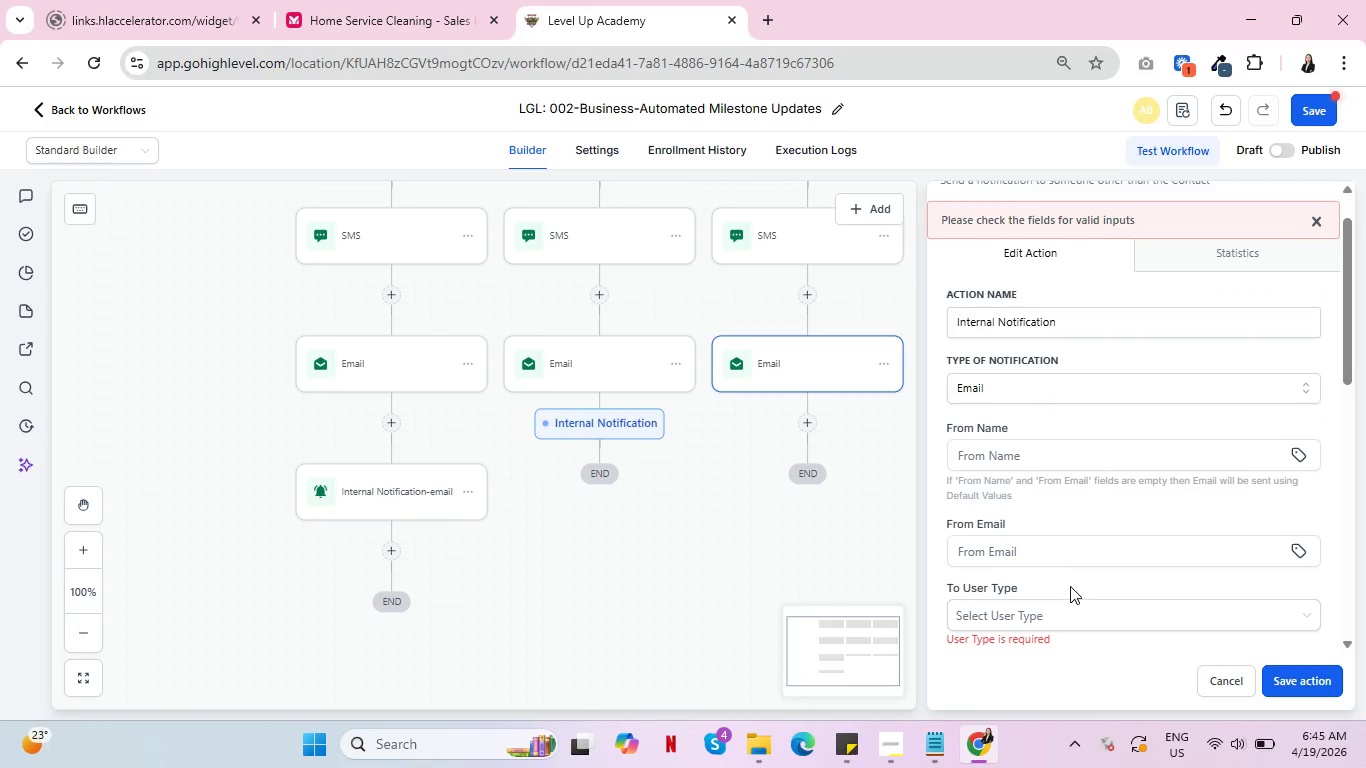 
left_click([1070, 616])
 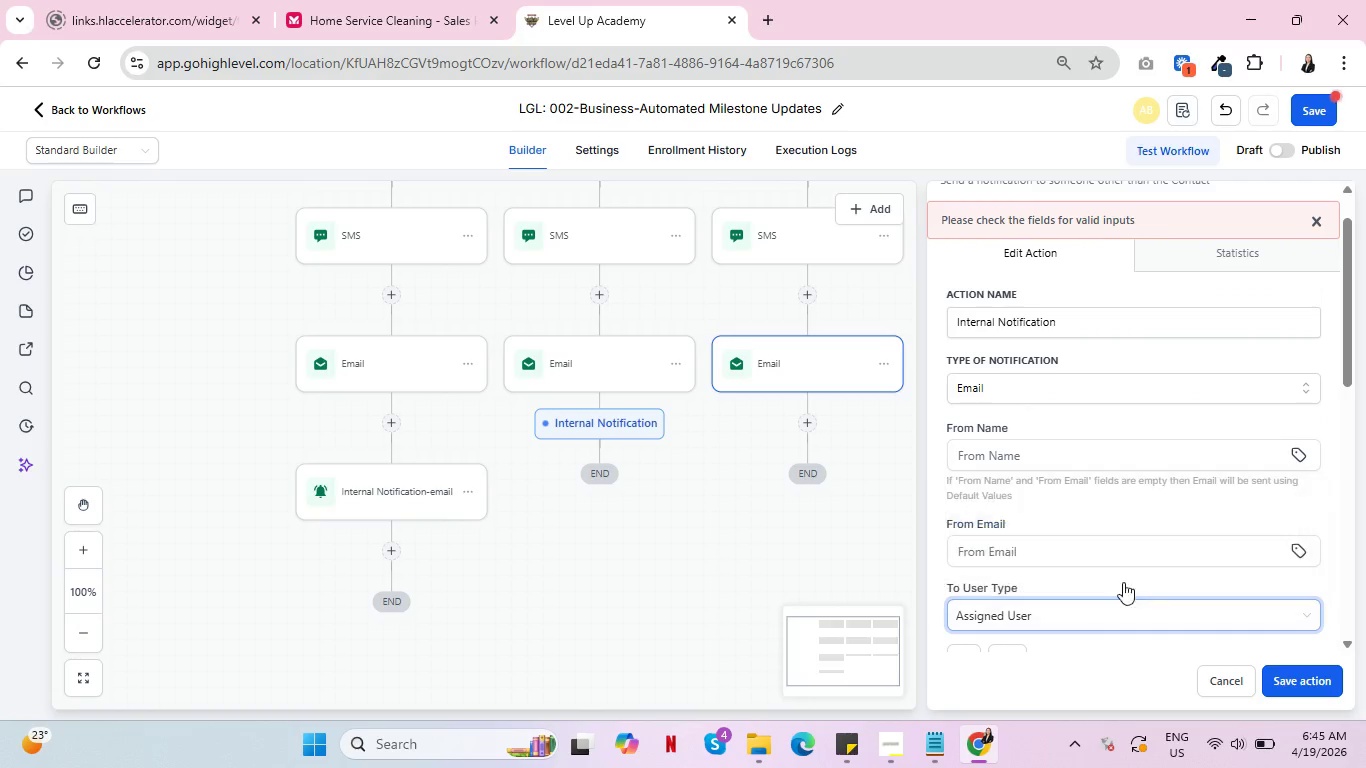 
left_click([1306, 673])
 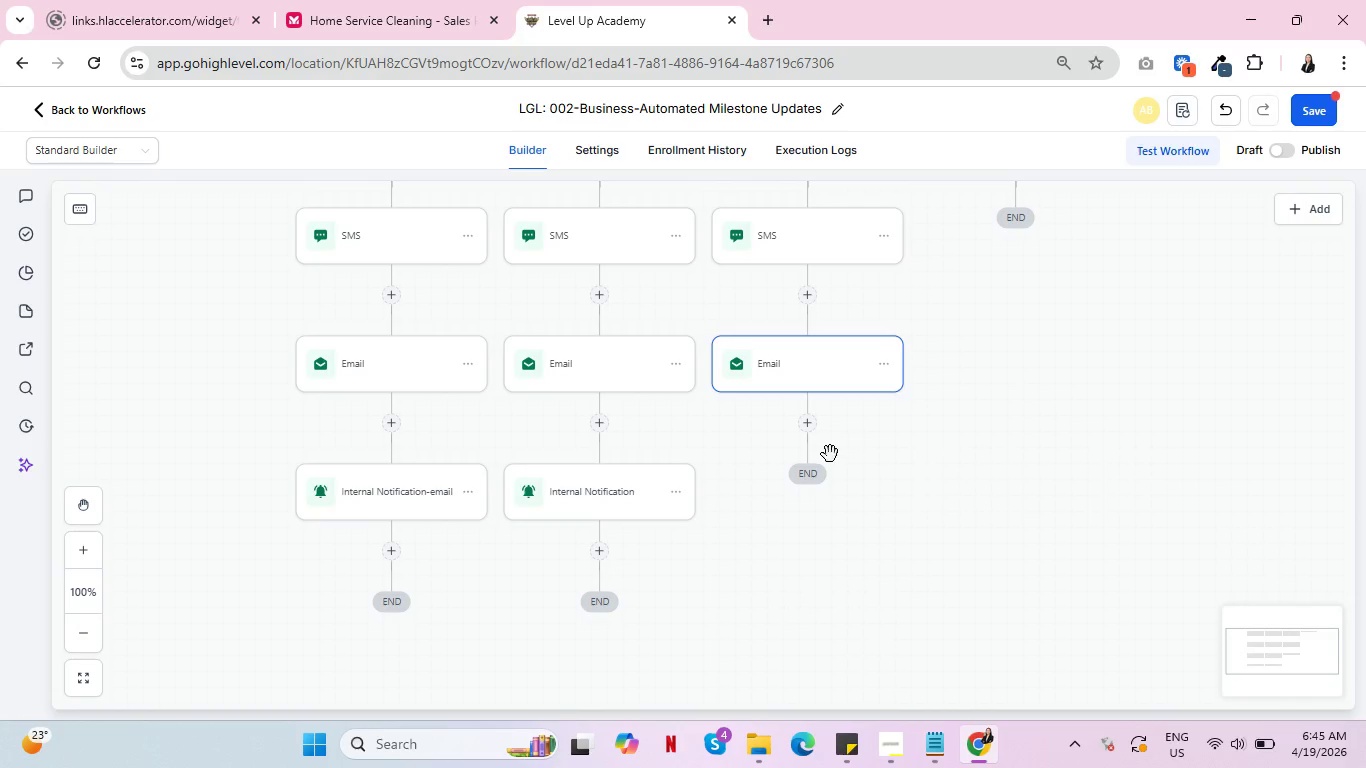 
scroll: coordinate [815, 456], scroll_direction: up, amount: 2.0
 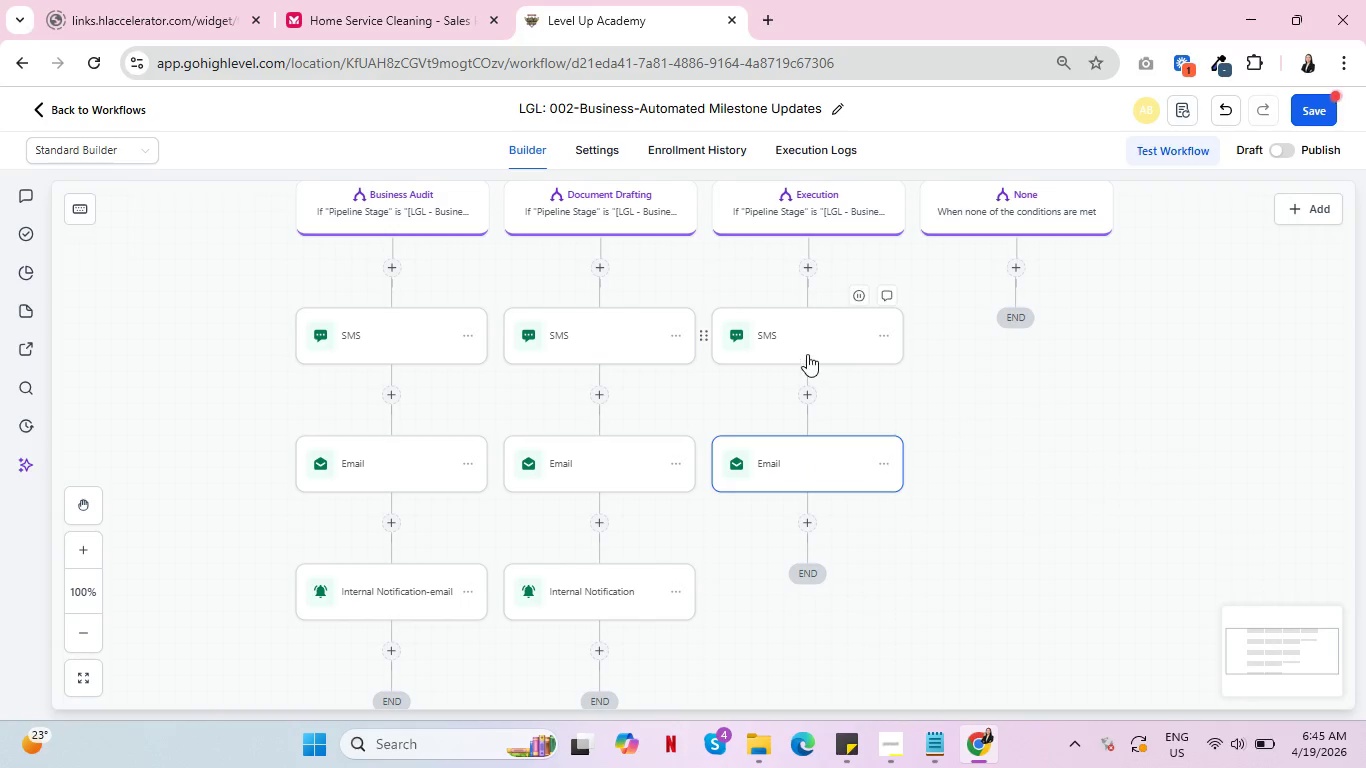 
left_click([803, 350])
 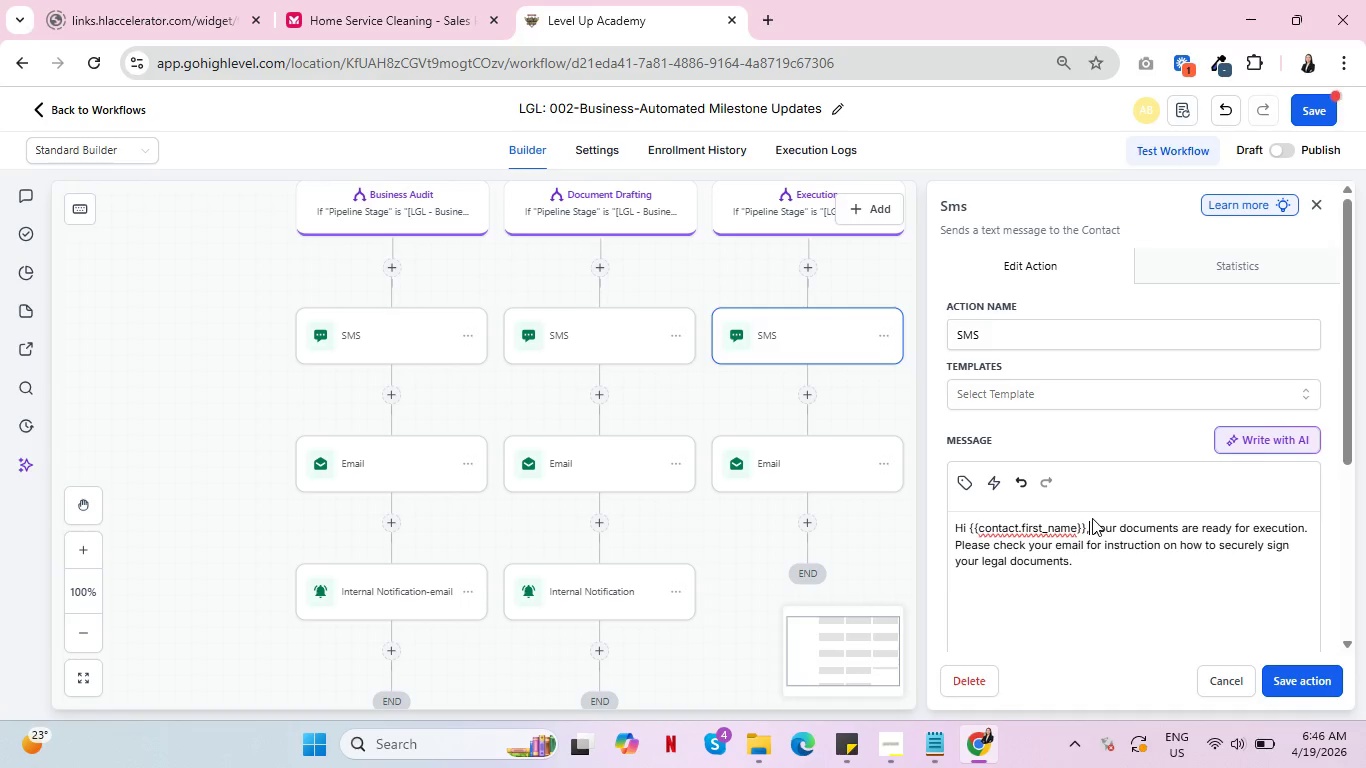 
wait(22.72)
 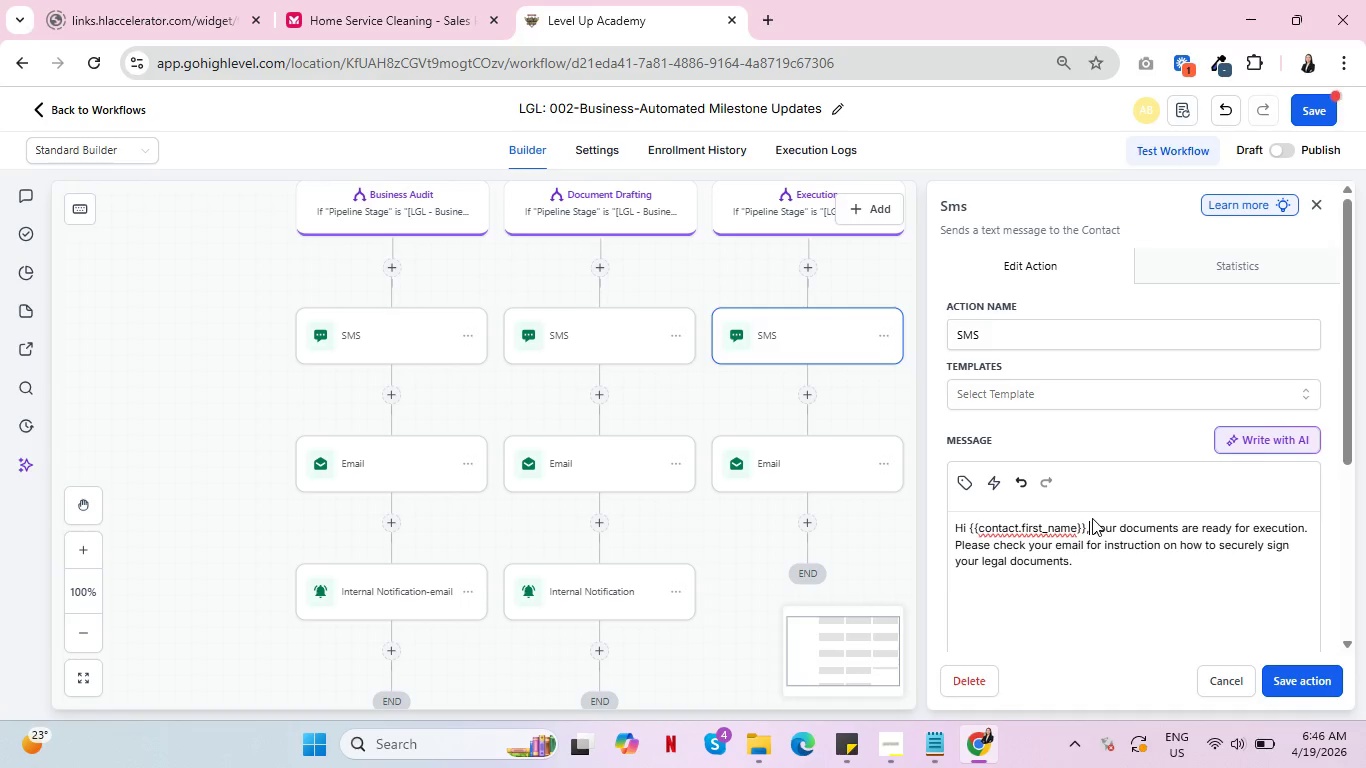 
left_click_drag(start_coordinate=[1094, 580], to_coordinate=[922, 527])
 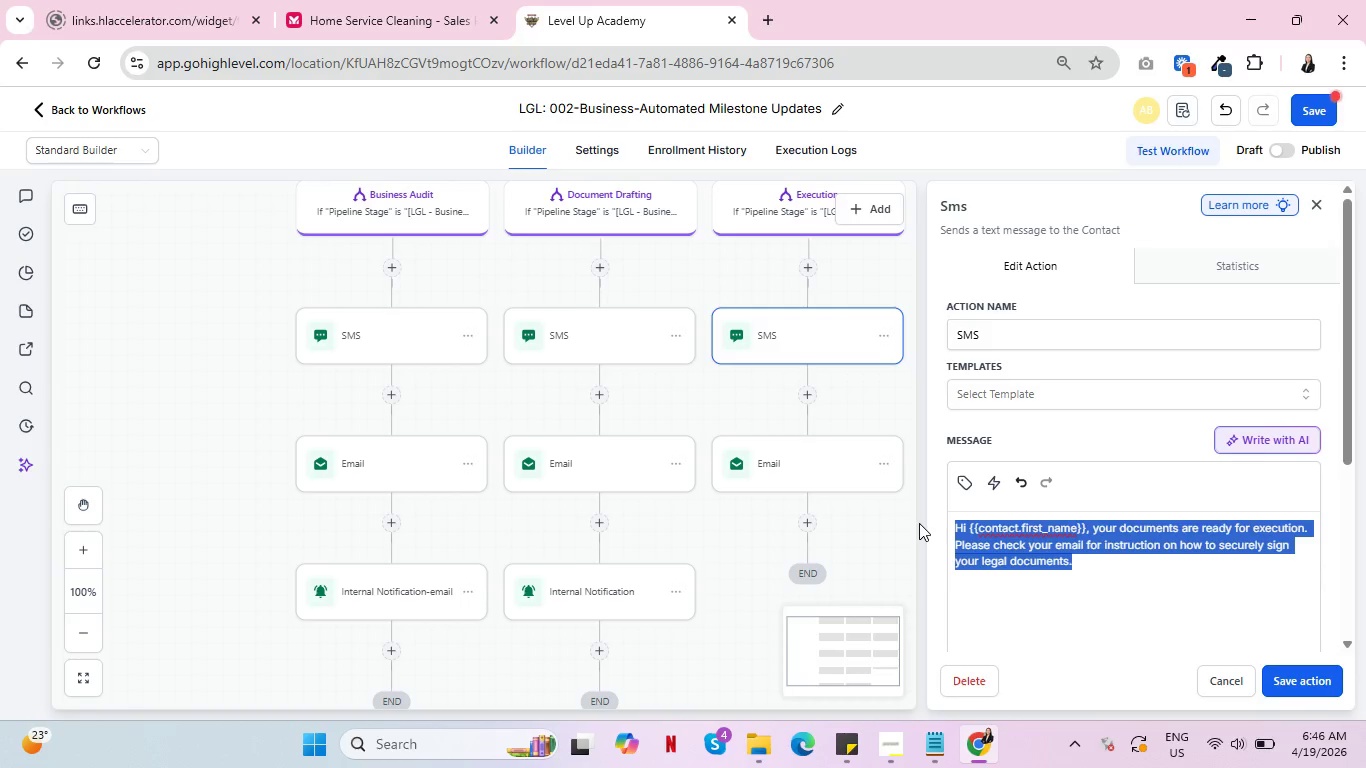 
type(The g)
key(Backspace)
type(finish line is in )
key(Backspace)
type( )
key(Backspace)
key(Backspace)
type( )
key(Backspace)
type(n sight, )
 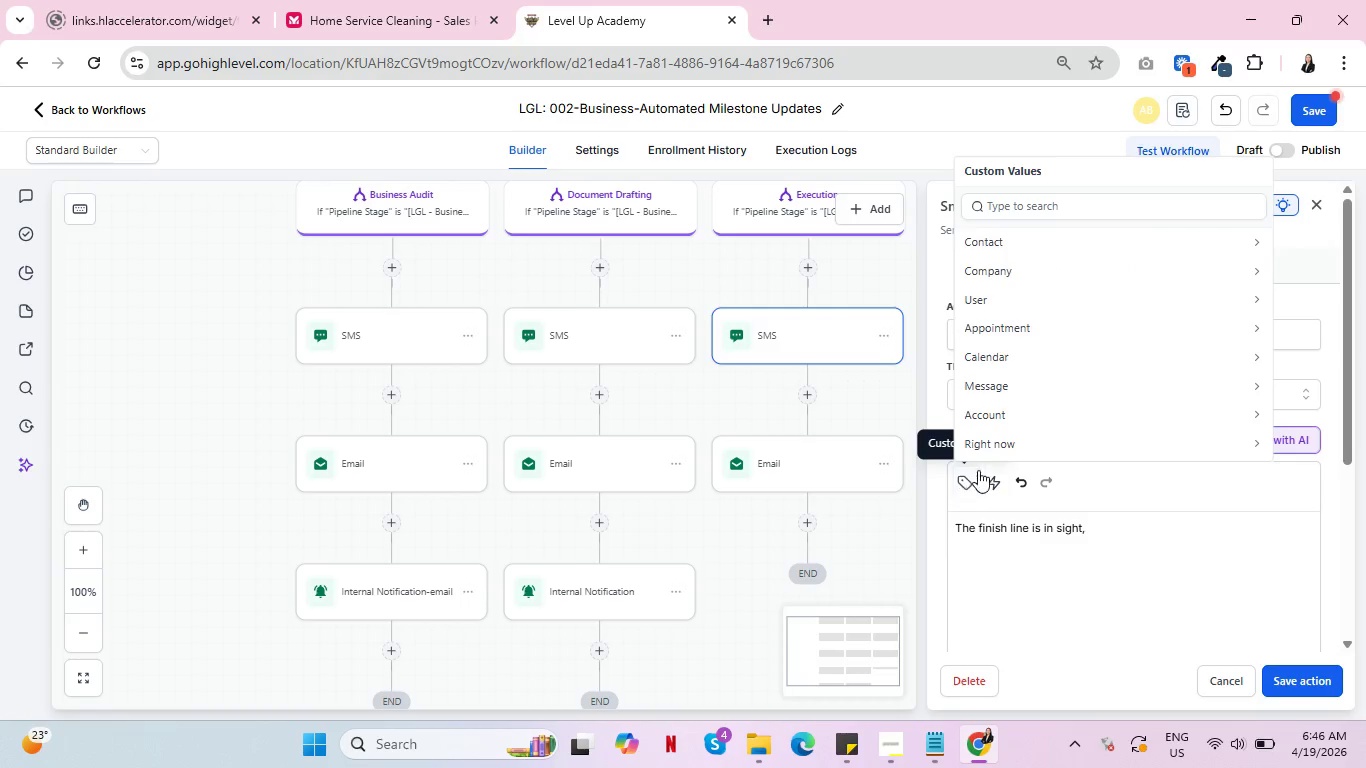 
left_click([1012, 254])
 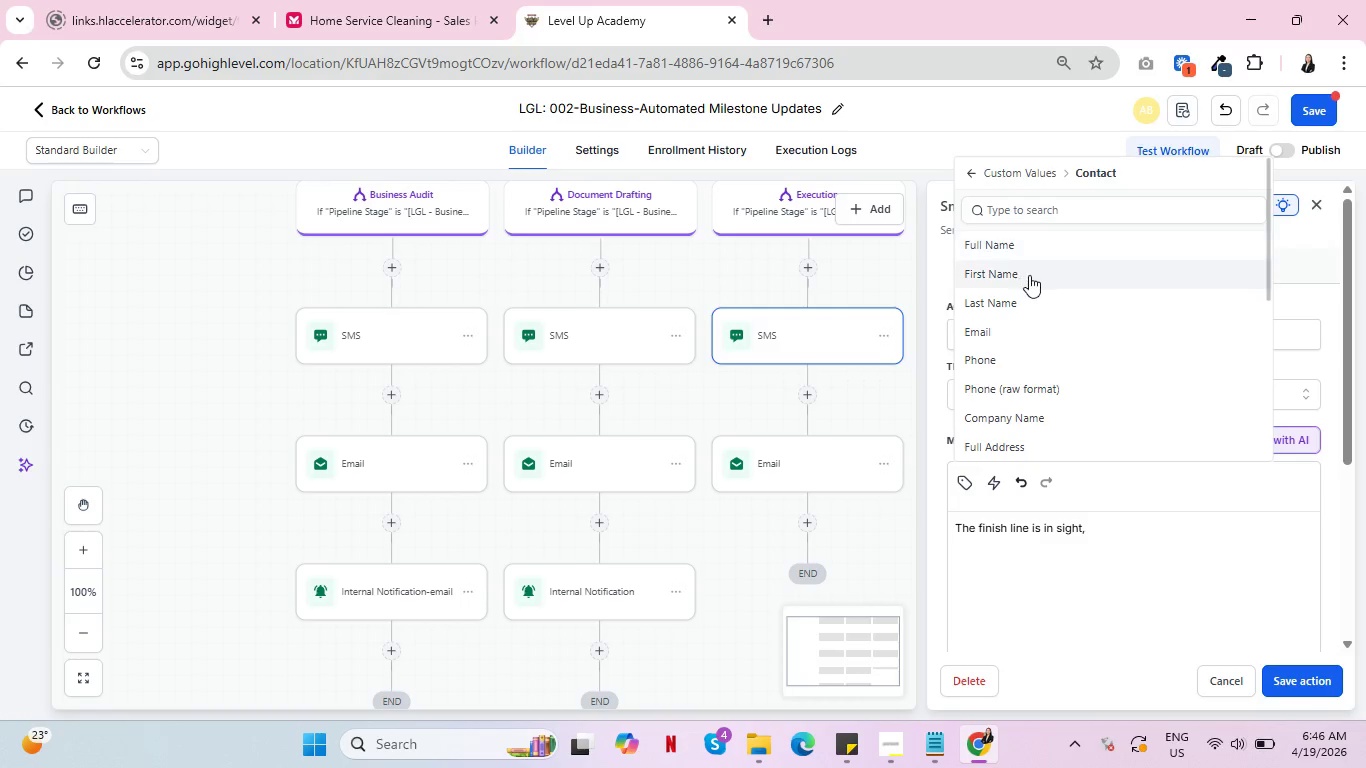 
left_click([1031, 276])
 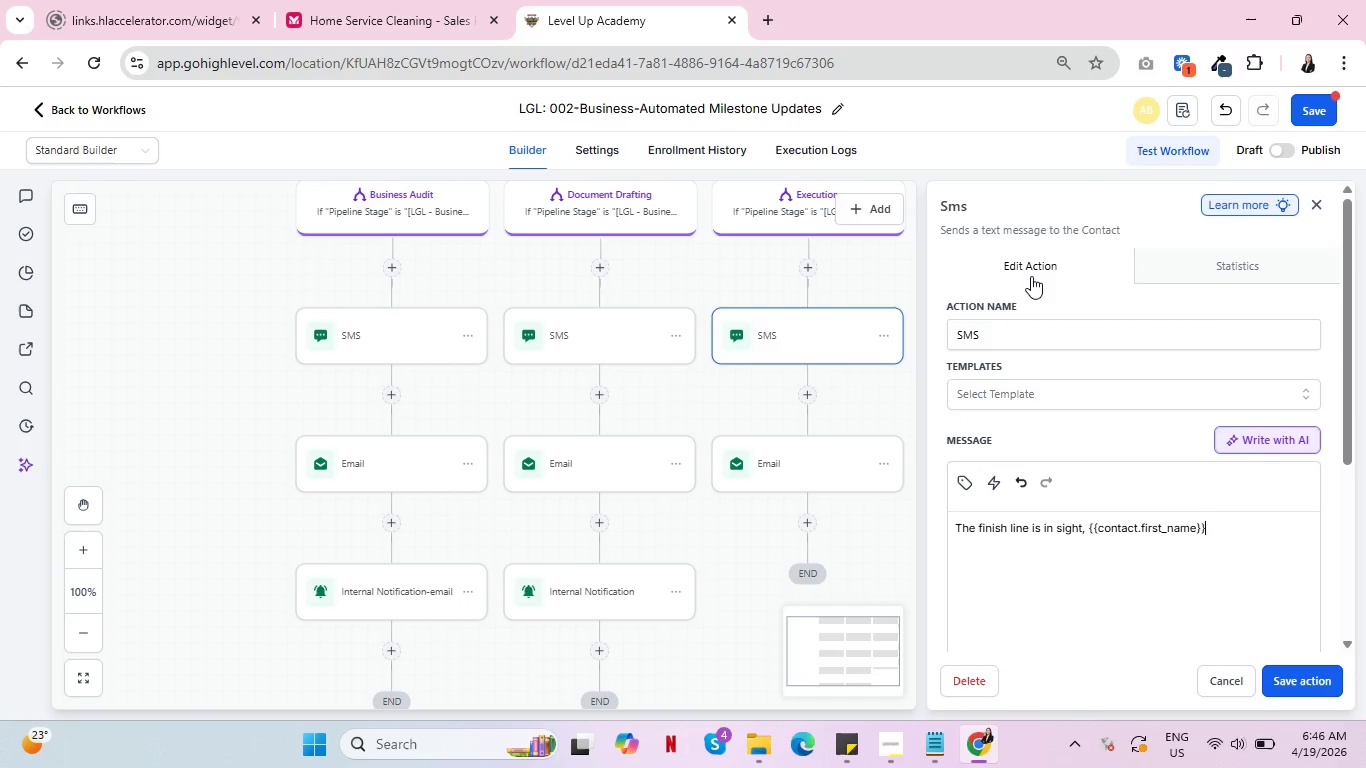 
type(! Your documents are ready for Execution.)
 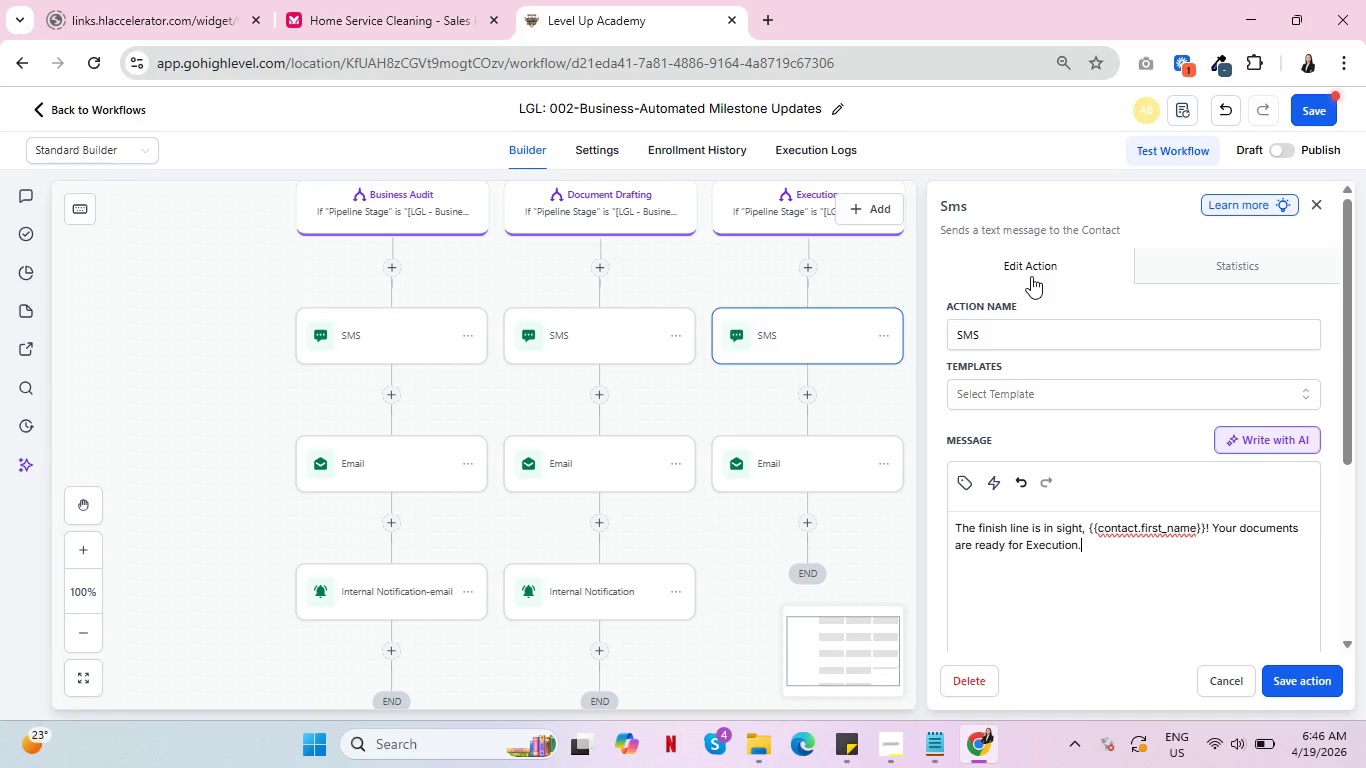 
left_click_drag(start_coordinate=[1024, 552], to_coordinate=[1076, 552])
 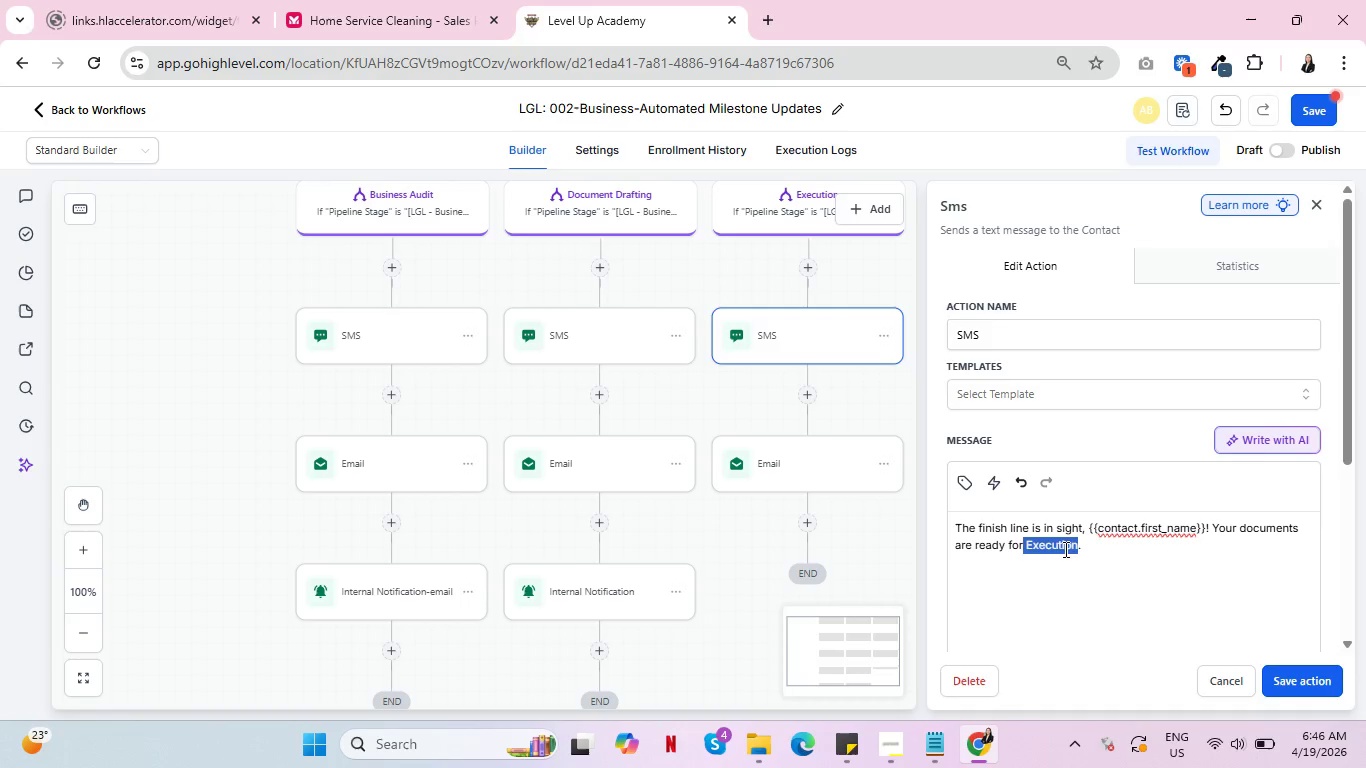 
double_click([1061, 547])
 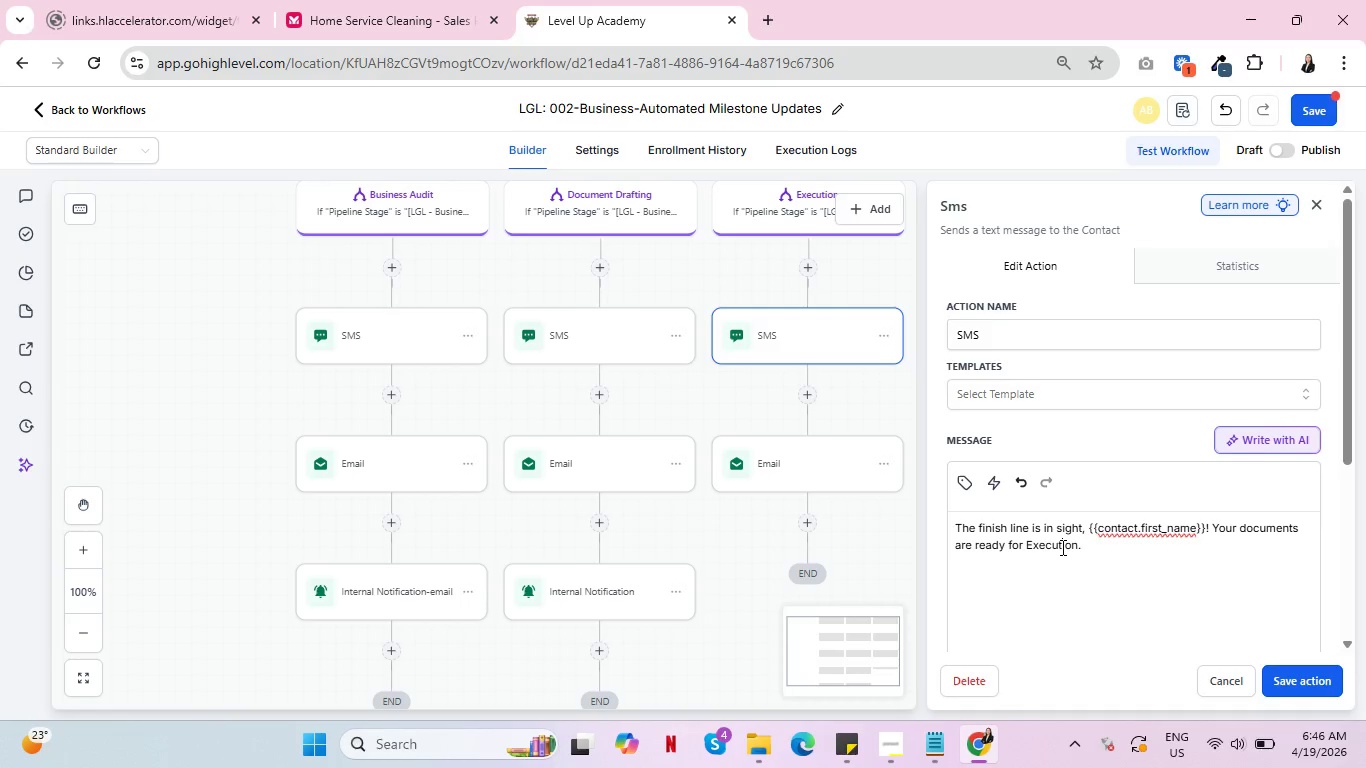 
triple_click([1061, 547])
 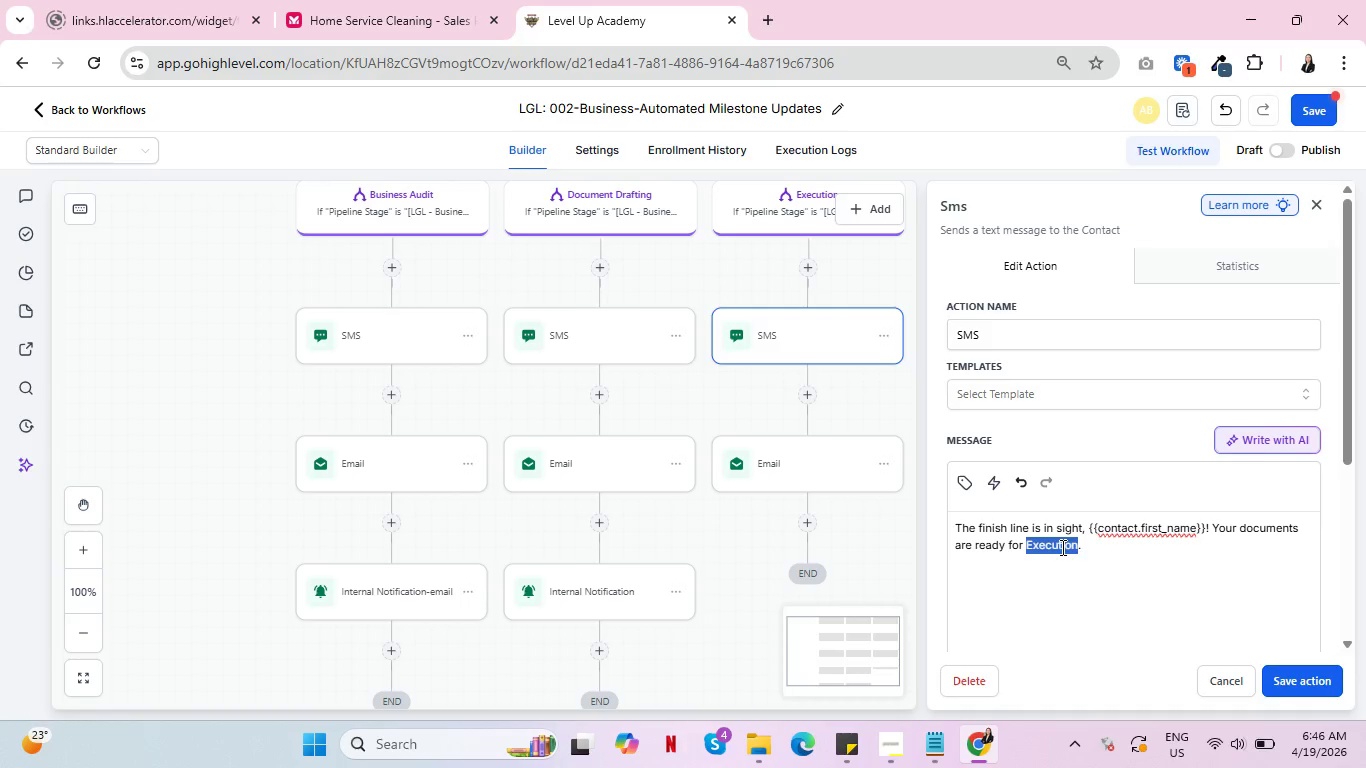 
key(Control+B)
 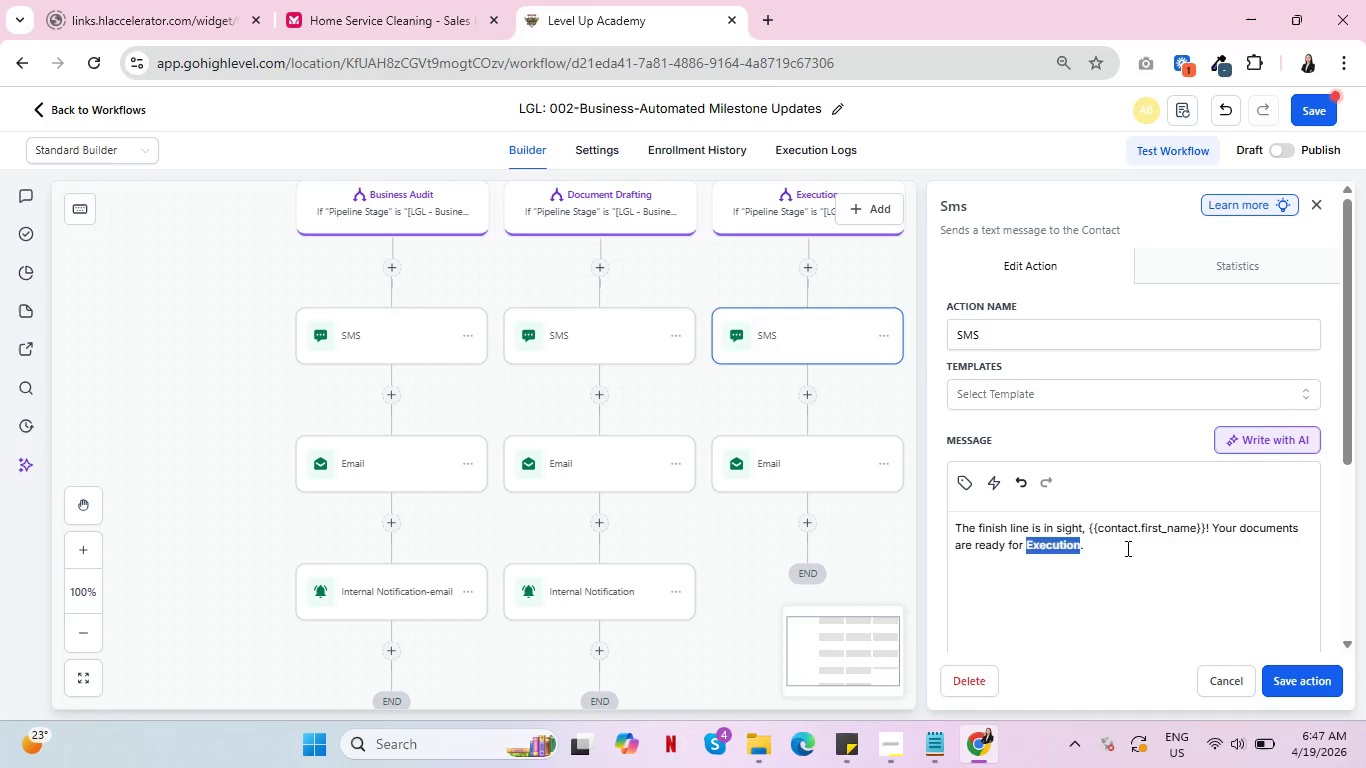 
left_click([1129, 549])
 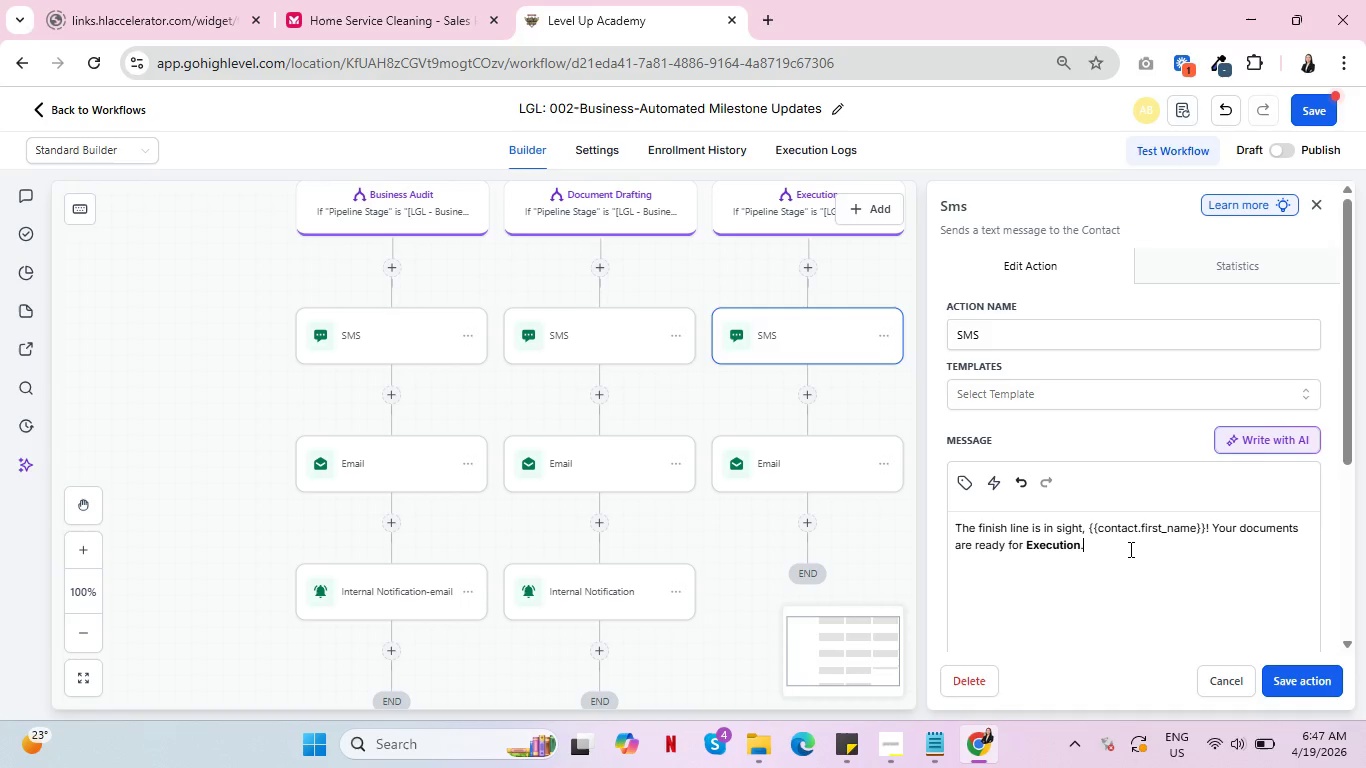 
type( Please check your email for the secure )
 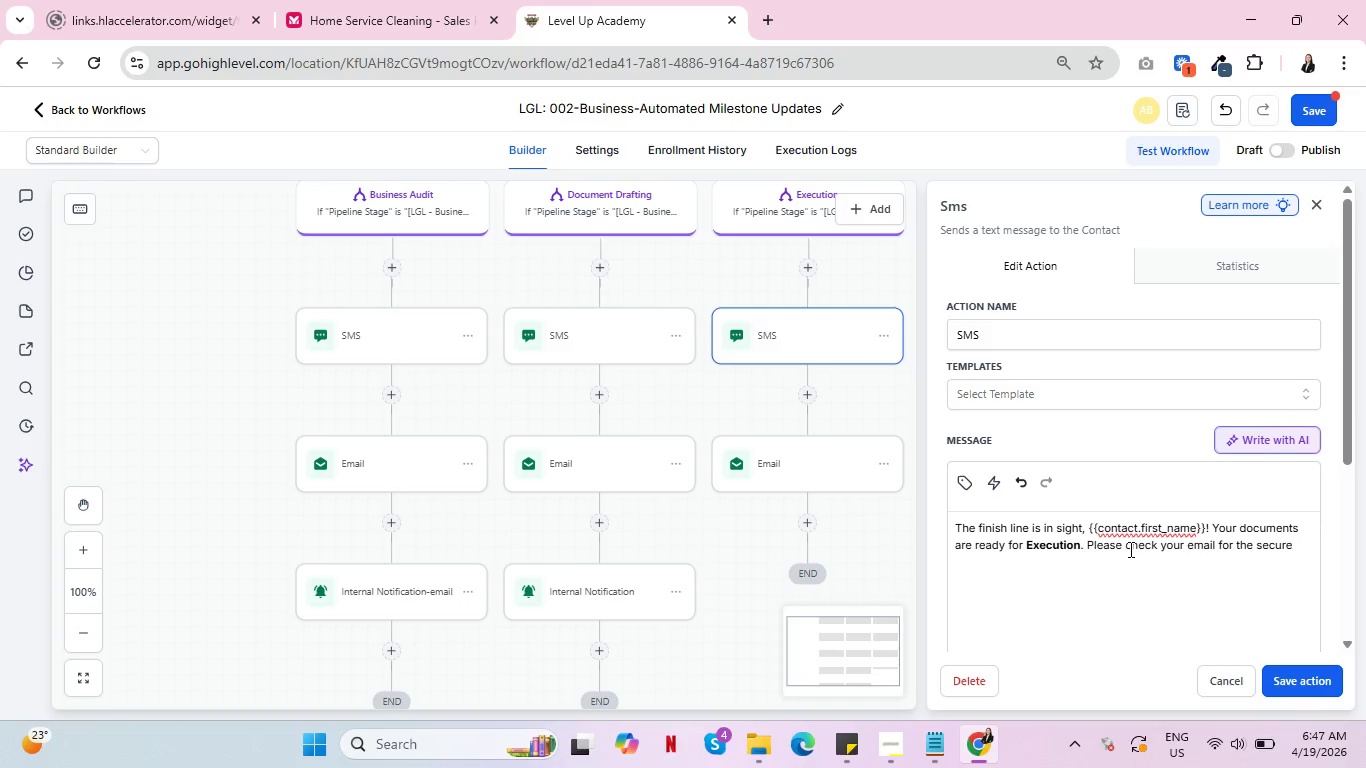 
type(signing link to officially protect your legacy. LEt)
key(Backspace)
key(Backspace)
type(et us know if you have any last-minute questions!)
 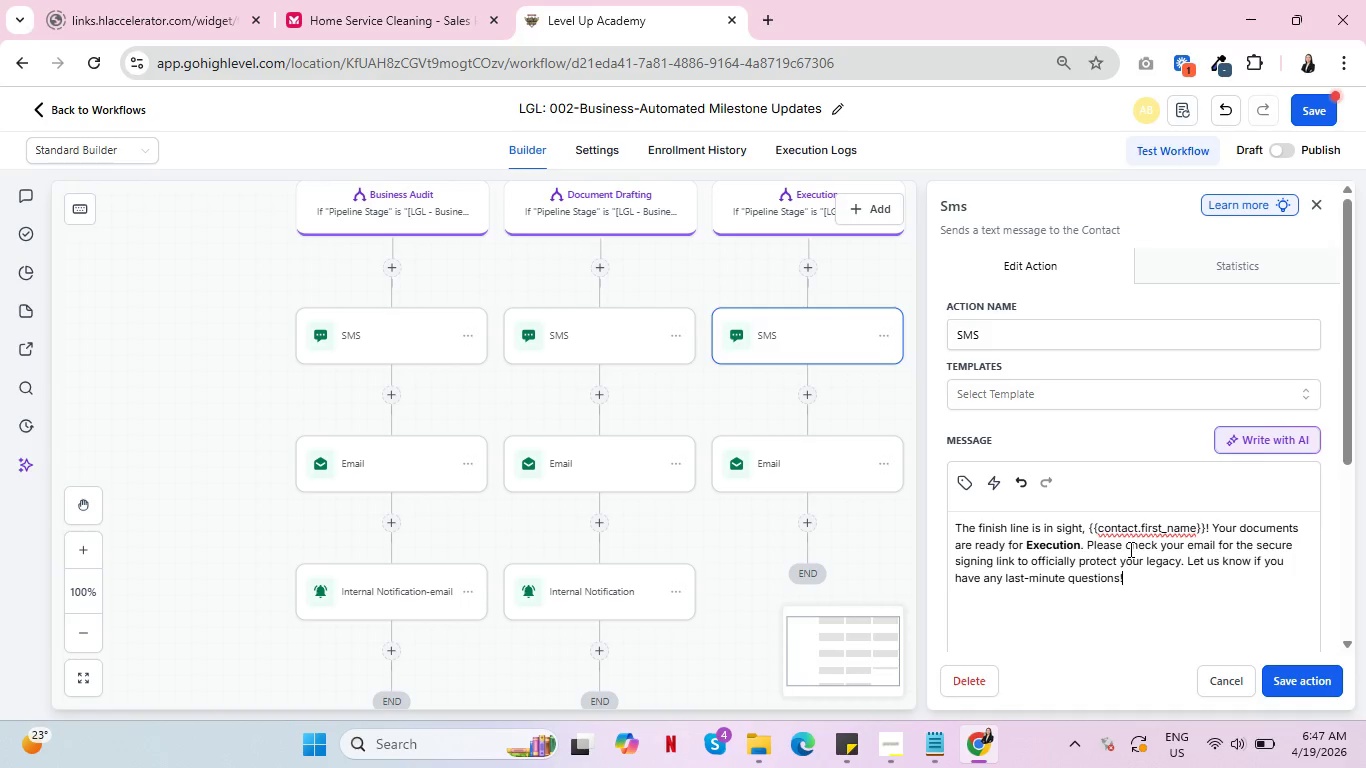 
left_click([1307, 684])
 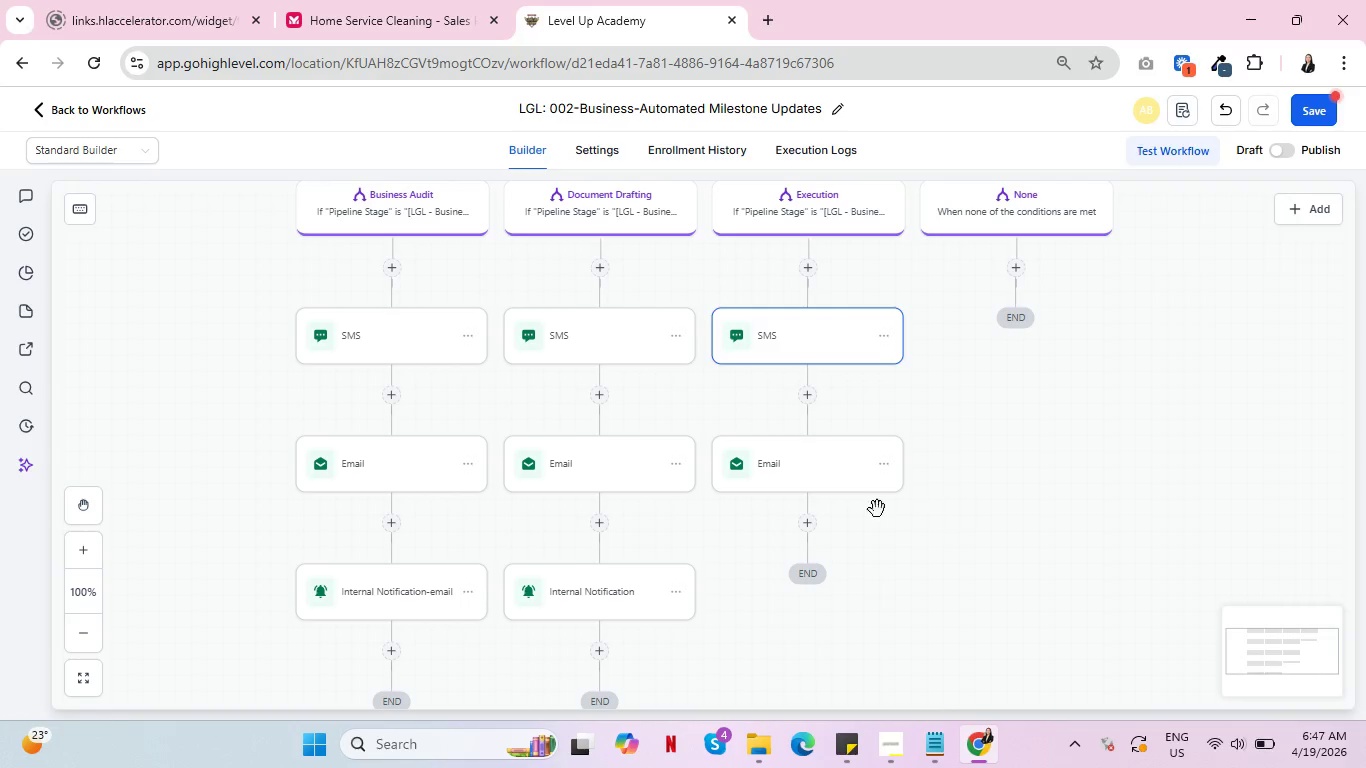 
left_click([806, 515])
 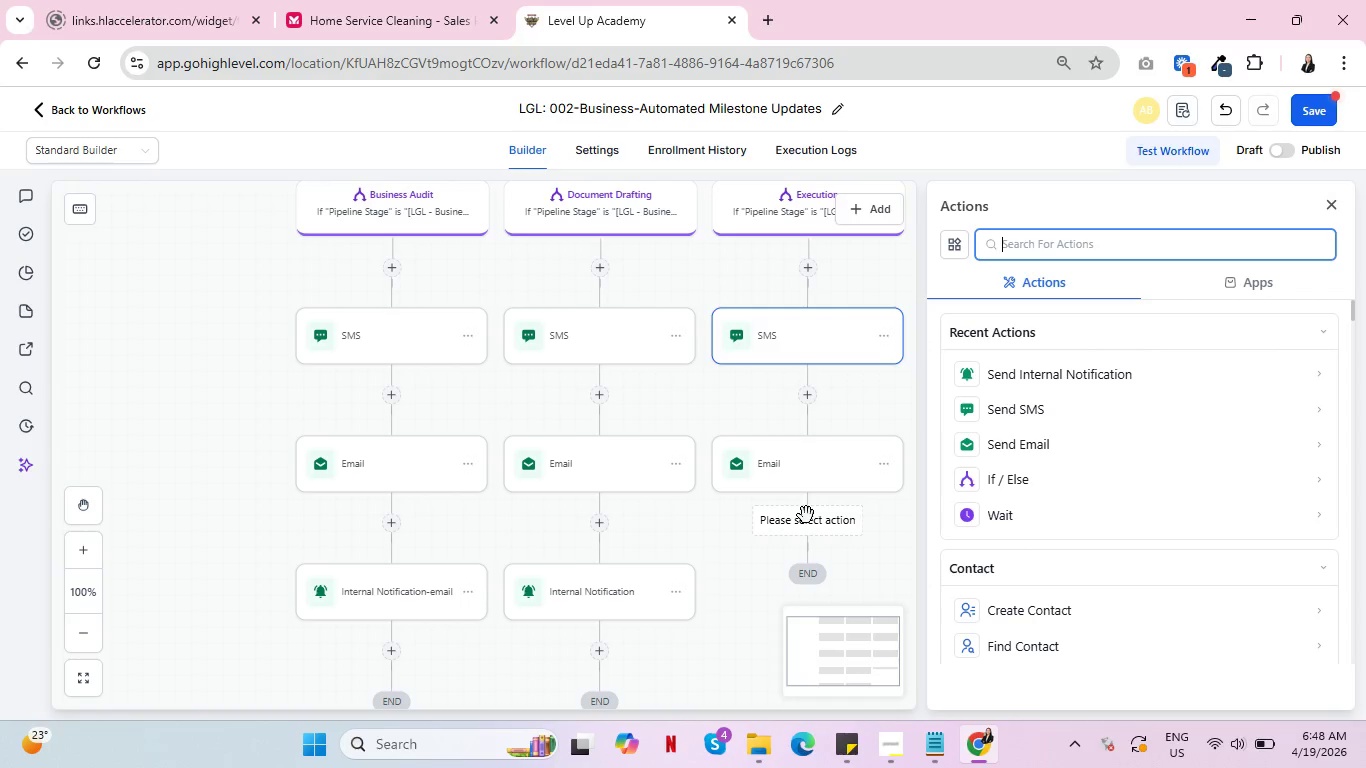 
wait(20.7)
 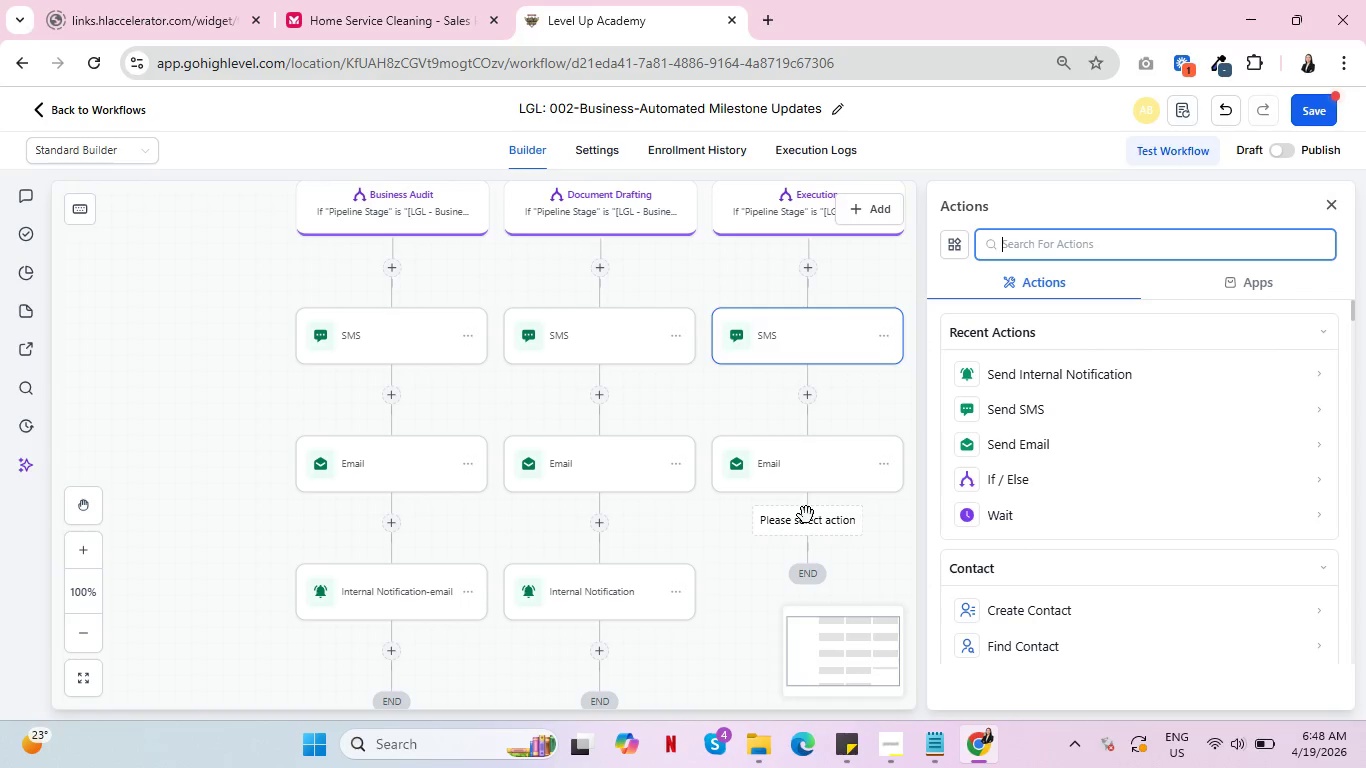 
left_click([1106, 372])
 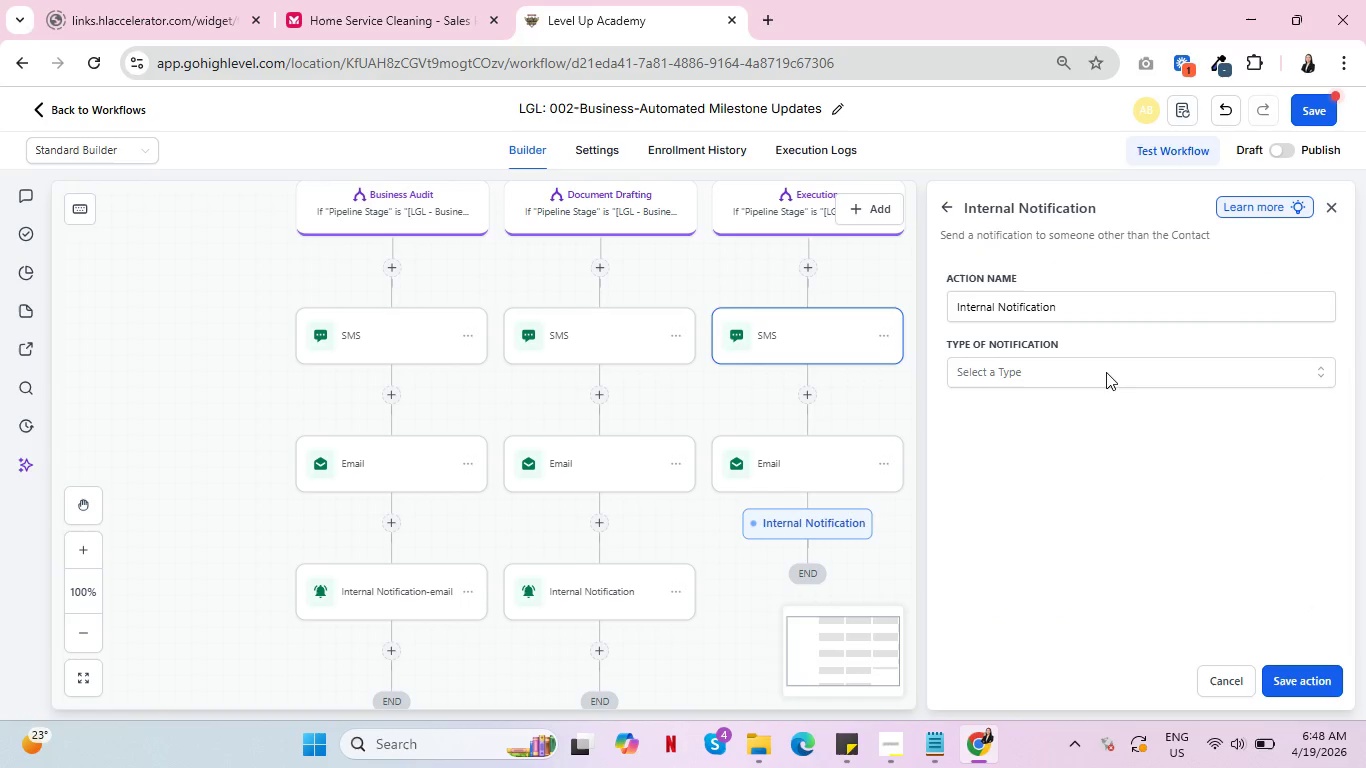 
left_click([1106, 372])
 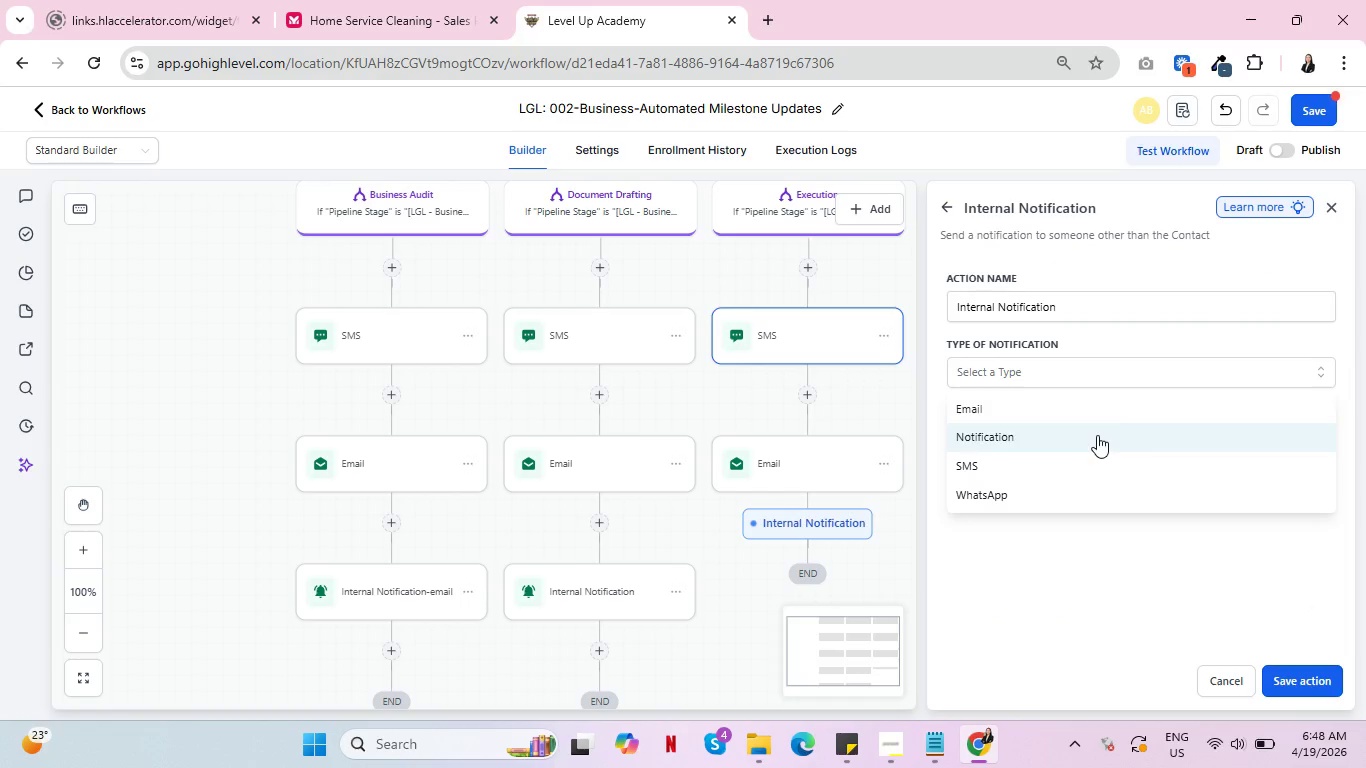 
left_click([1114, 410])
 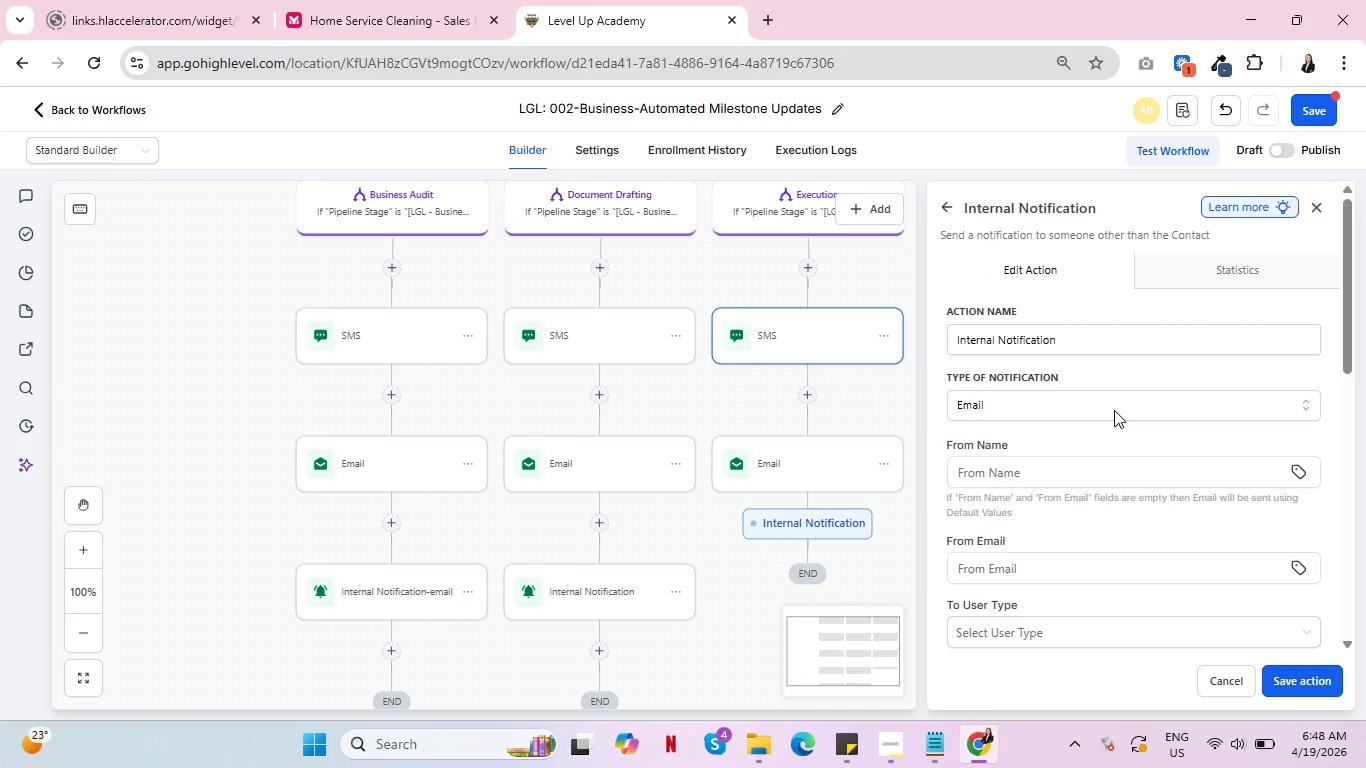 
scroll: coordinate [1134, 456], scroll_direction: down, amount: 3.0
 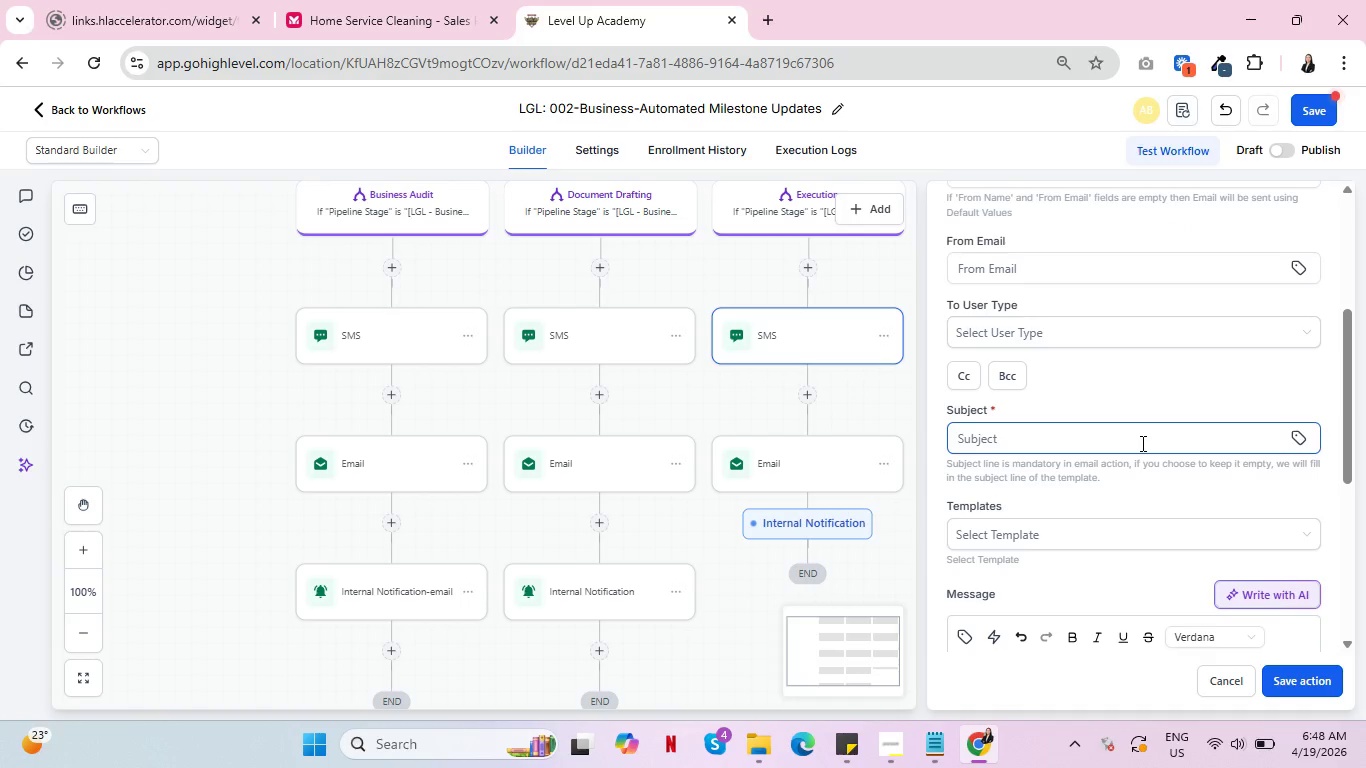 
wait(12.88)
 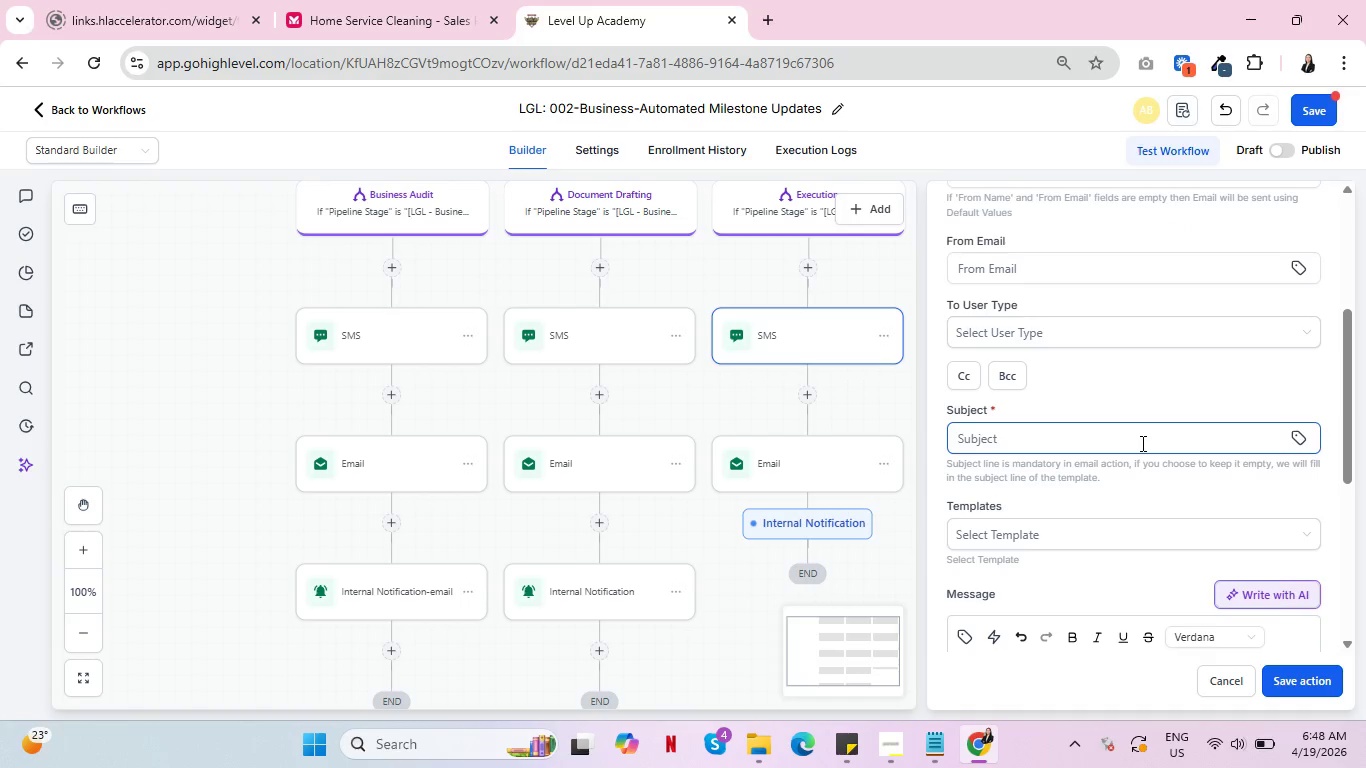 
type(FINA)
 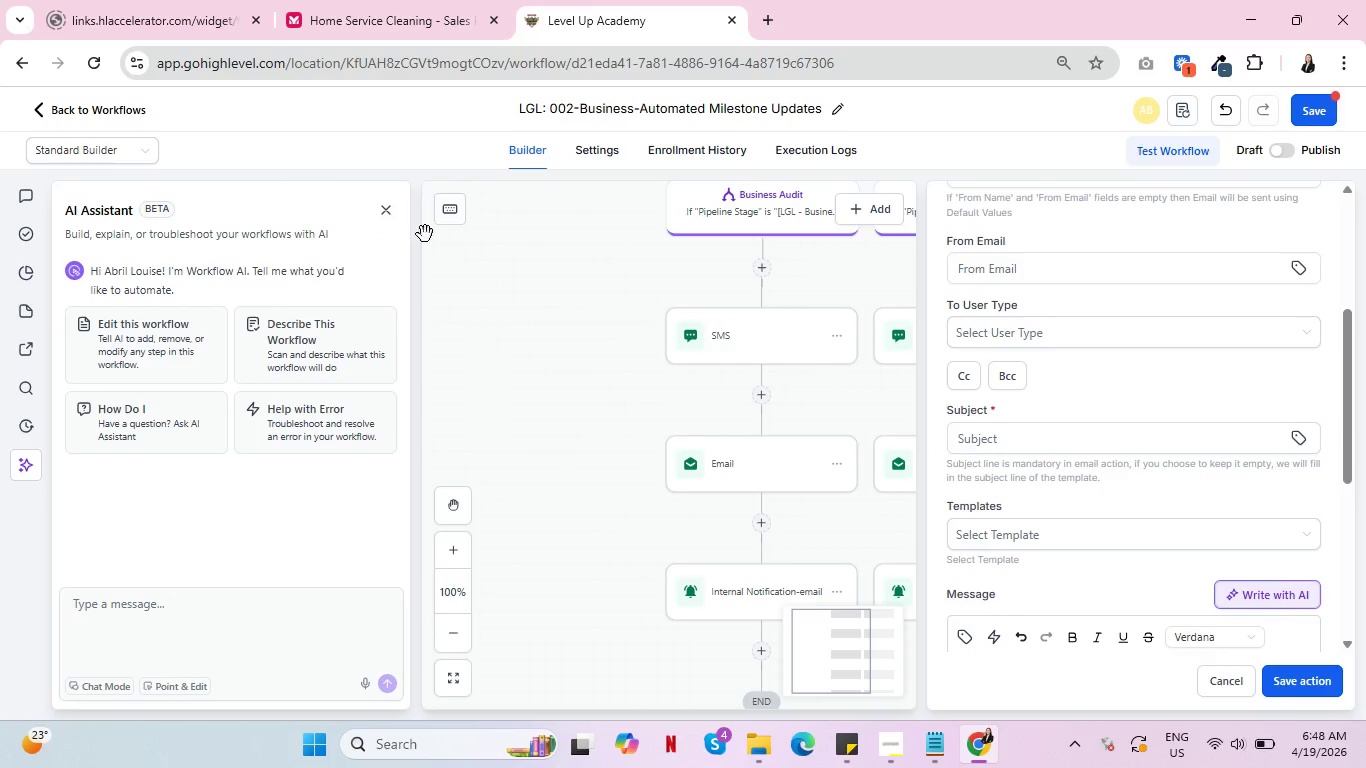 
left_click([387, 208])
 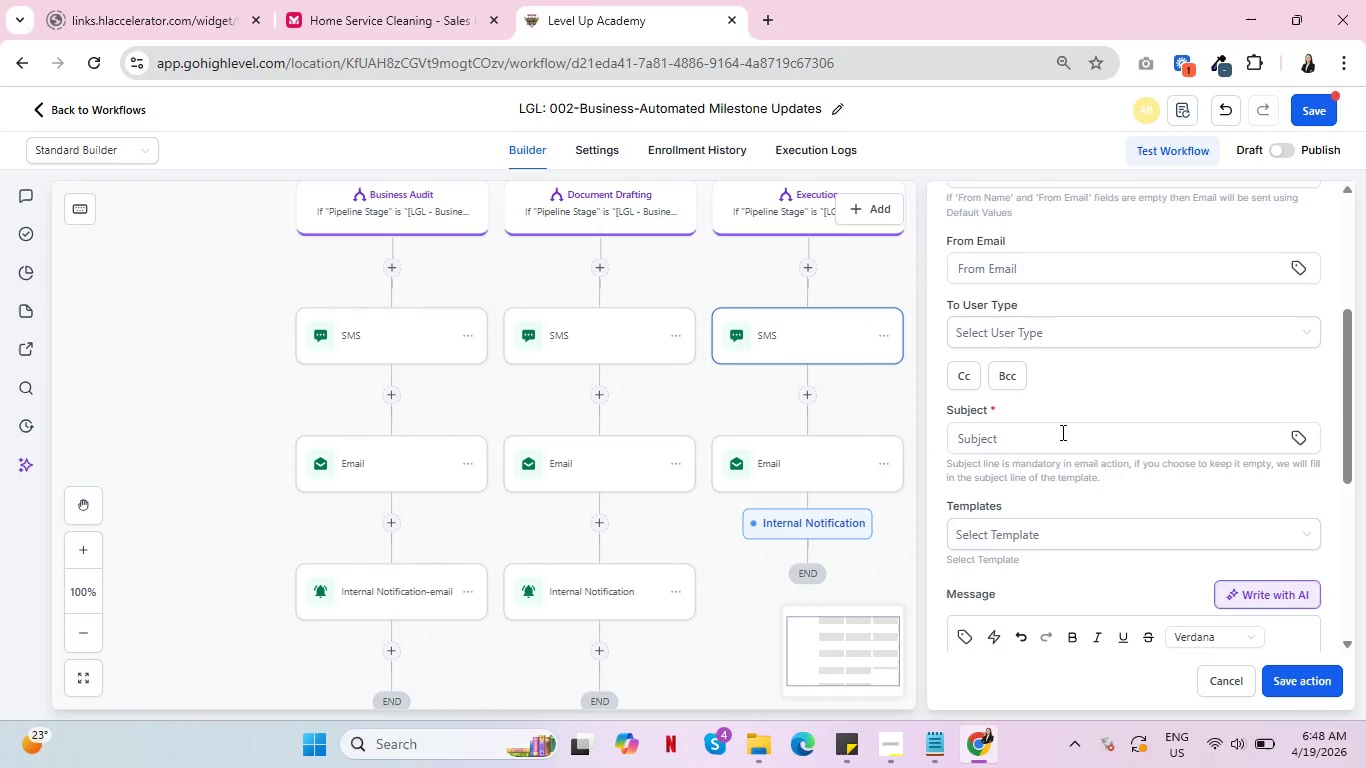 
left_click([1075, 441])
 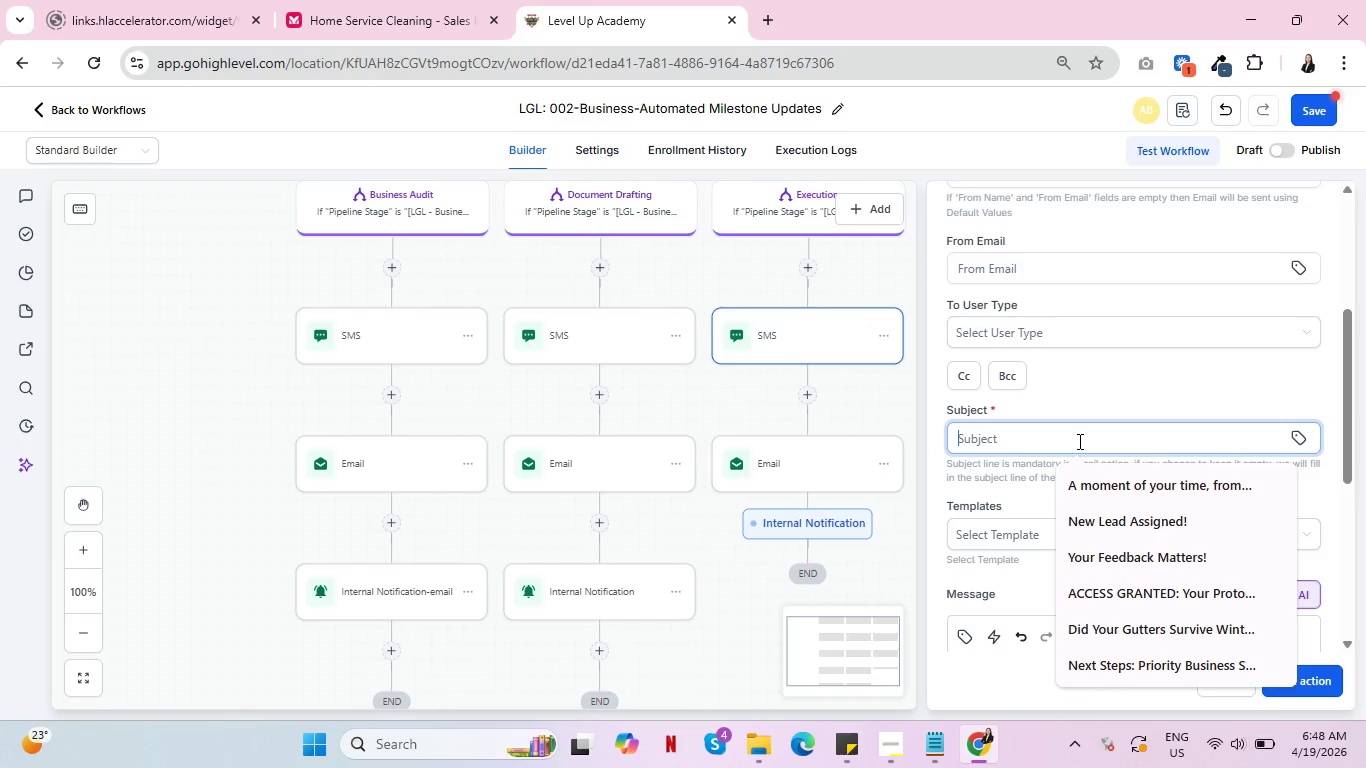 
type(FINAL STEP)
 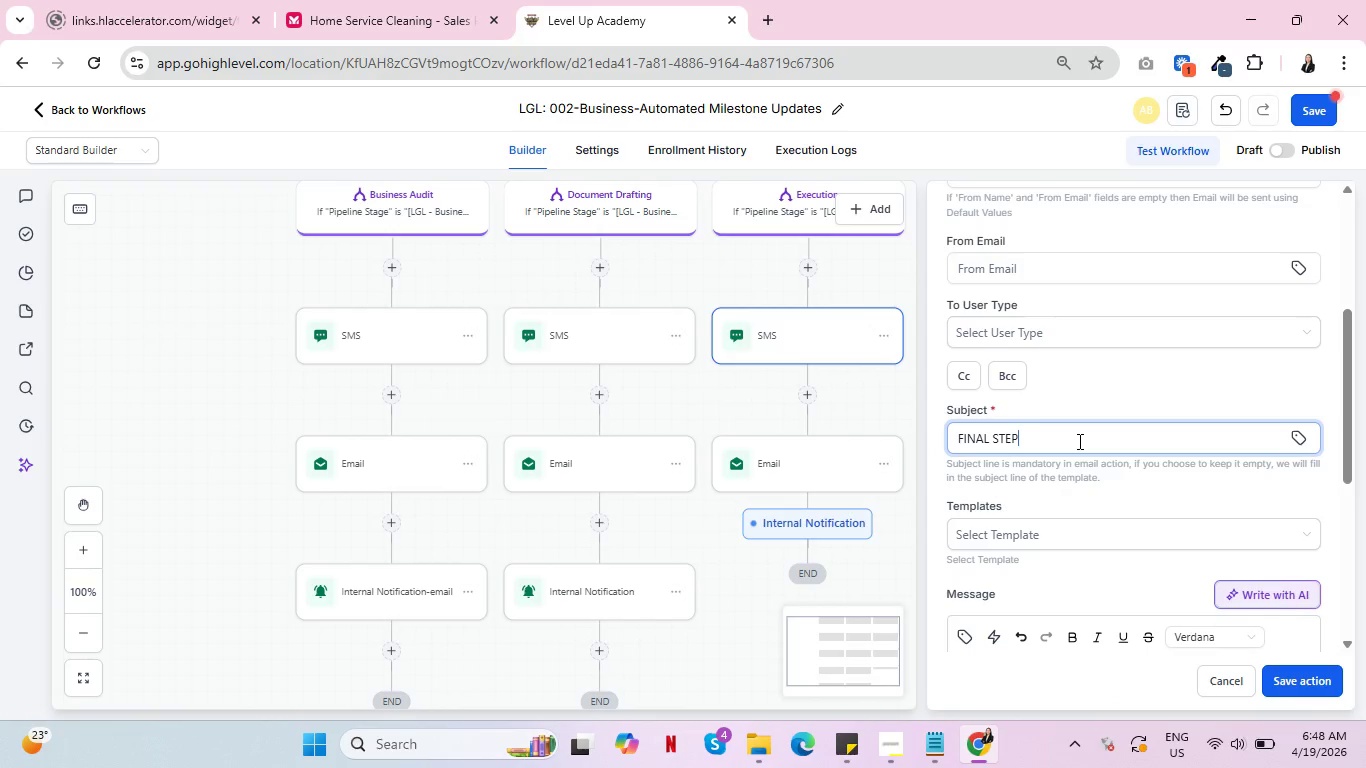 
type(: Execution )
 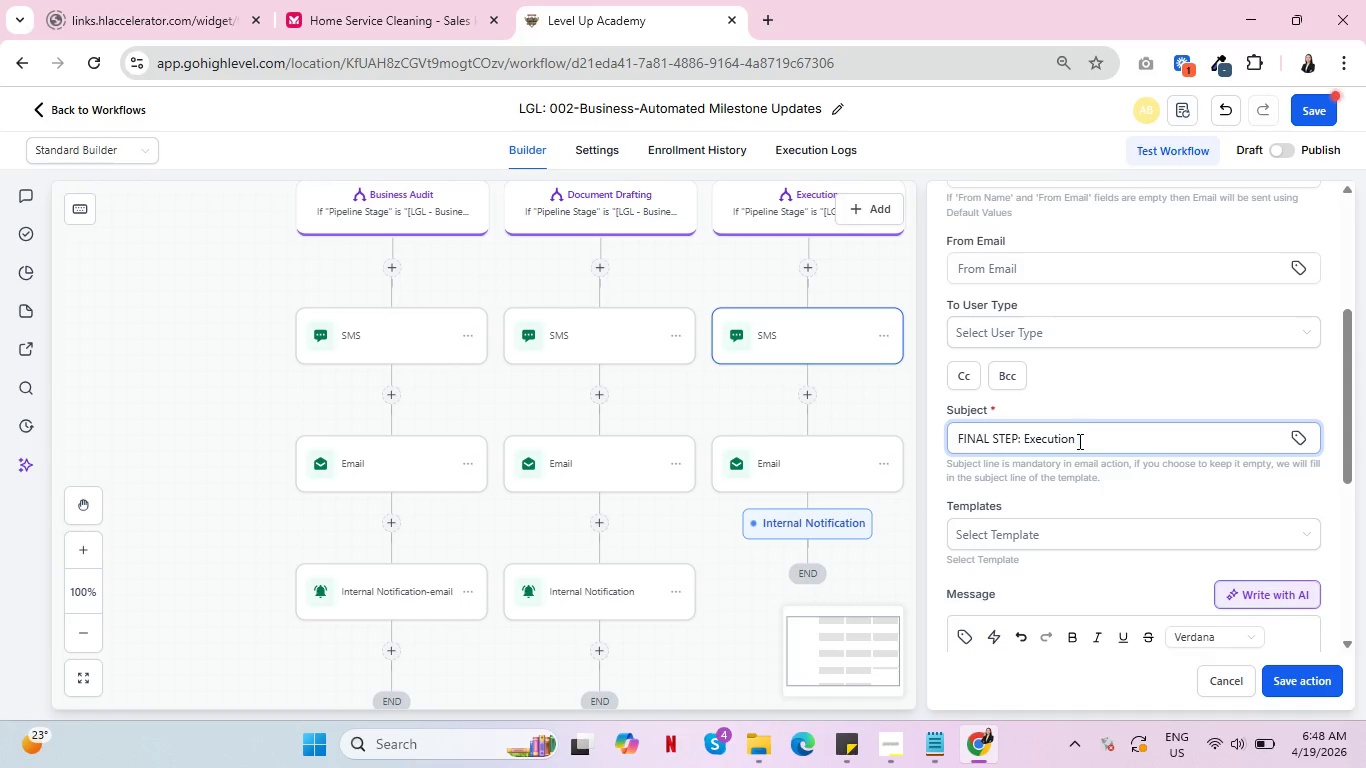 
wait(5.06)
 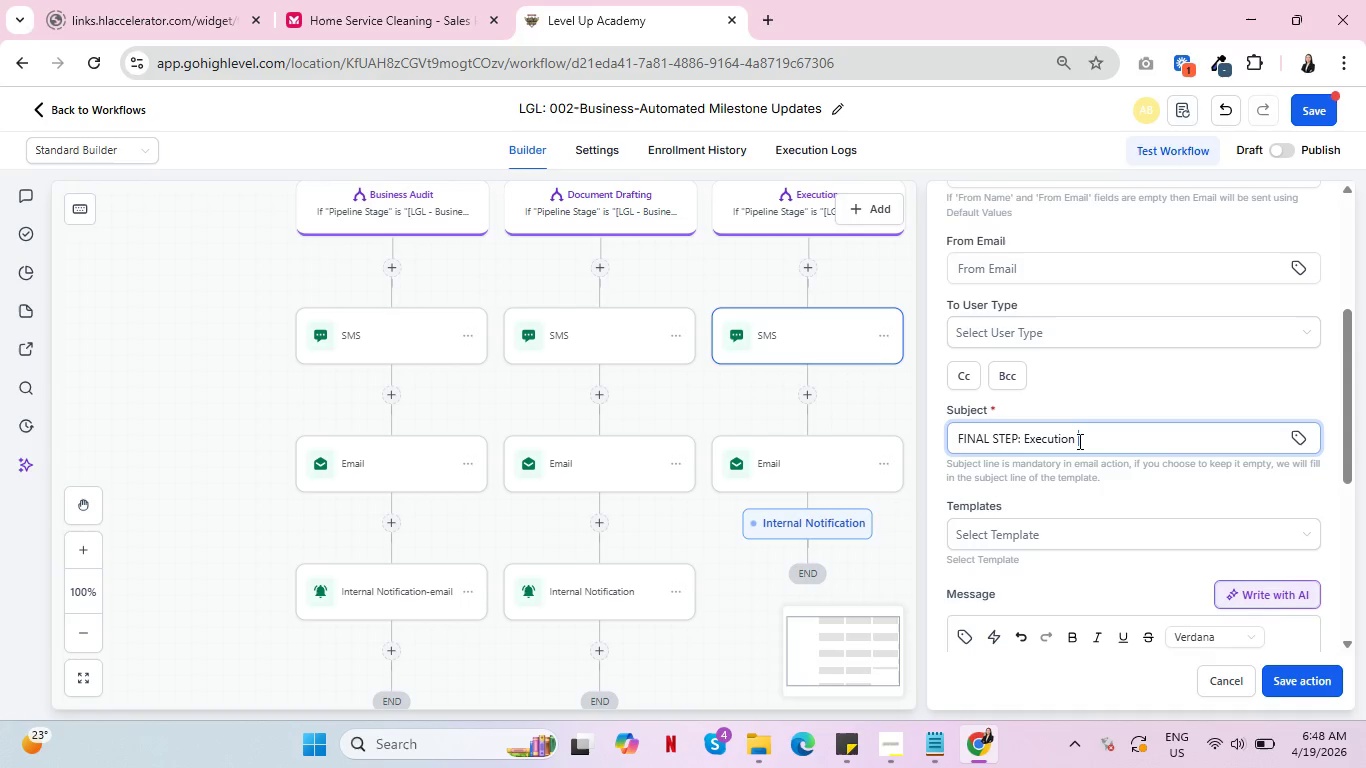 
type(Ready fo r)
key(Backspace)
key(Backspace)
type(r )
 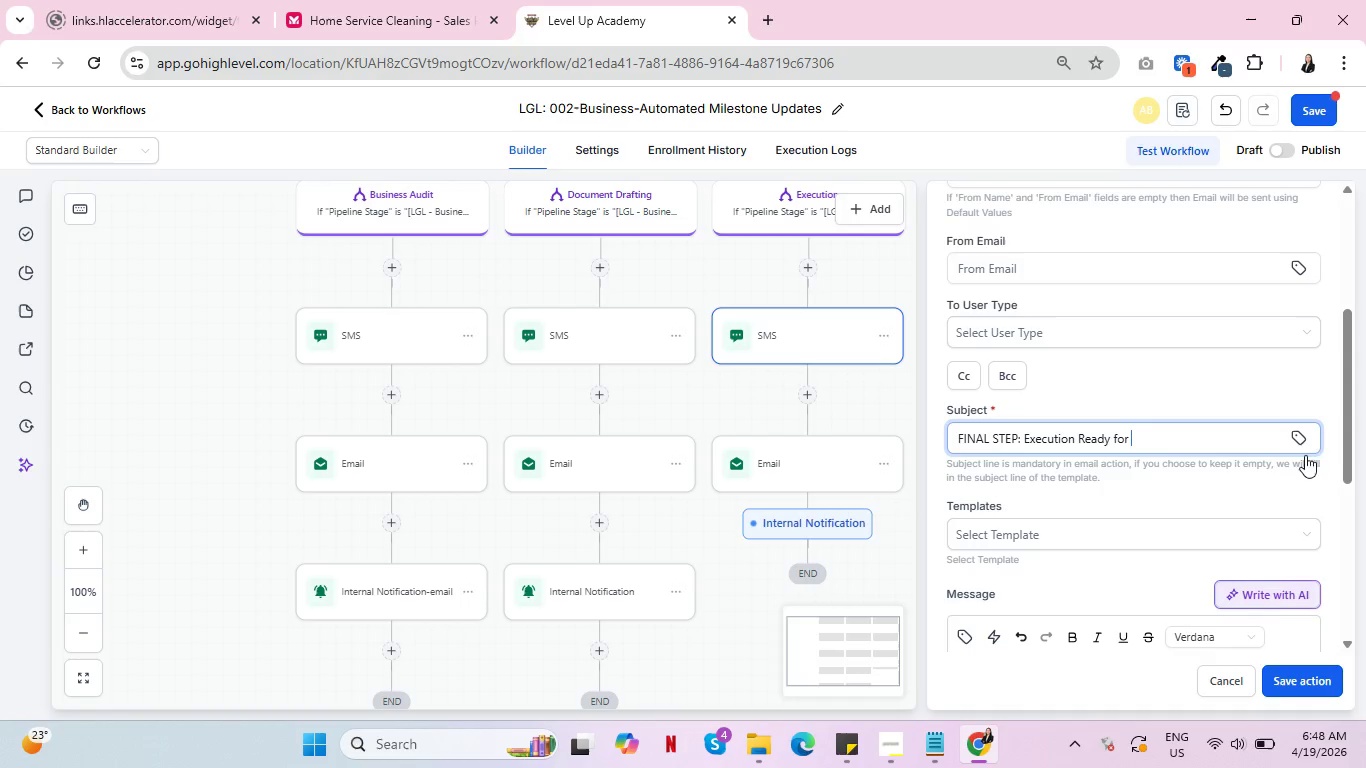 
left_click([1296, 444])
 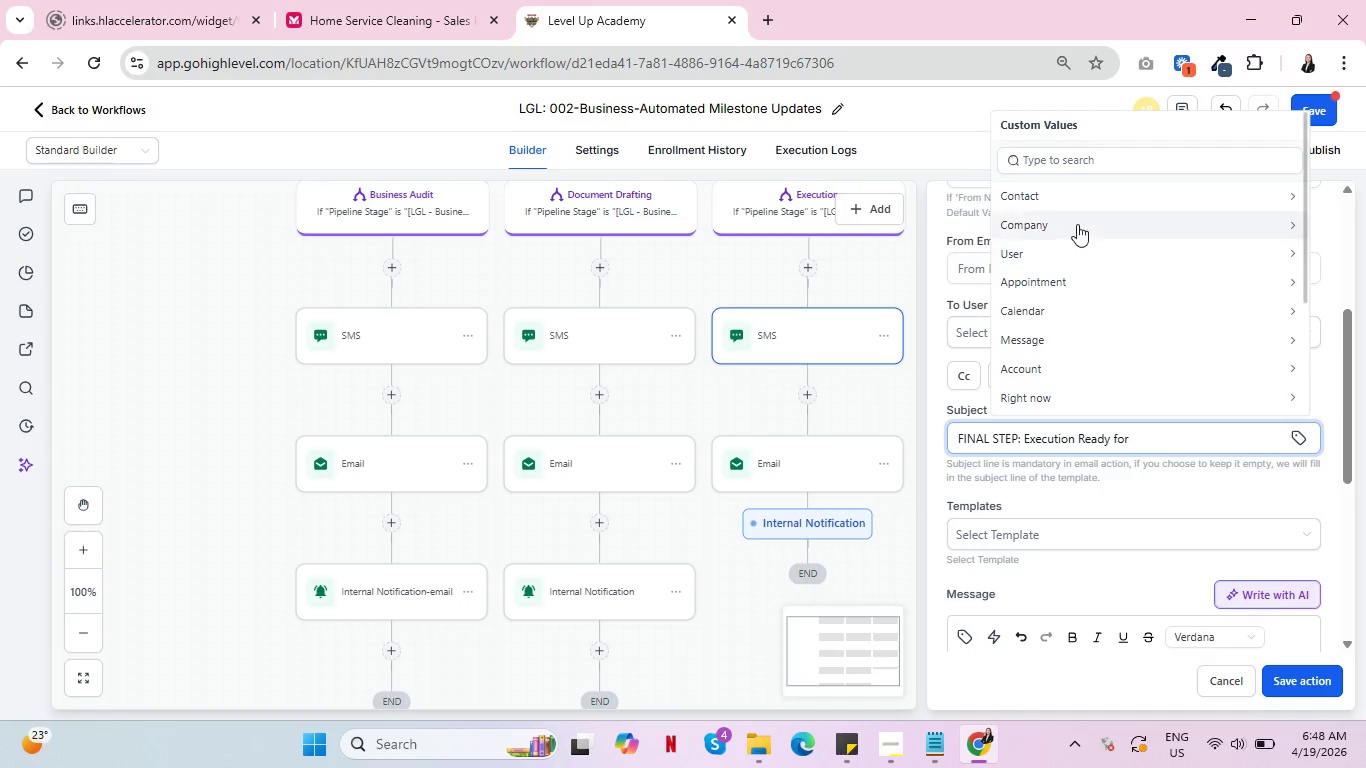 
left_click([1081, 198])
 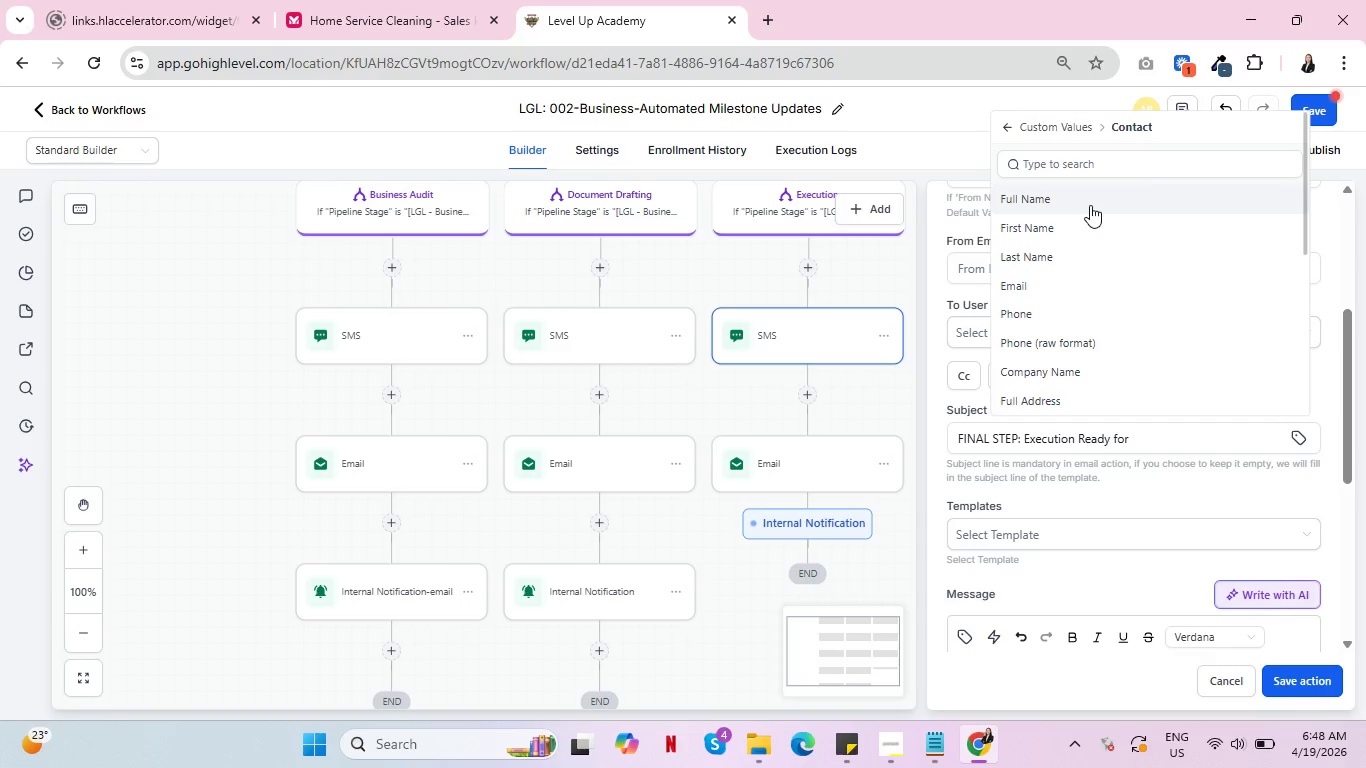 
left_click([1093, 201])
 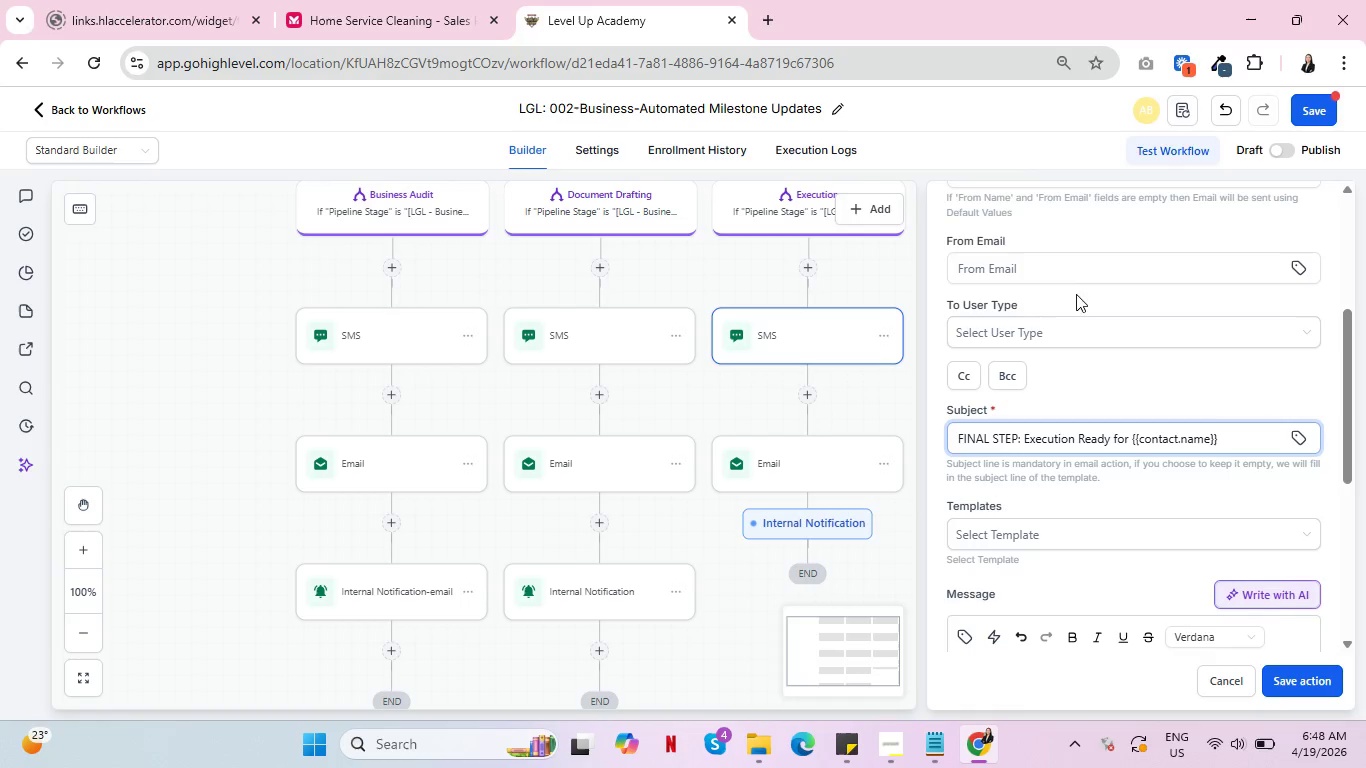 
scroll: coordinate [1077, 458], scroll_direction: down, amount: 3.0
 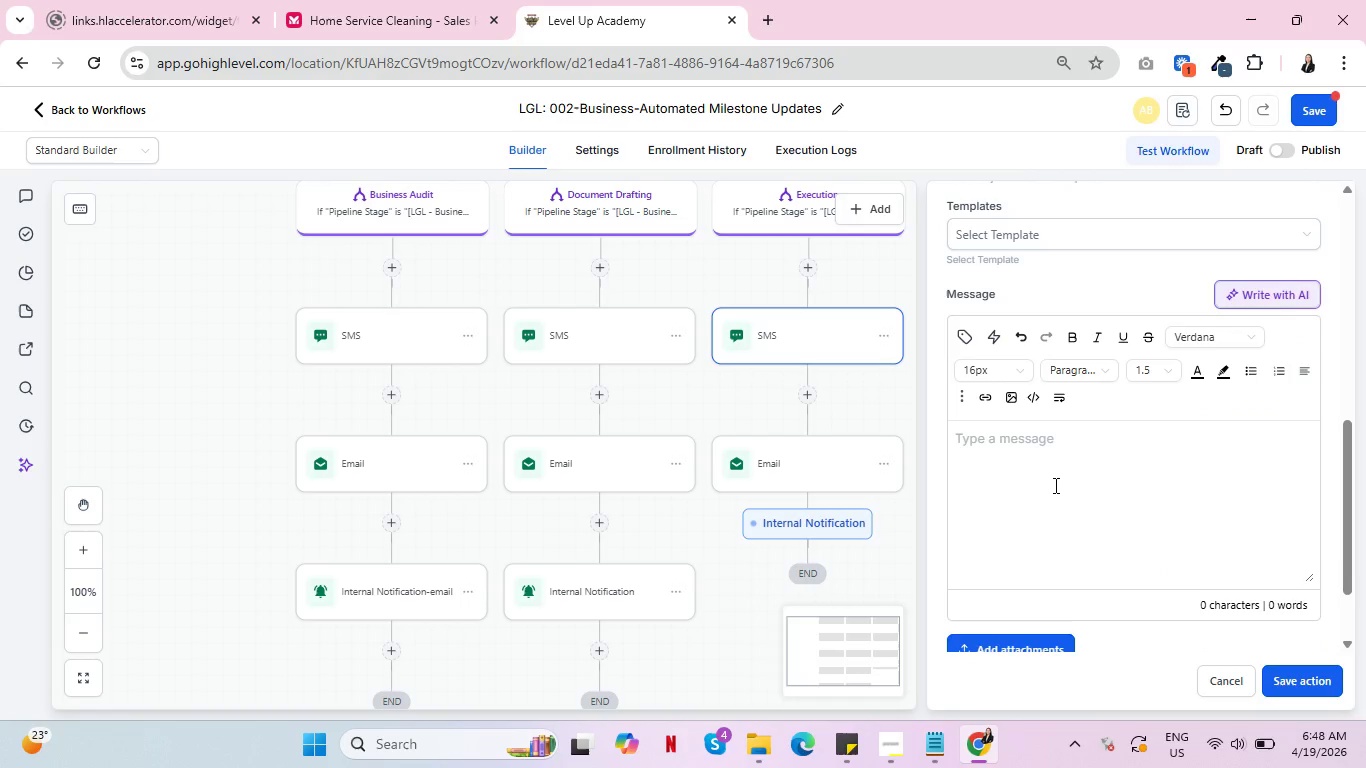 
left_click([1054, 485])
 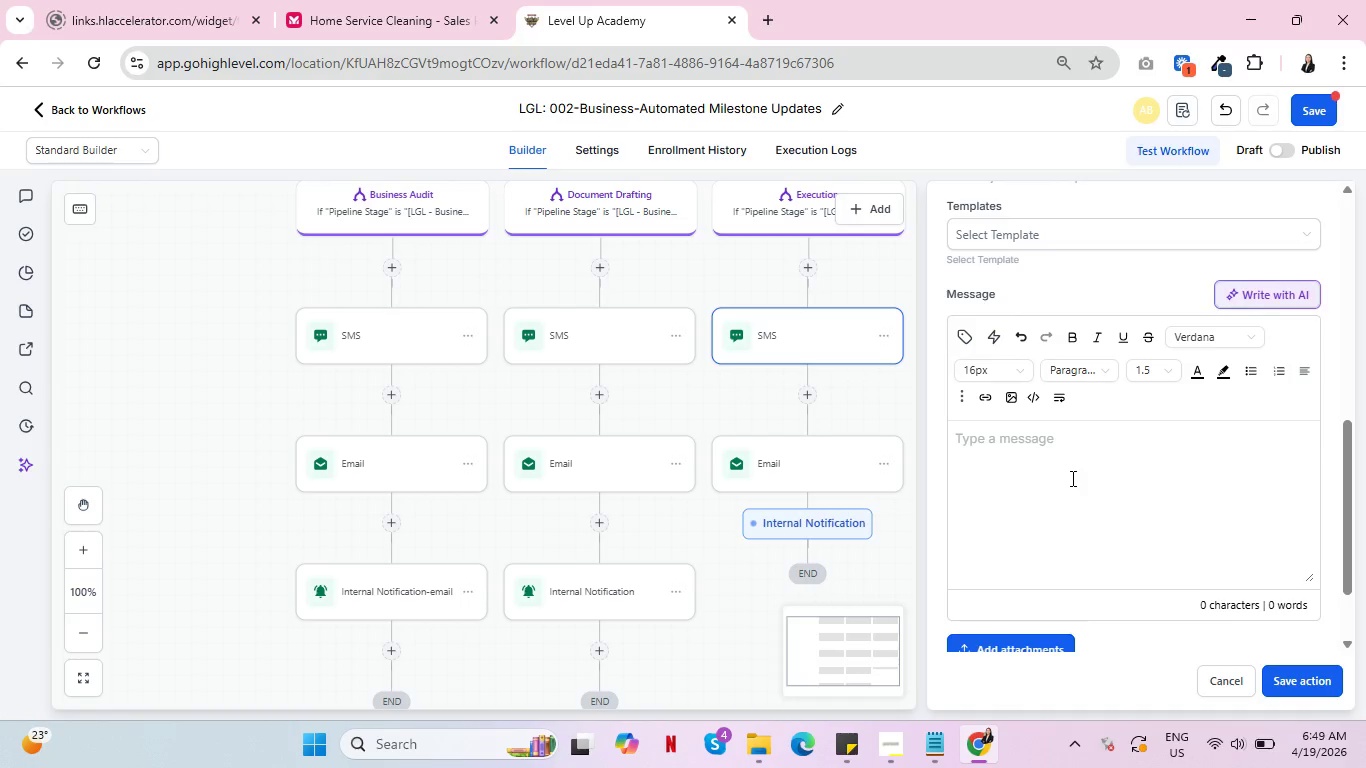 
wait(61.16)
 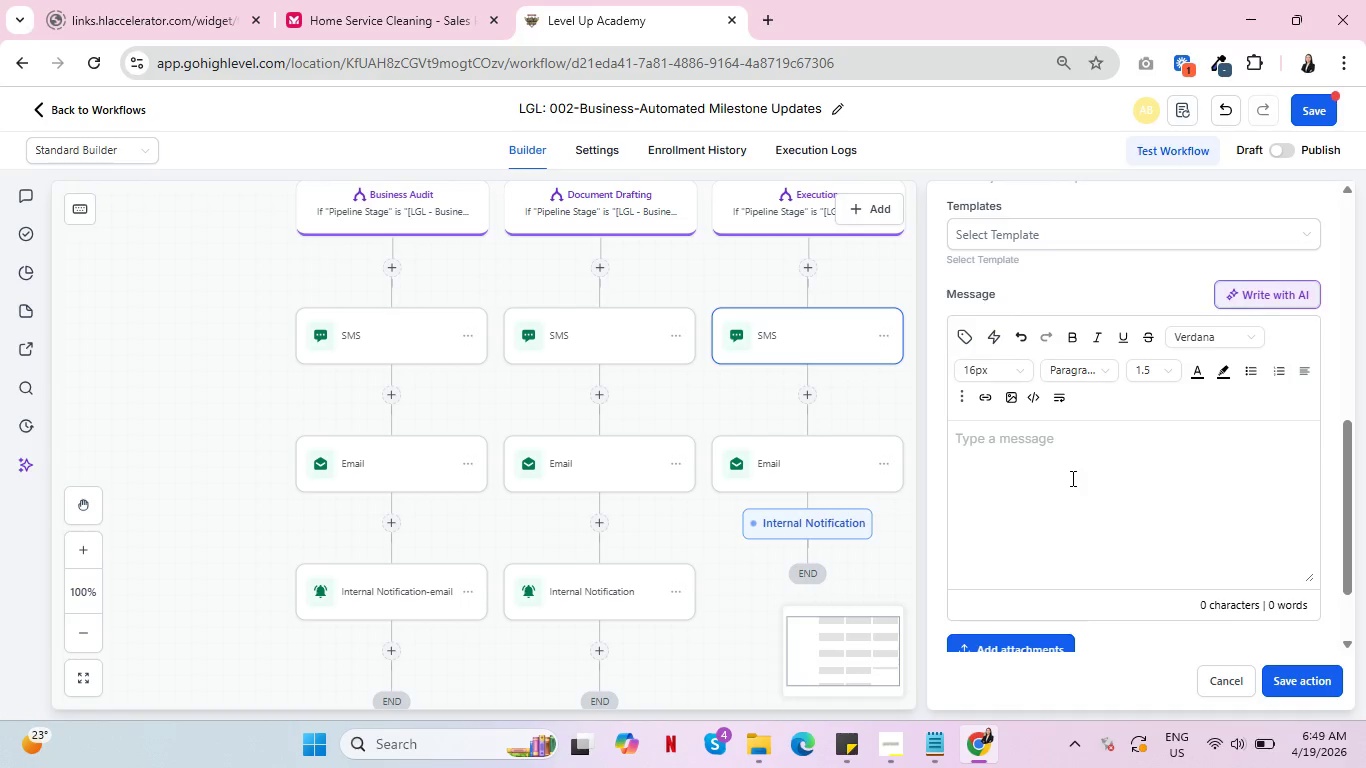 
type(Documents have been sent for signing to )
 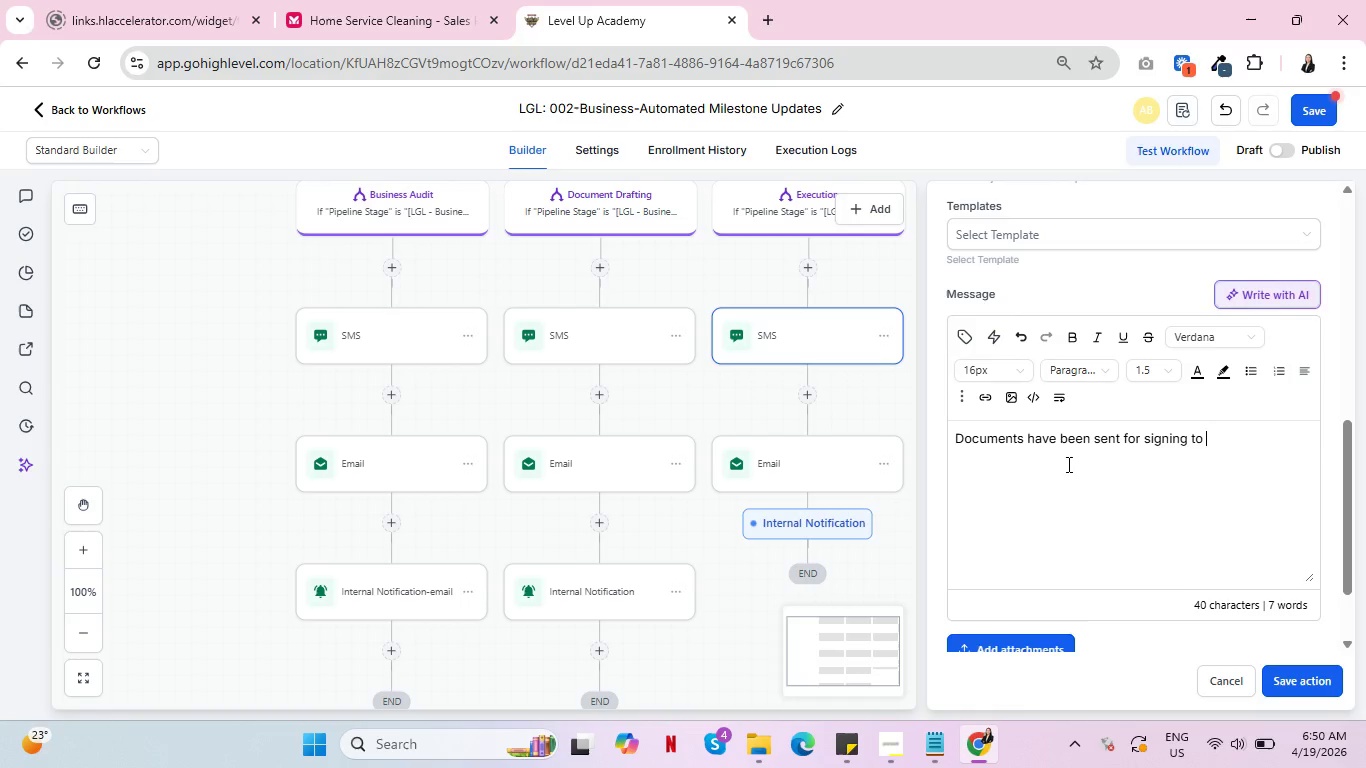 
left_click([968, 326])
 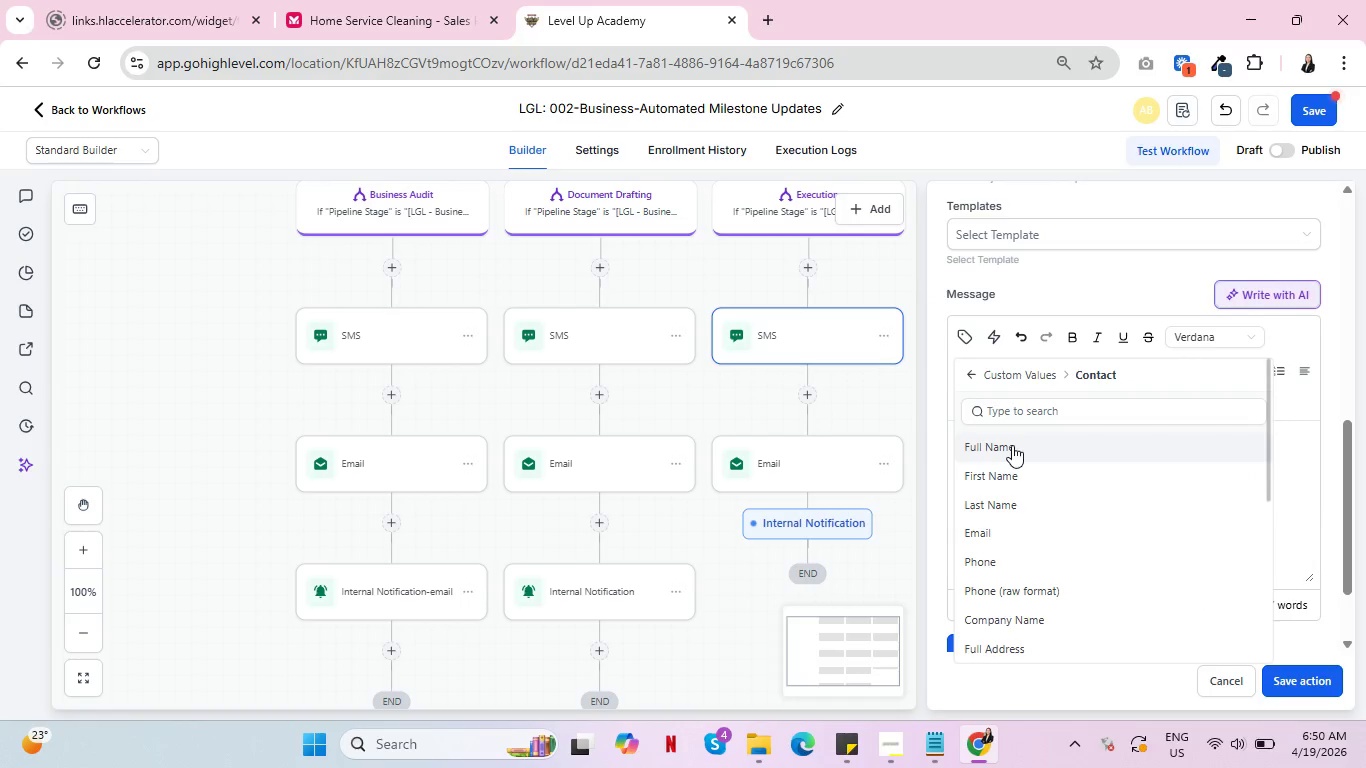 
left_click([1029, 447])
 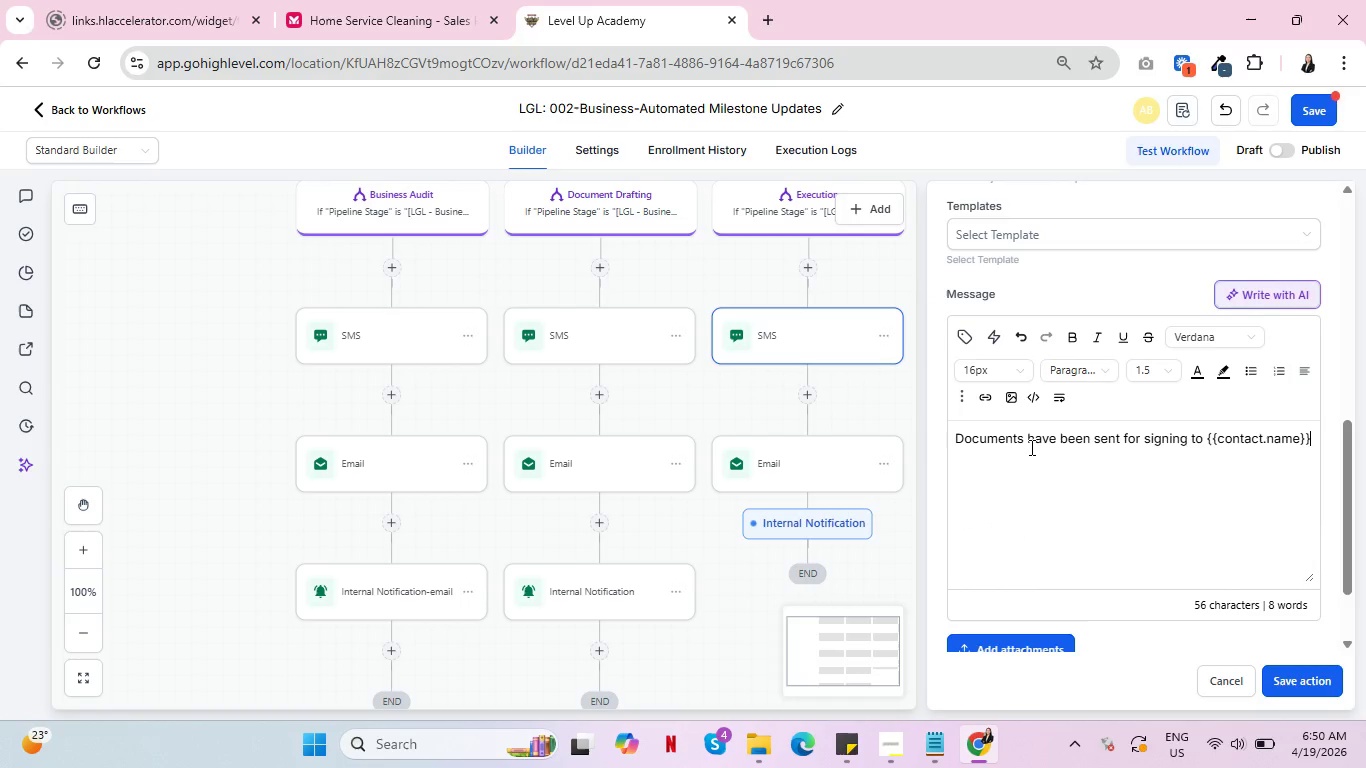 
key(Period)
 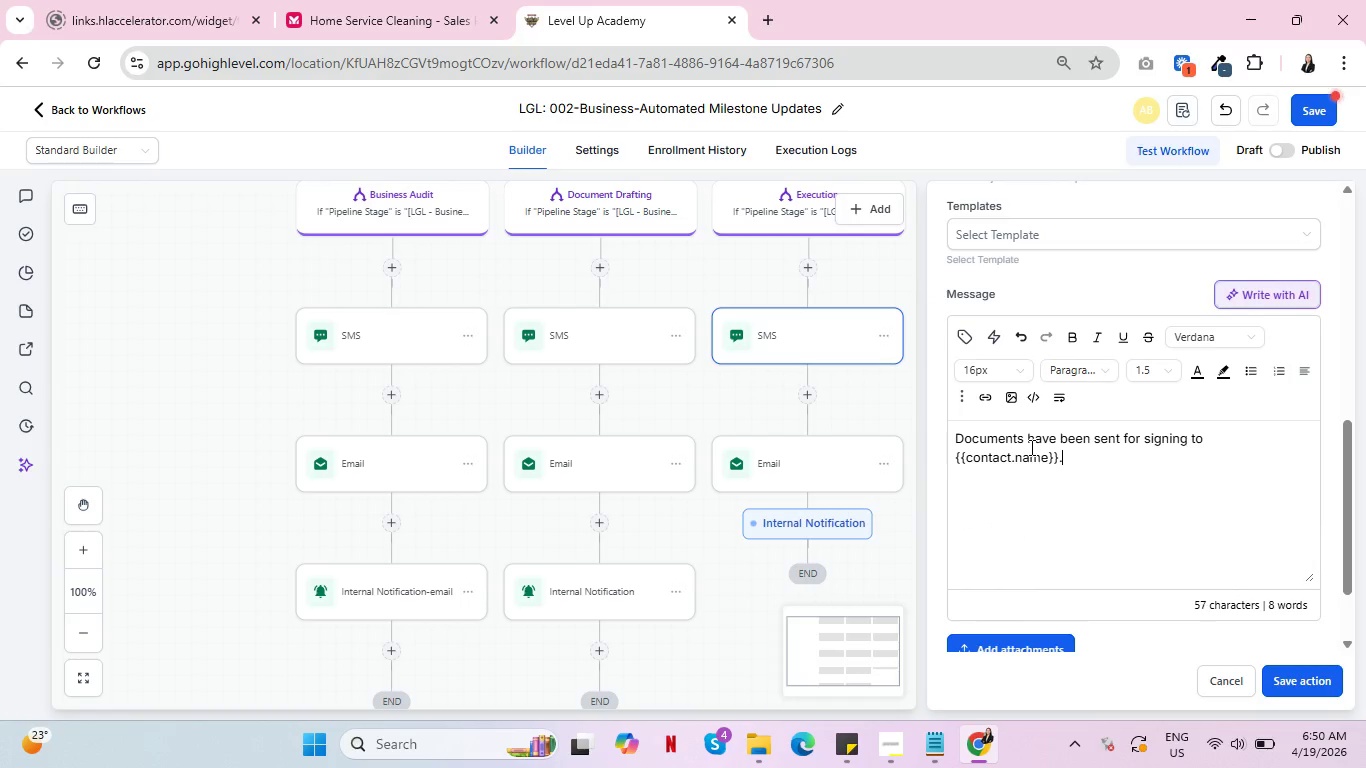 
key(Enter)
 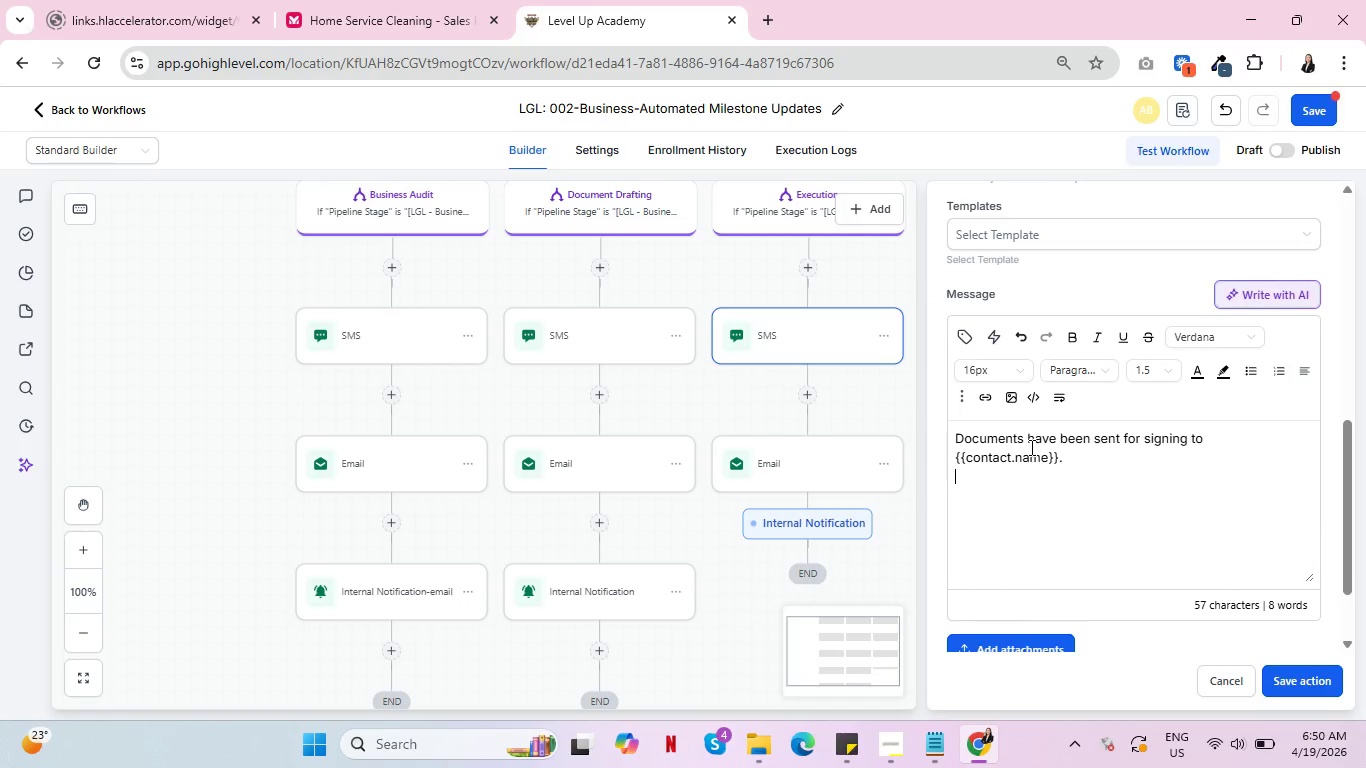 
type(Action e)
key(Backspace)
type(required: )
 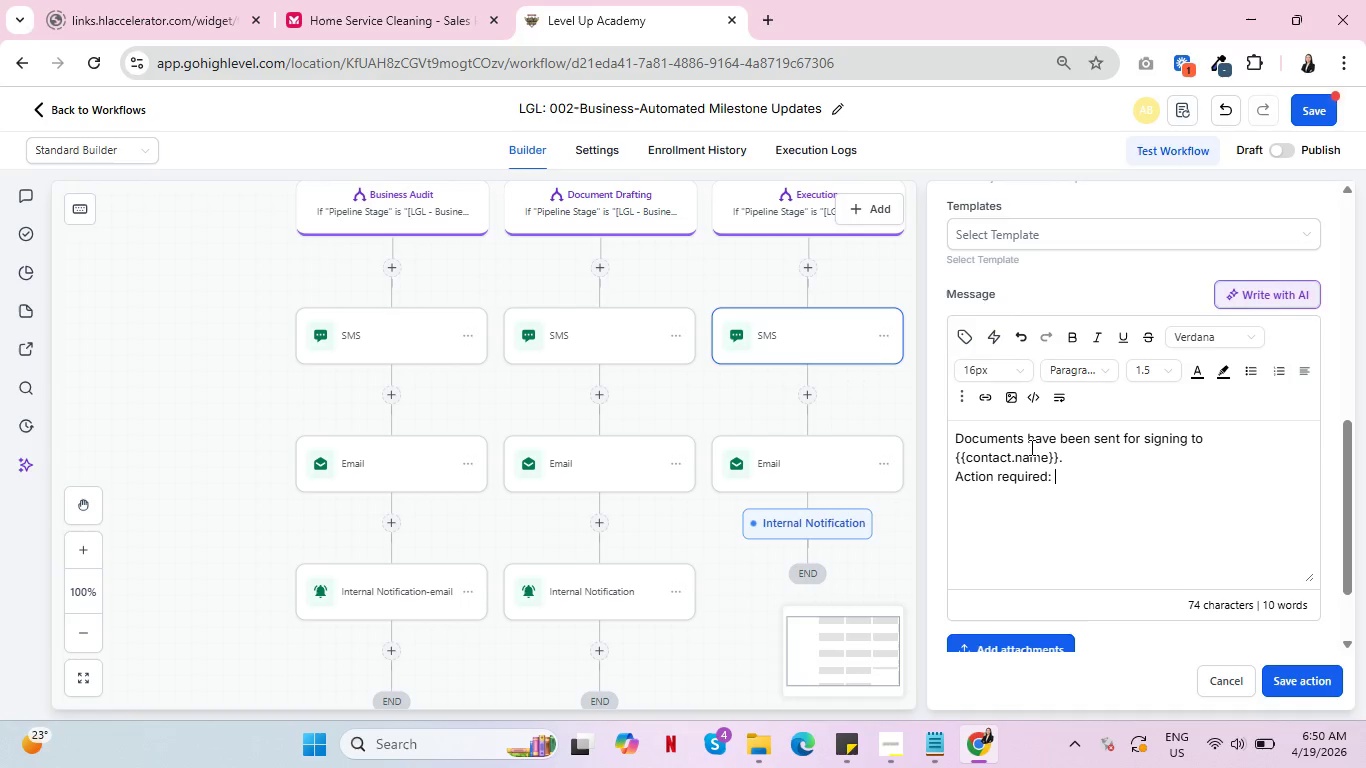 
left_click_drag(start_coordinate=[1053, 475], to_coordinate=[955, 475])
 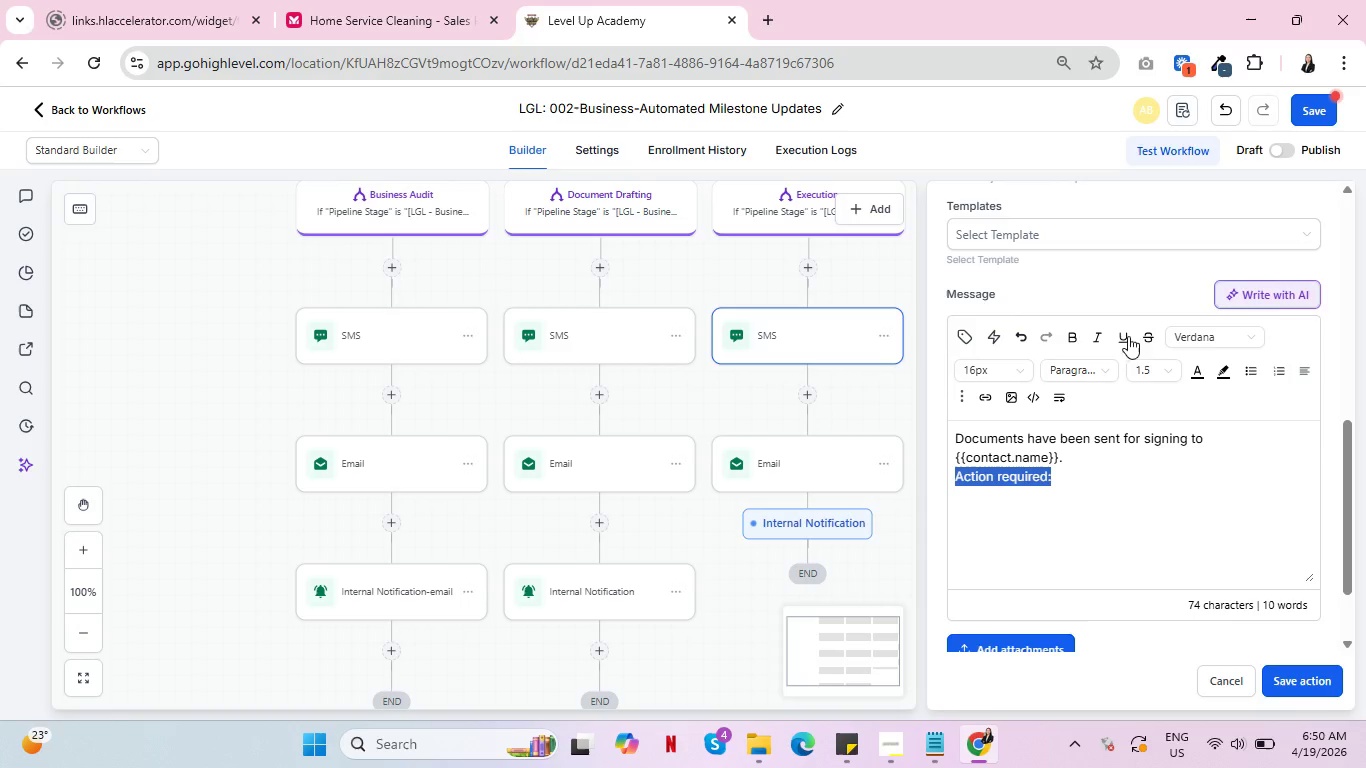 
left_click([1074, 327])
 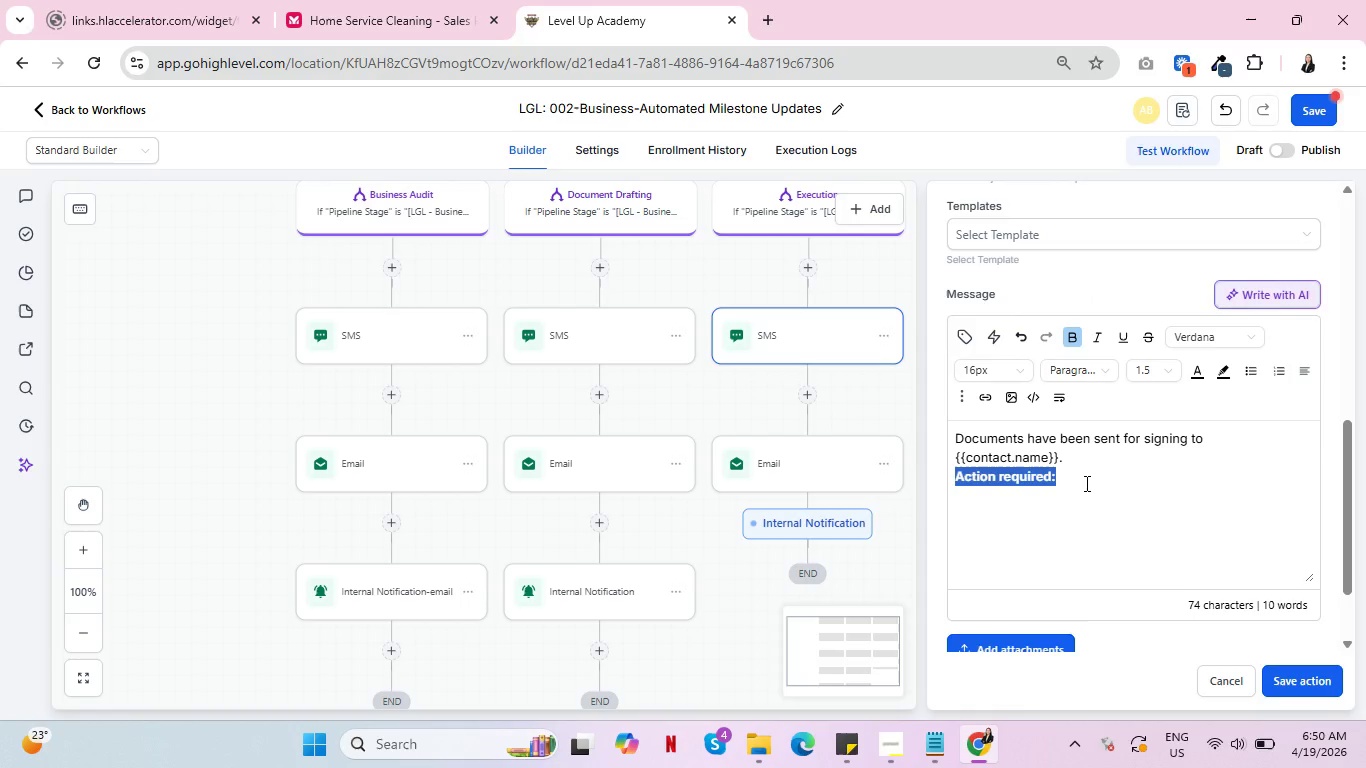 
left_click([1086, 480])
 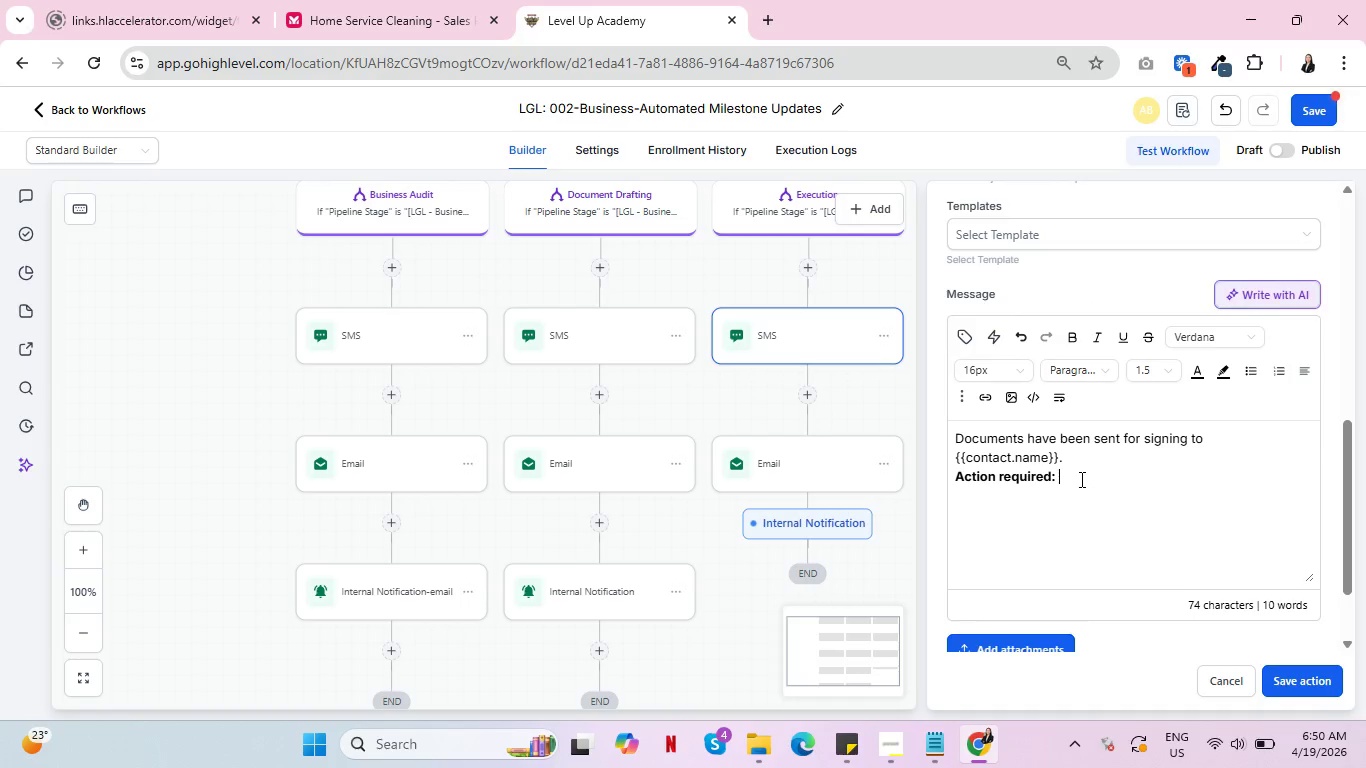 
type(If signatures are not received within 24 hours, follow up via phone to ensure h)
key(Backspace)
type(thy)
key(Backspace)
type(ey have no teh)
key(Backspace)
type(chnical issues with the execution process.)
 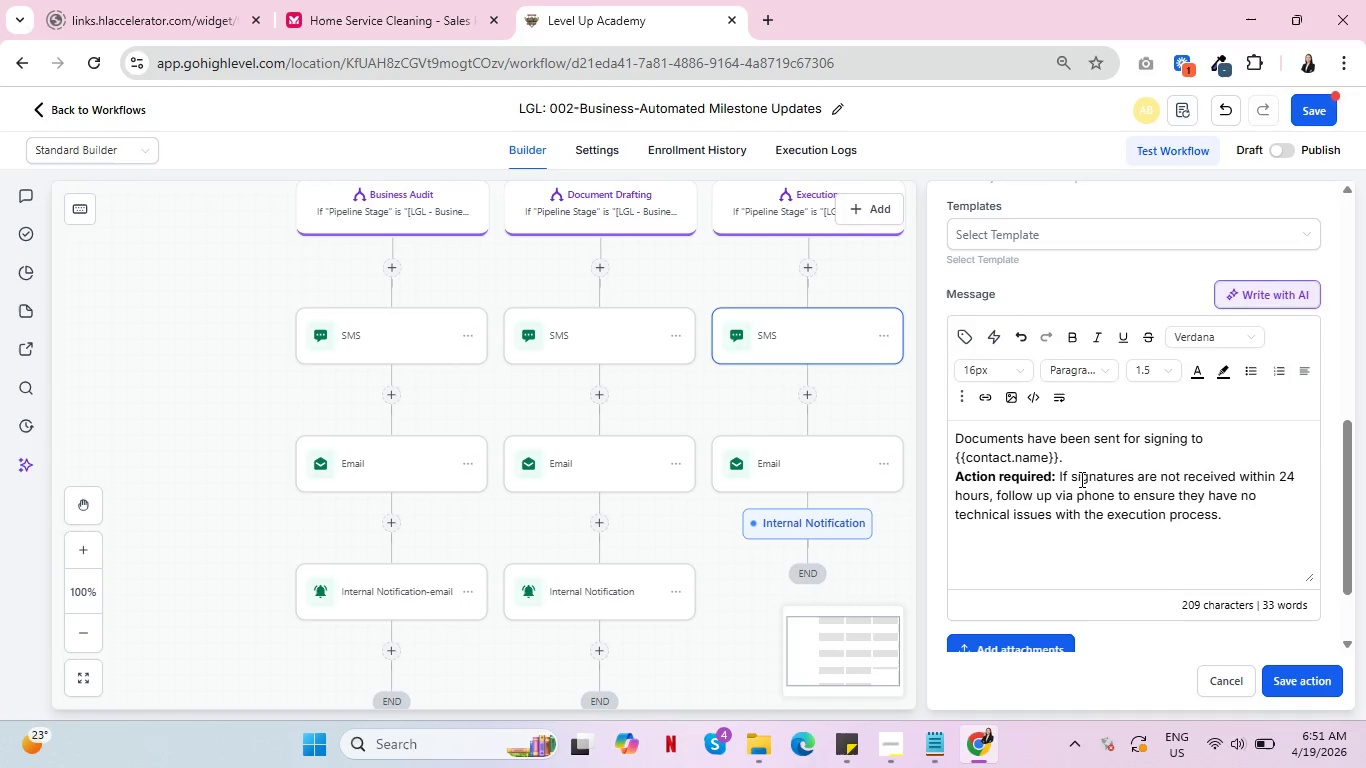 
wait(31.42)
 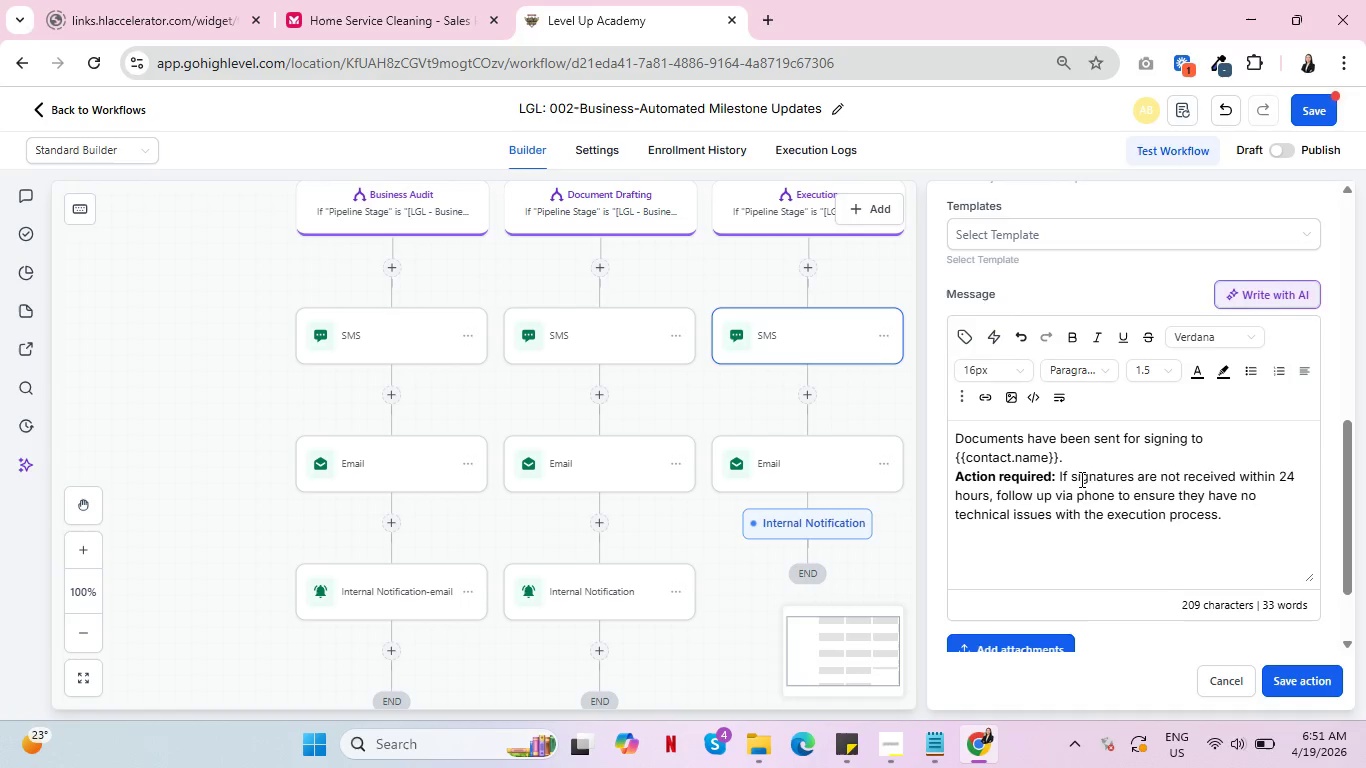 
scroll: coordinate [1132, 516], scroll_direction: up, amount: 2.0
 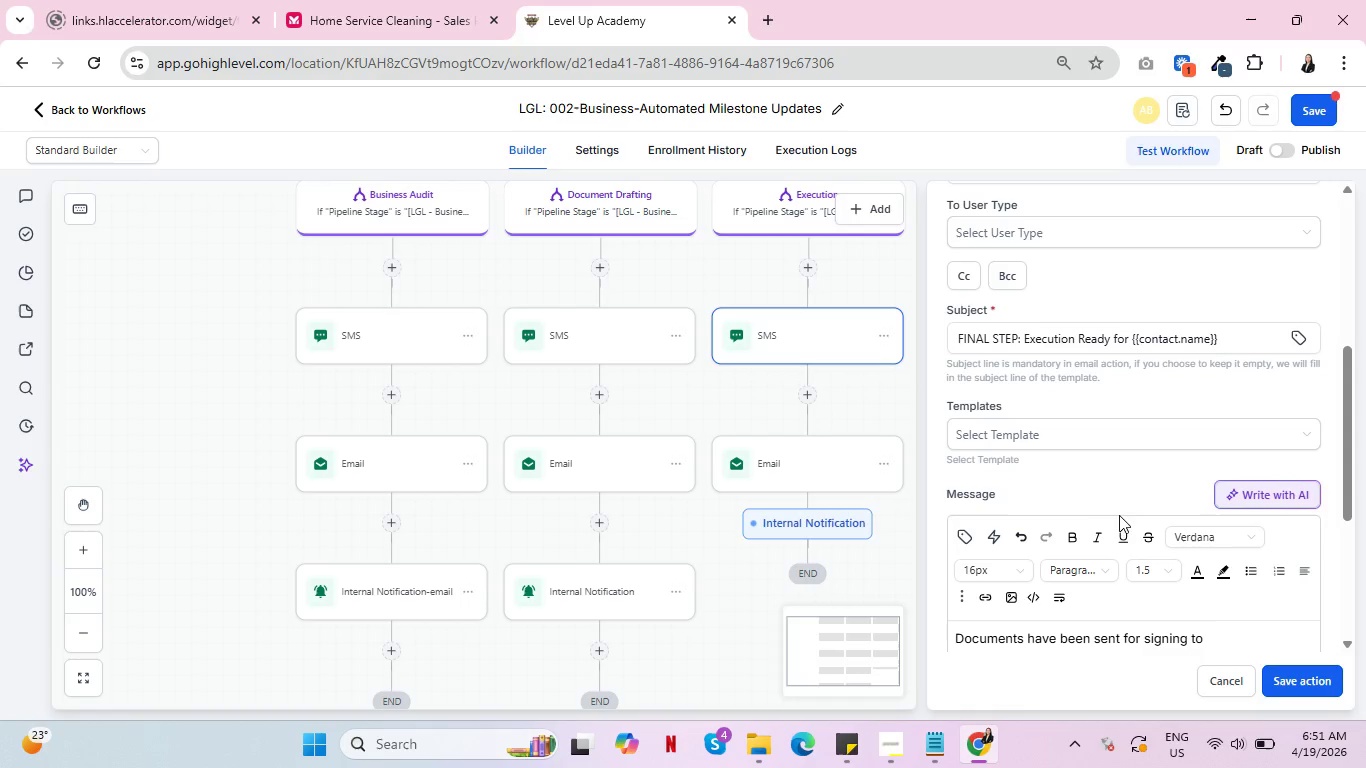 
scroll: coordinate [1097, 509], scroll_direction: down, amount: 5.0
 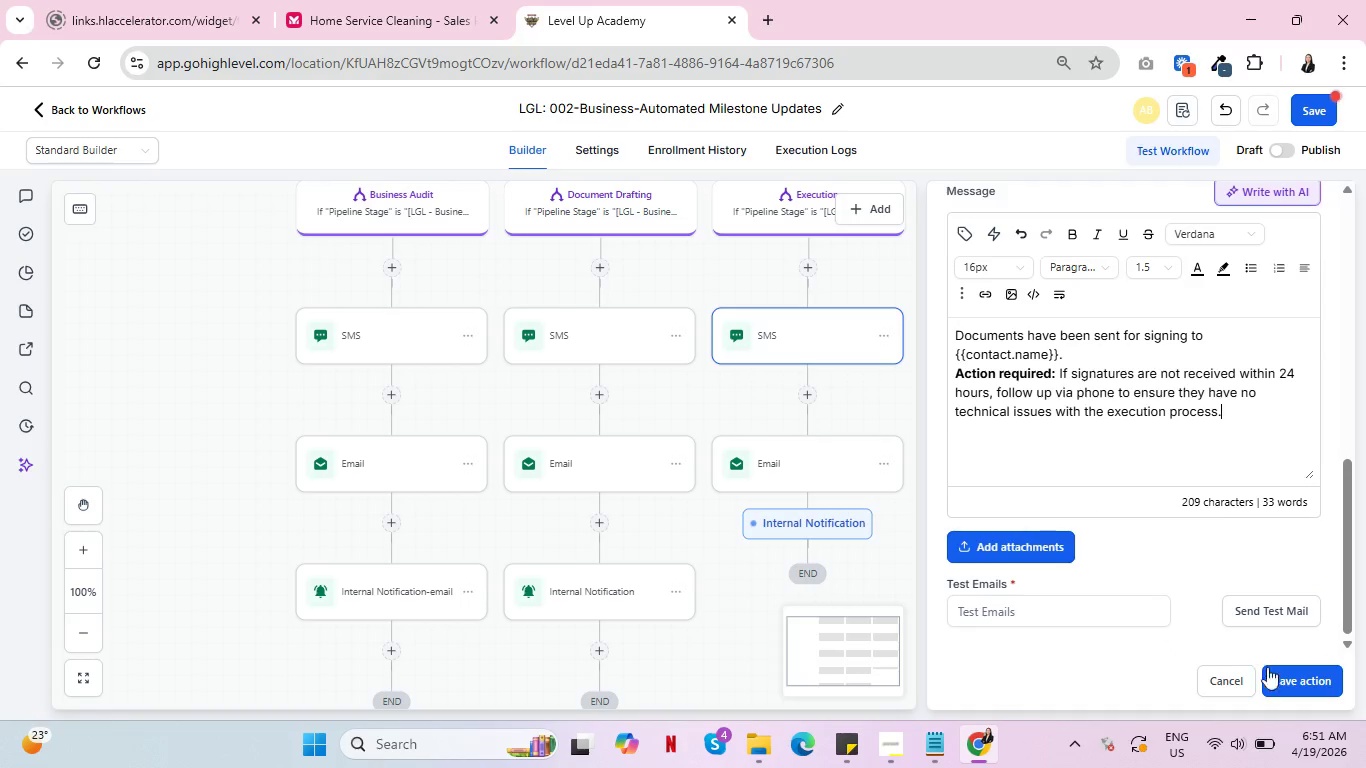 
left_click([1292, 681])
 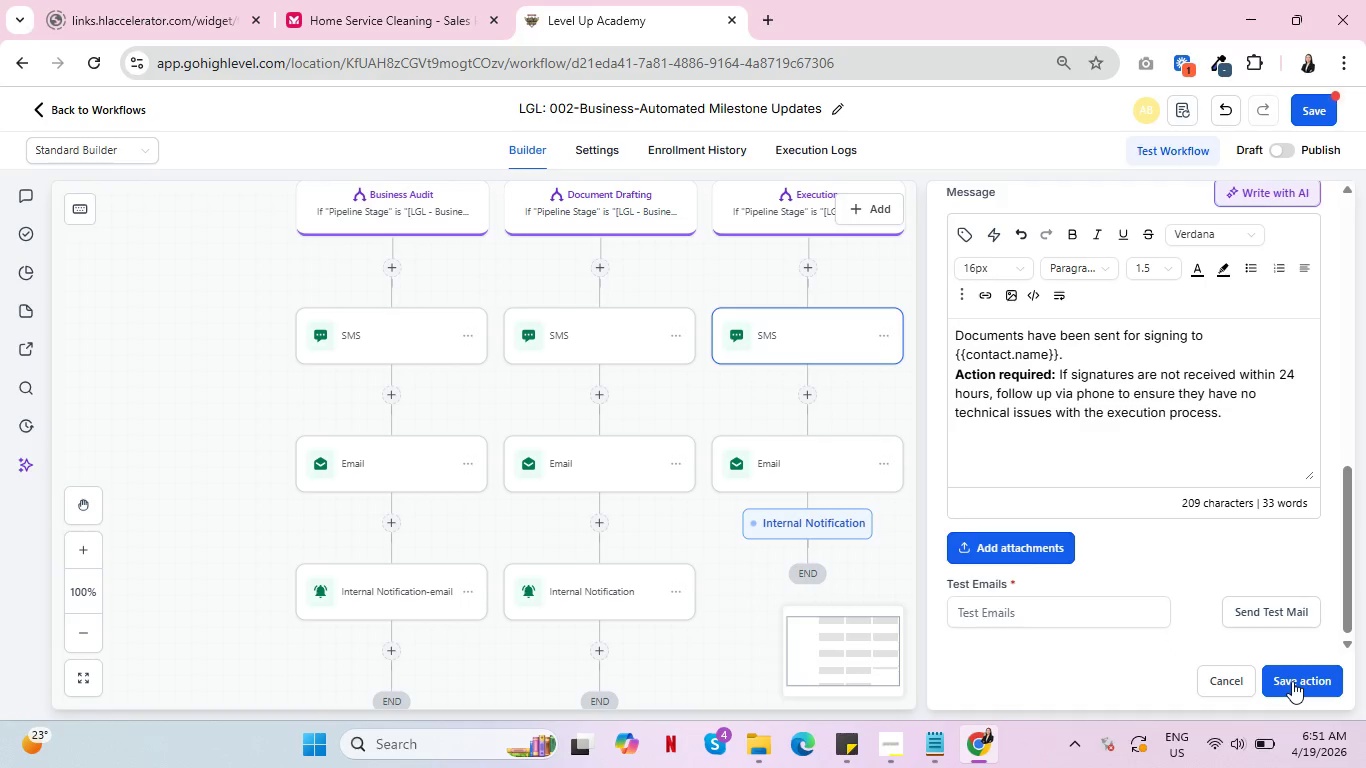 
scroll: coordinate [1251, 472], scroll_direction: up, amount: 5.0
 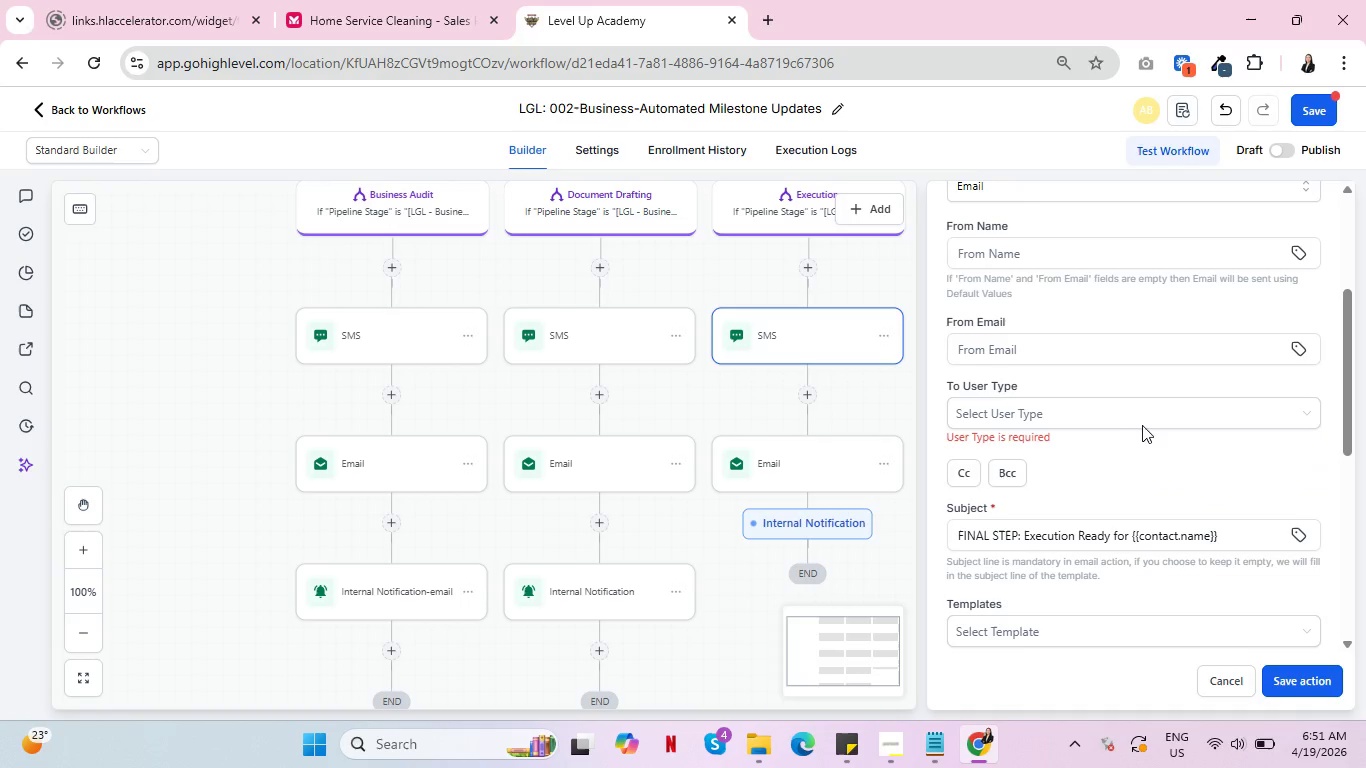 
left_click([1147, 410])
 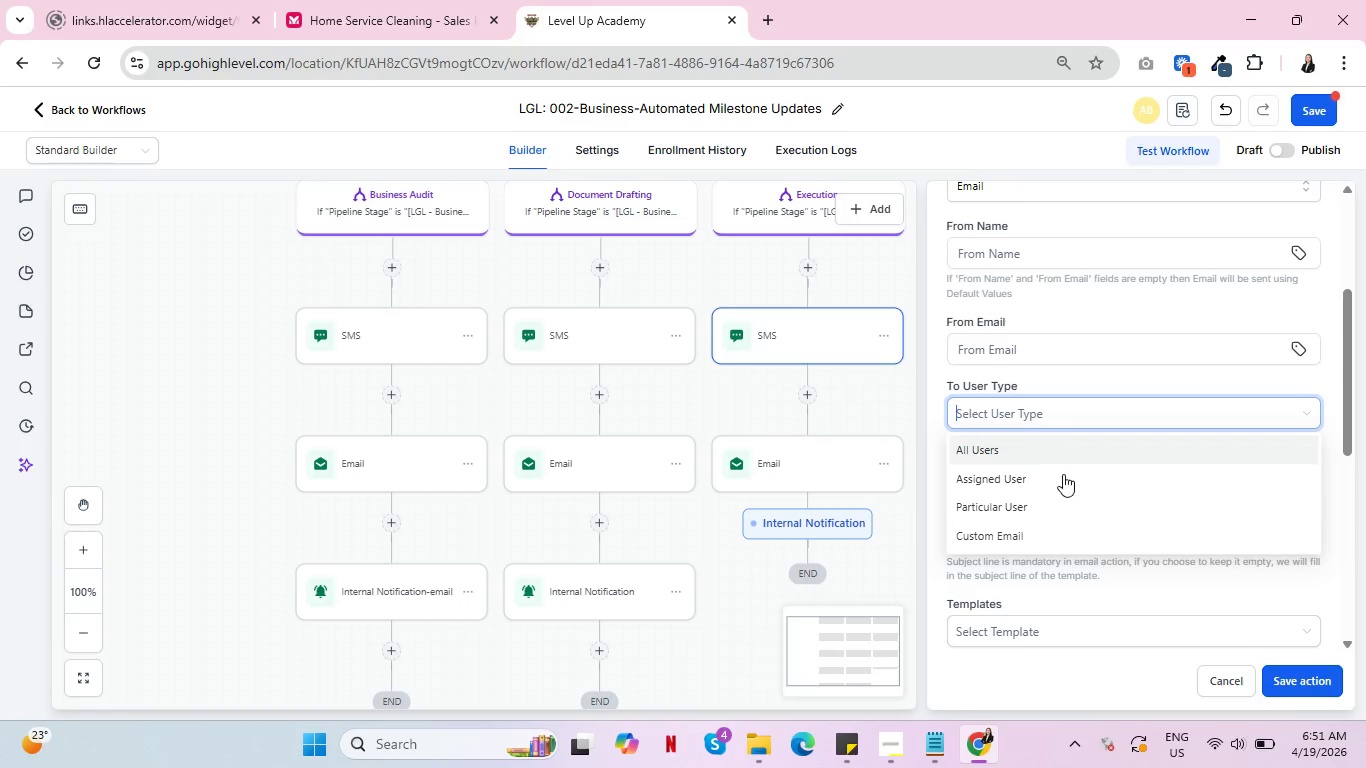 
left_click([1061, 478])
 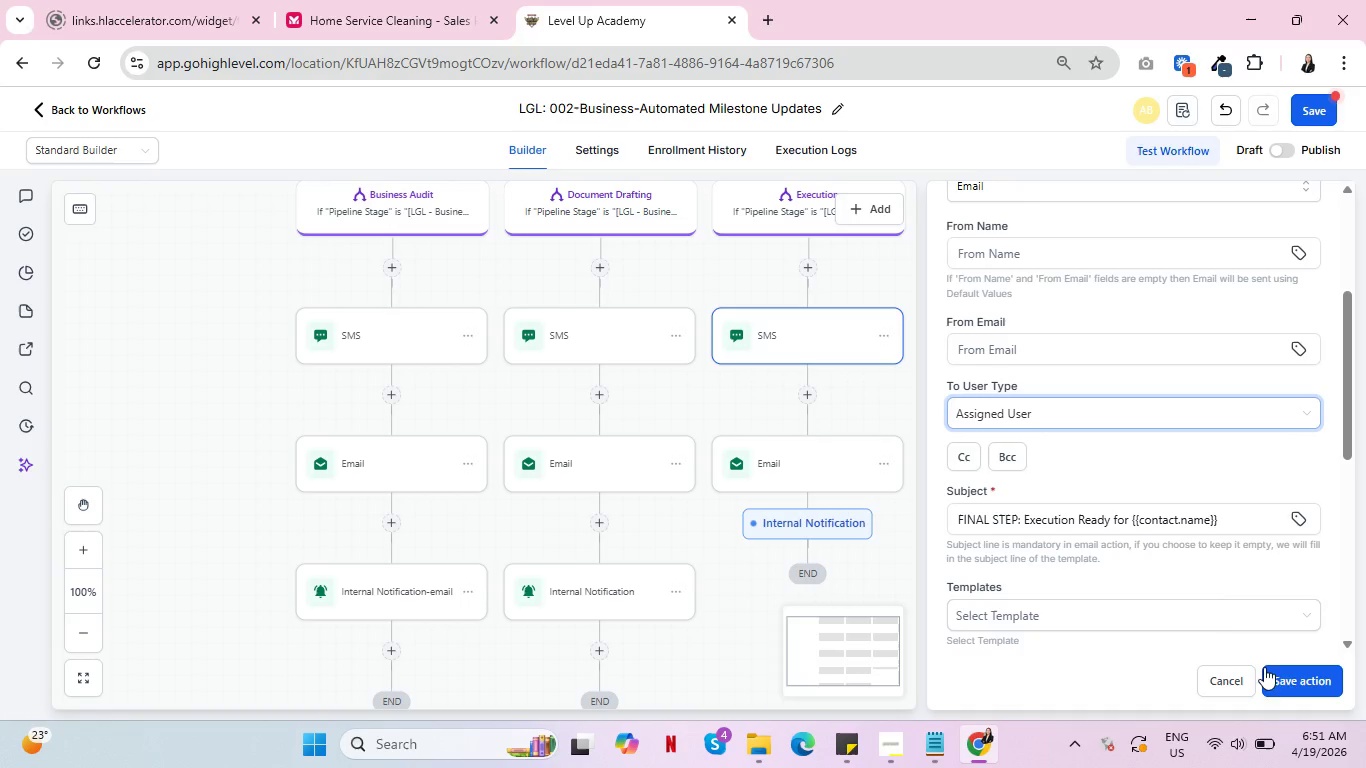 
left_click([1292, 675])
 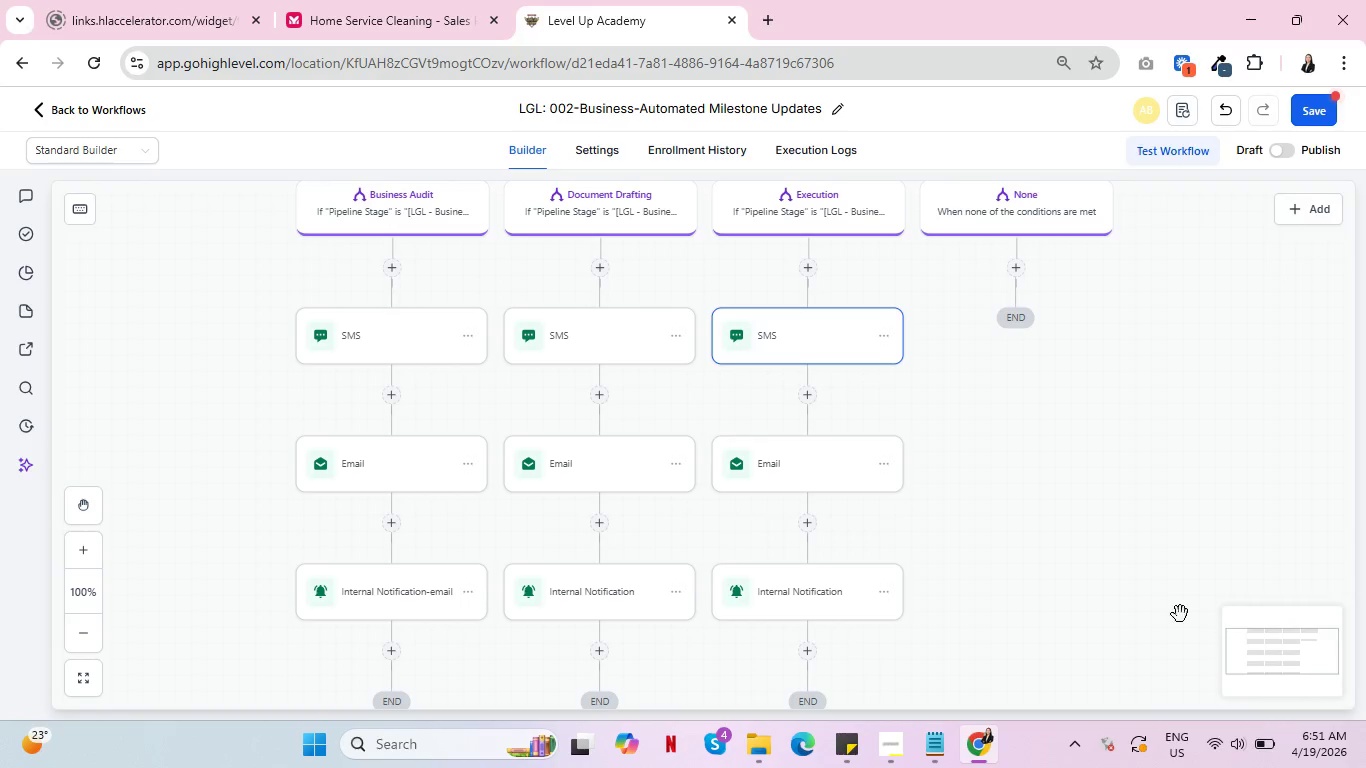 
scroll: coordinate [1082, 583], scroll_direction: none, amount: 0.0
 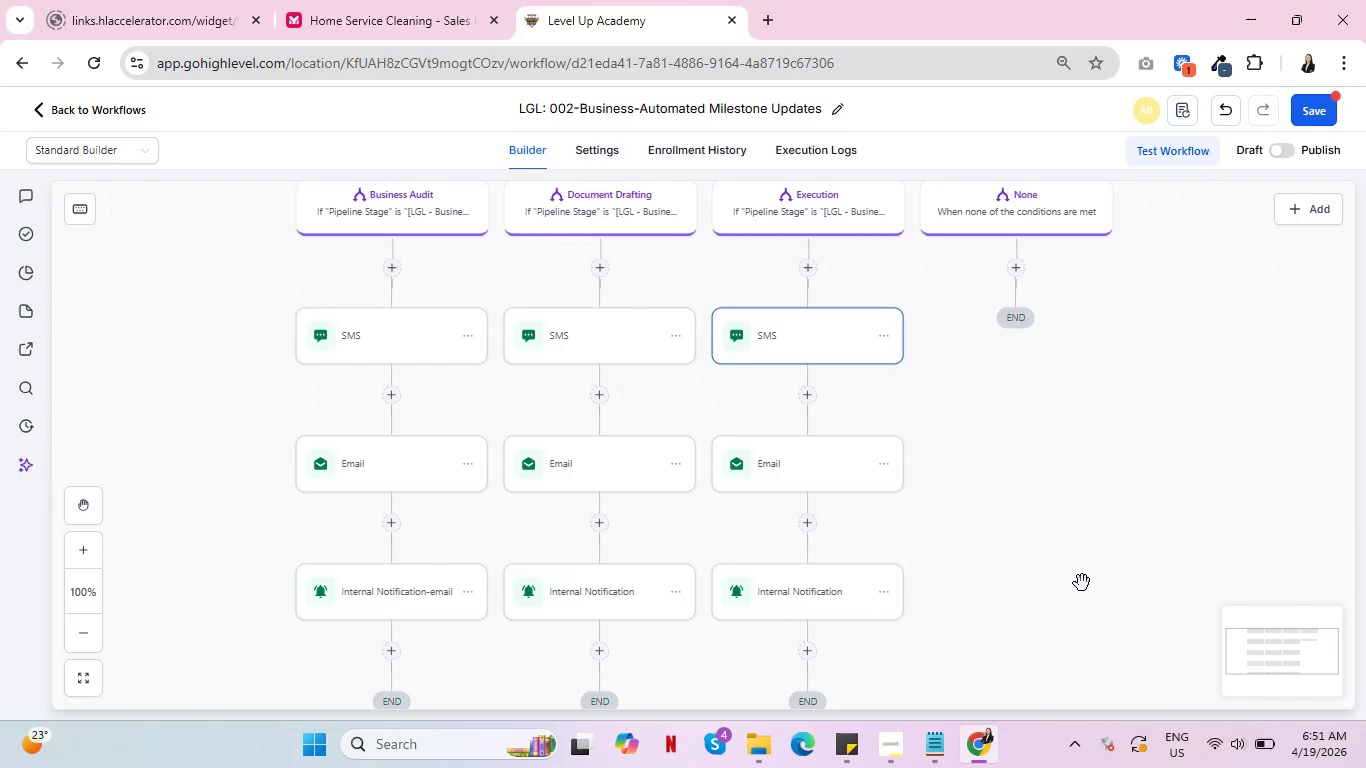 
scroll: coordinate [1071, 576], scroll_direction: up, amount: 9.0
 